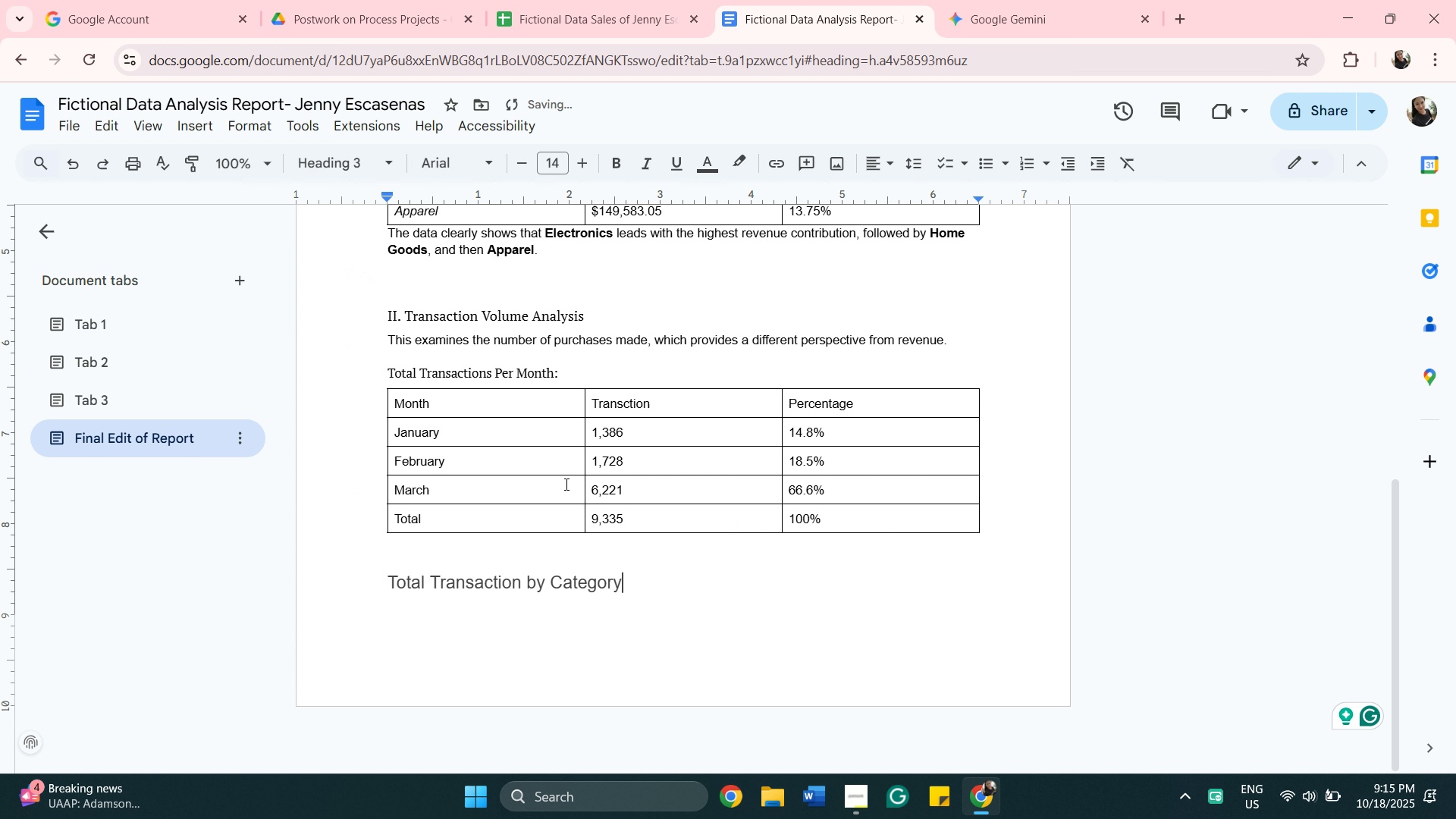 
left_click_drag(start_coordinate=[633, 580], to_coordinate=[383, 601])
 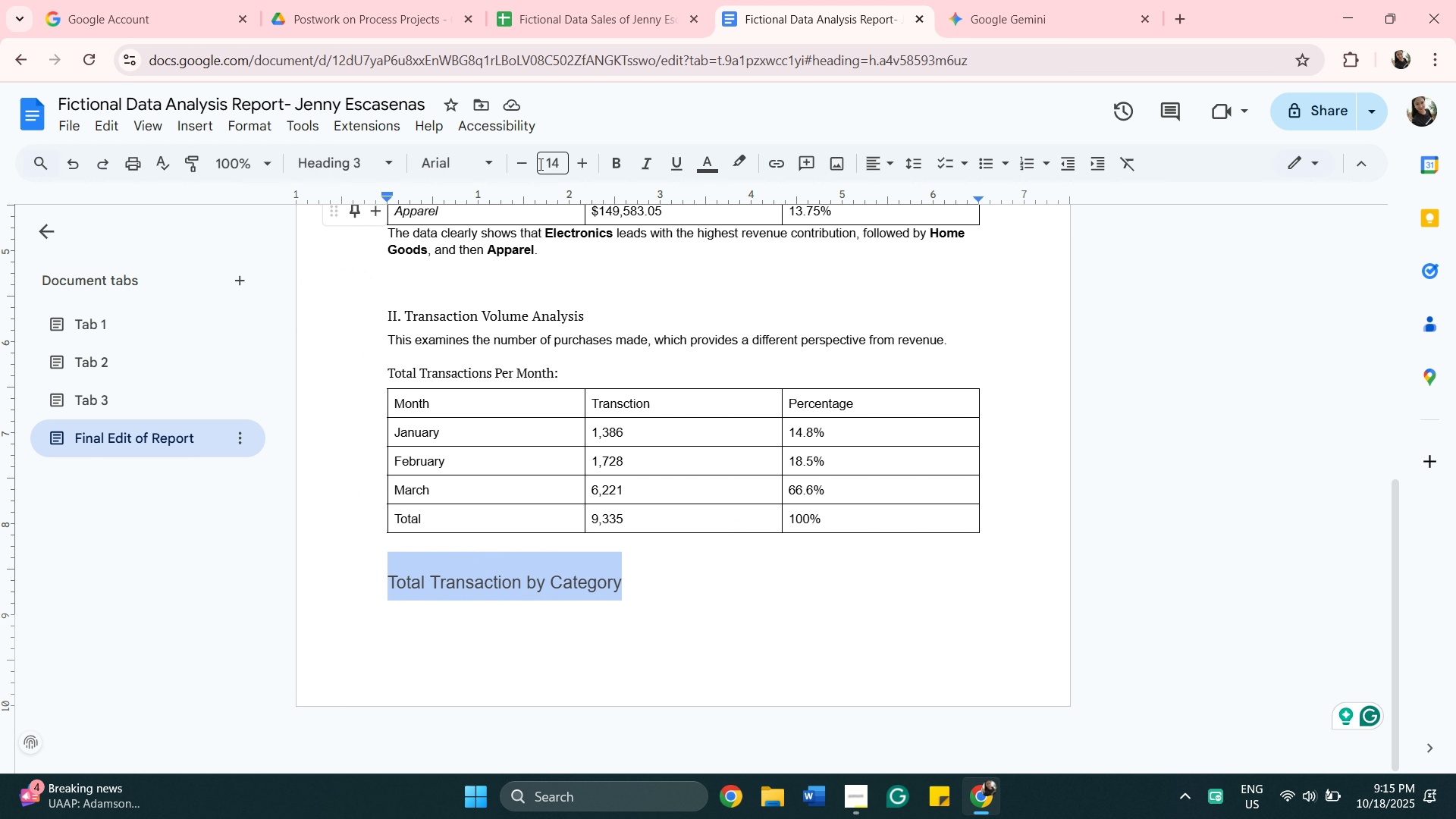 
double_click([526, 161])
 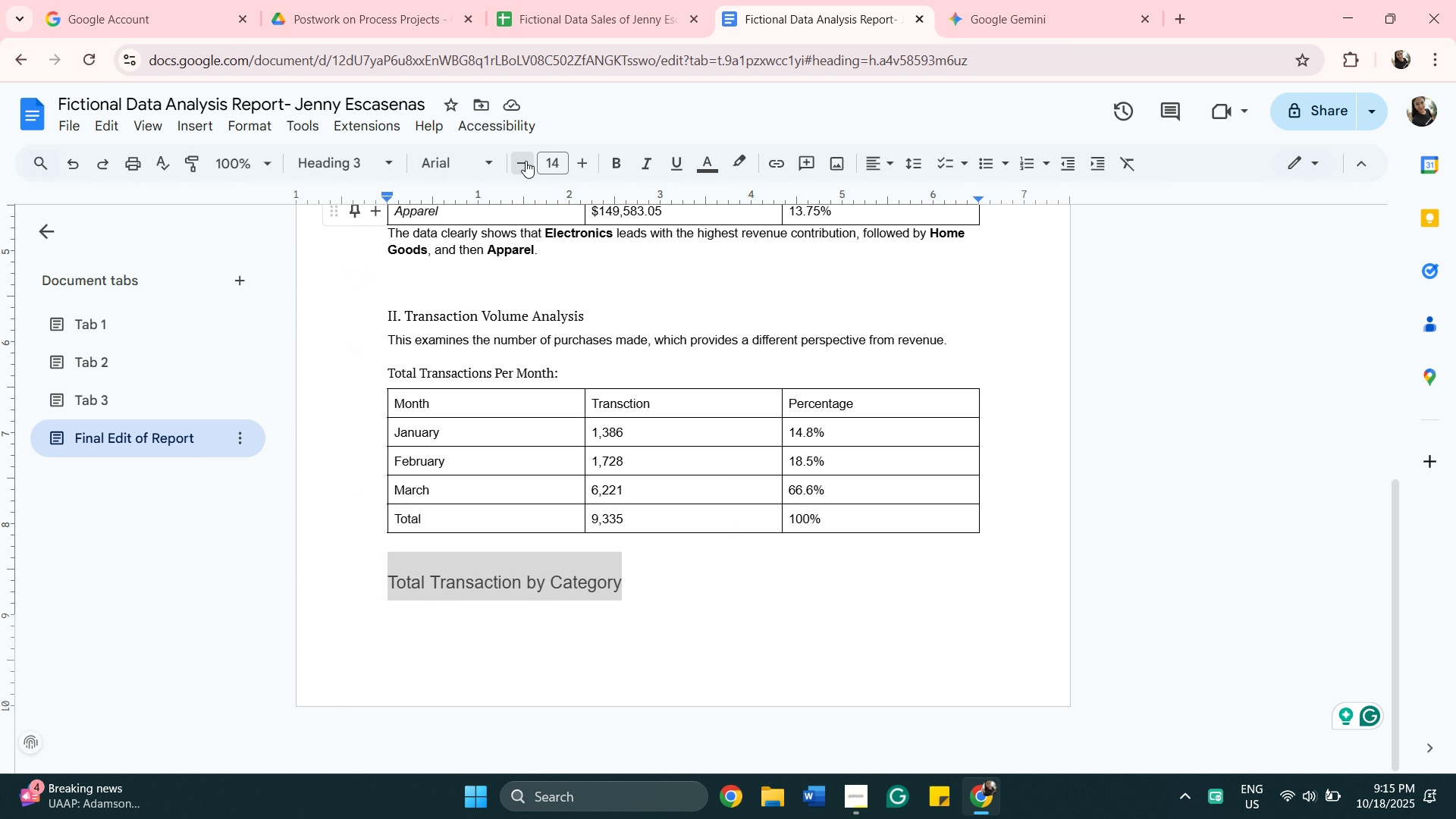 
triple_click([526, 161])
 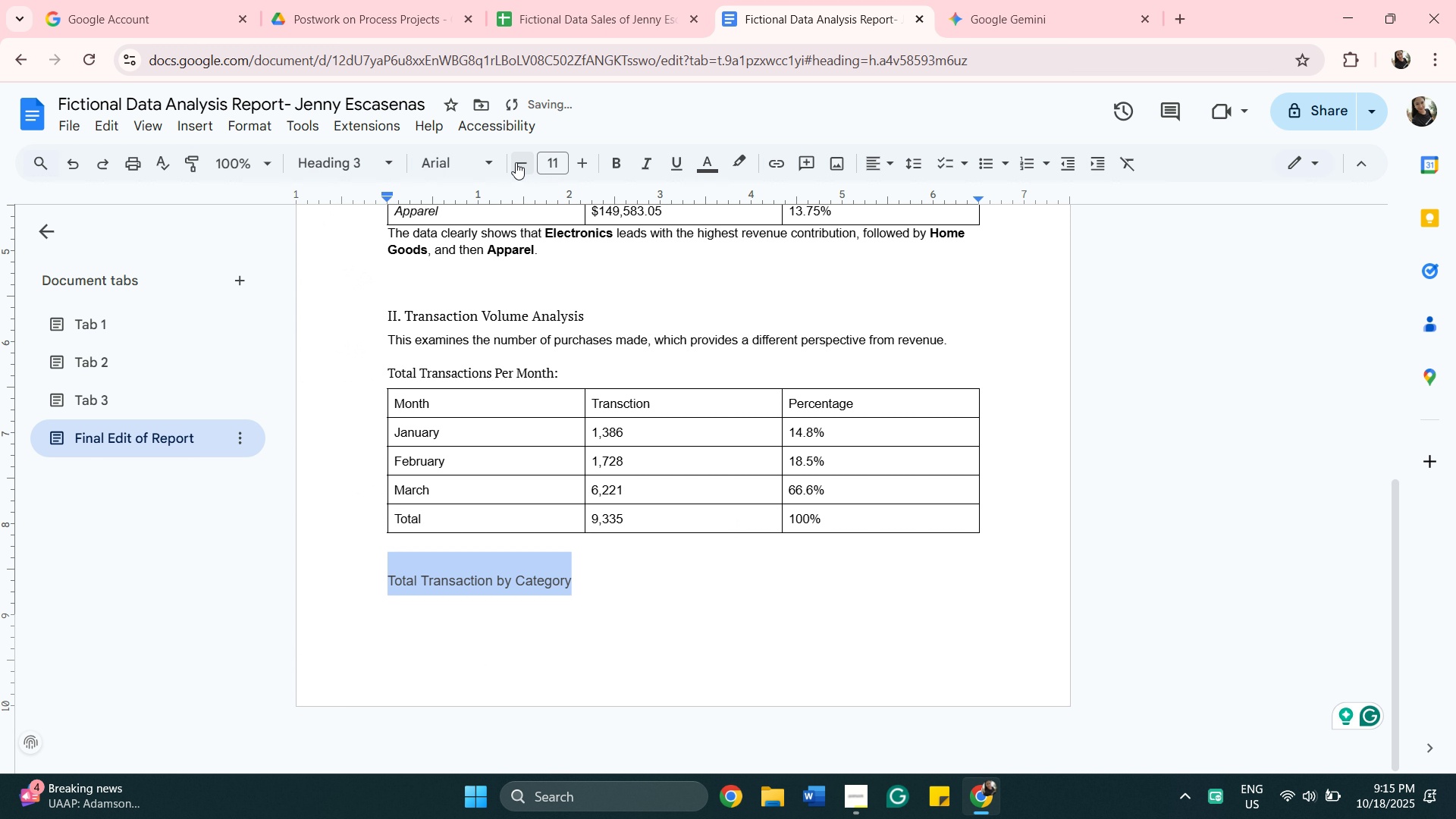 
left_click([490, 164])
 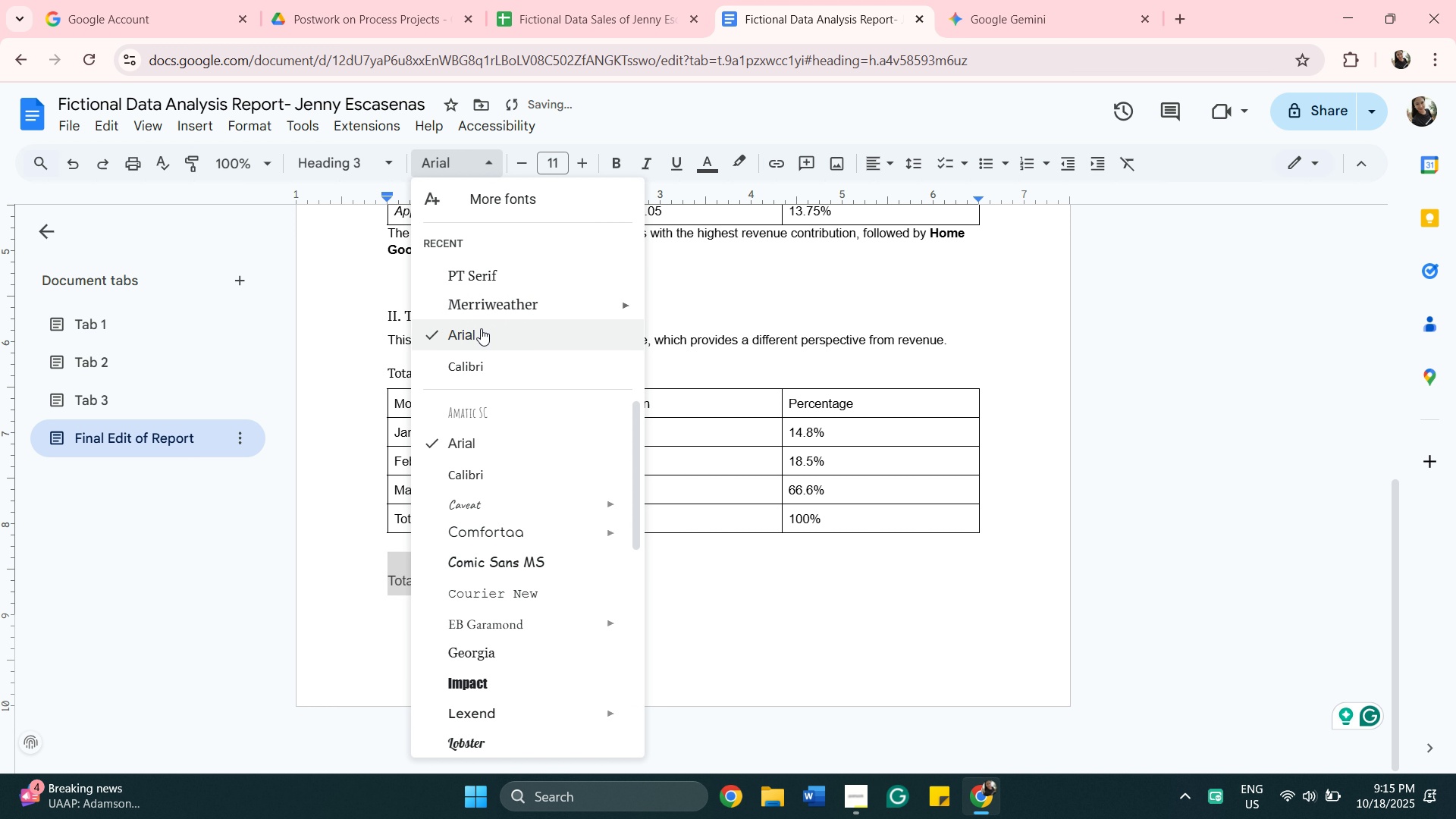 
left_click([475, 280])
 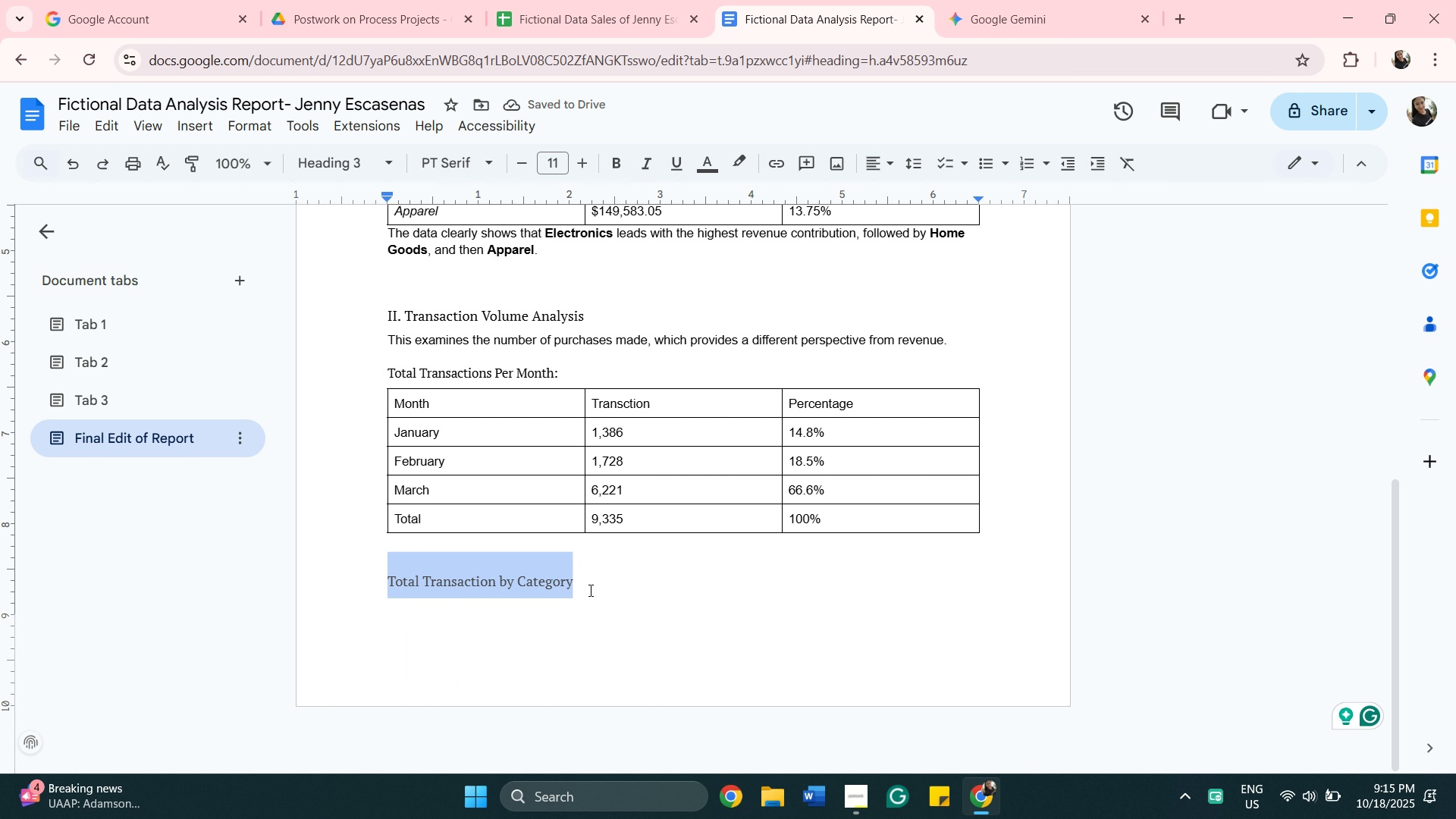 
left_click([584, 573])
 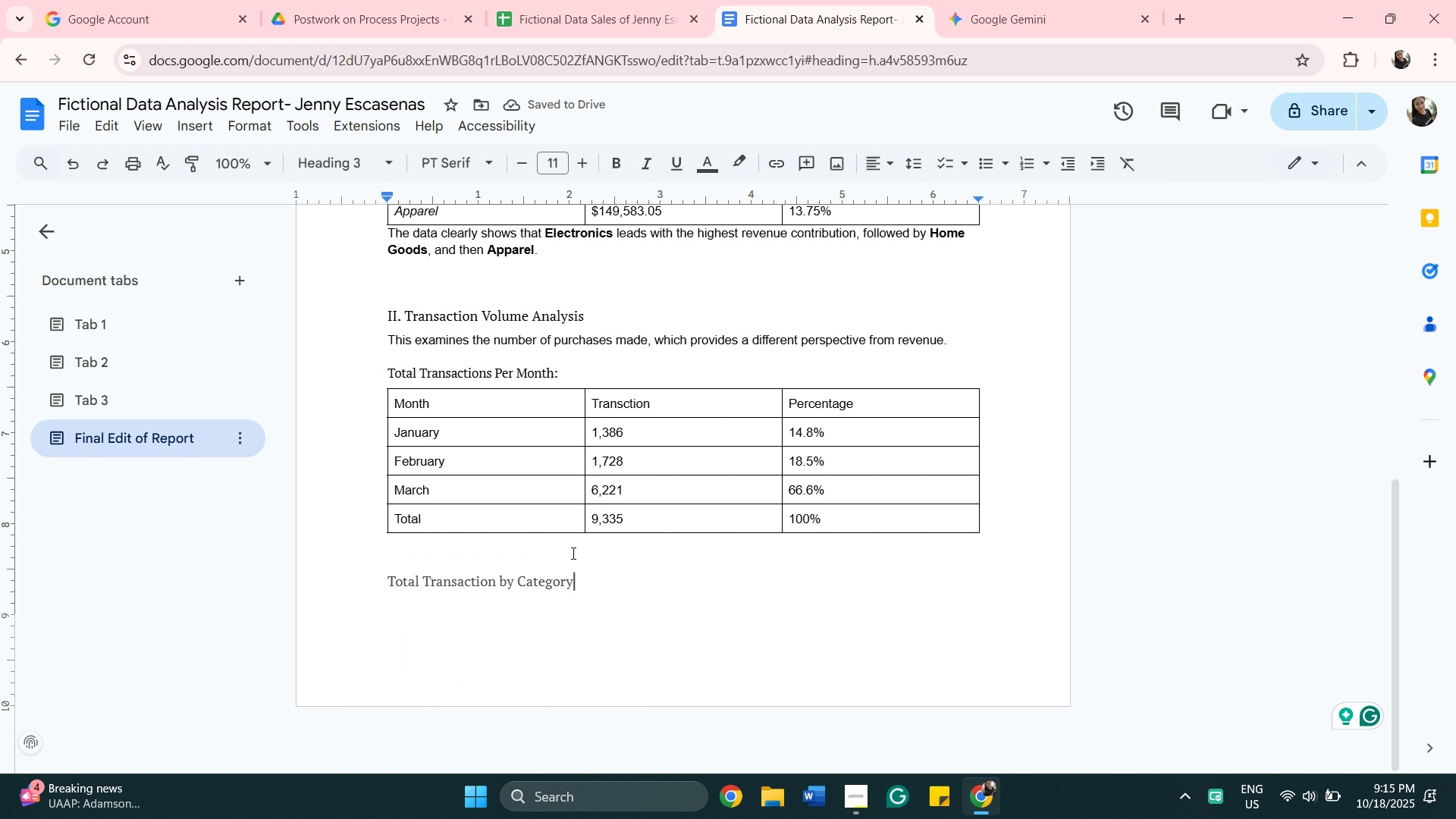 
left_click([566, 550])
 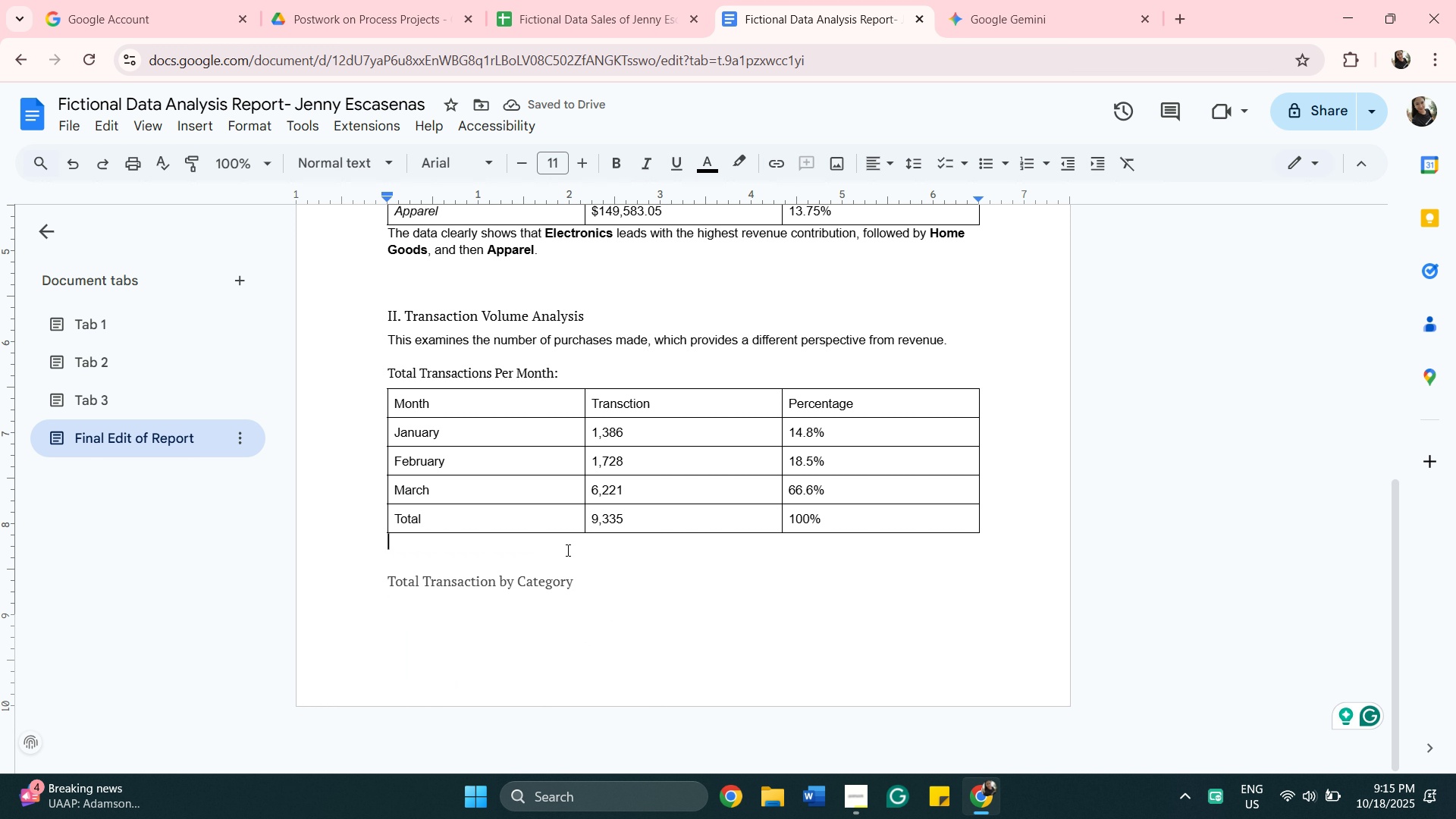 
key(Backspace)
 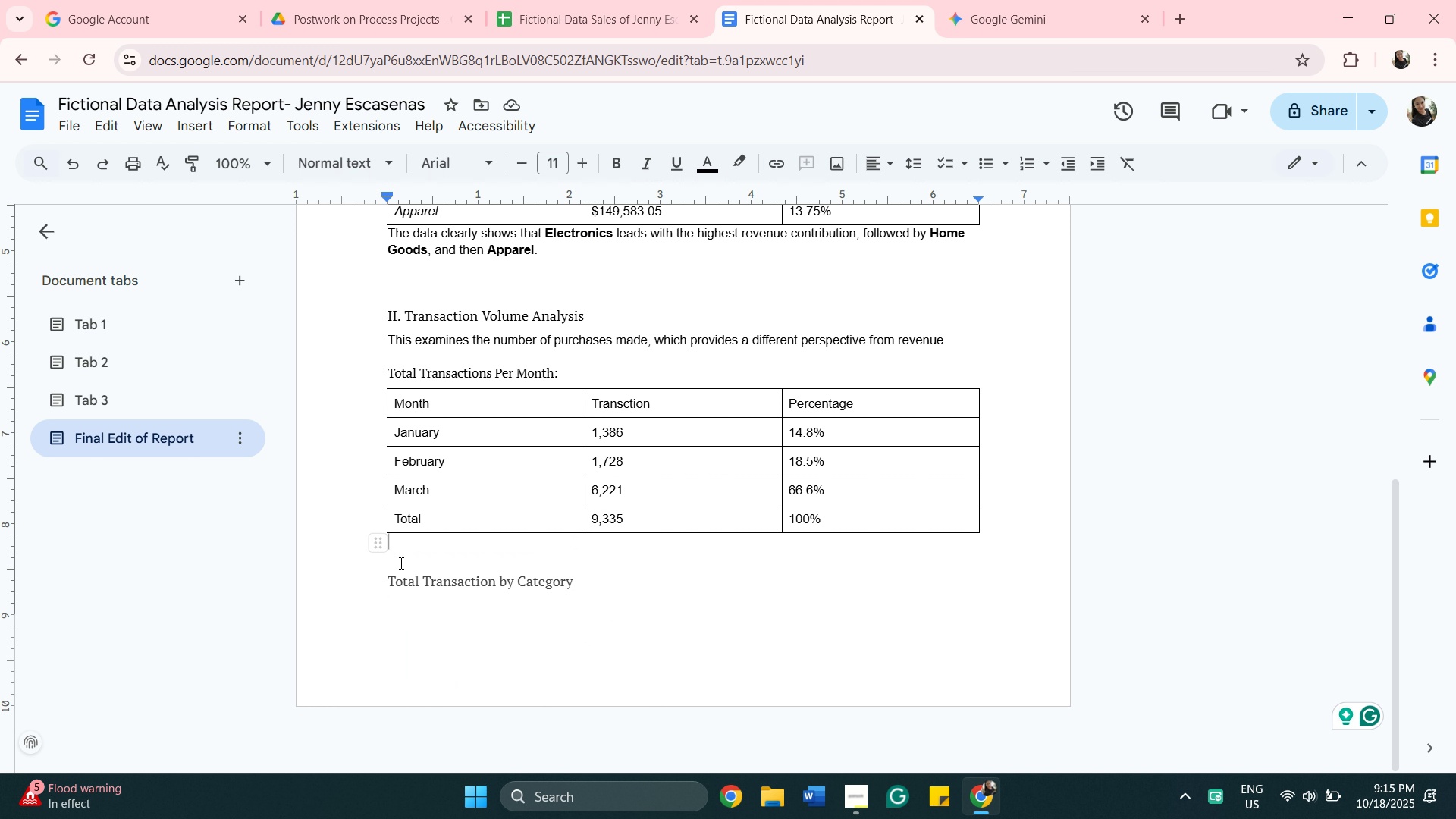 
left_click([422, 570])
 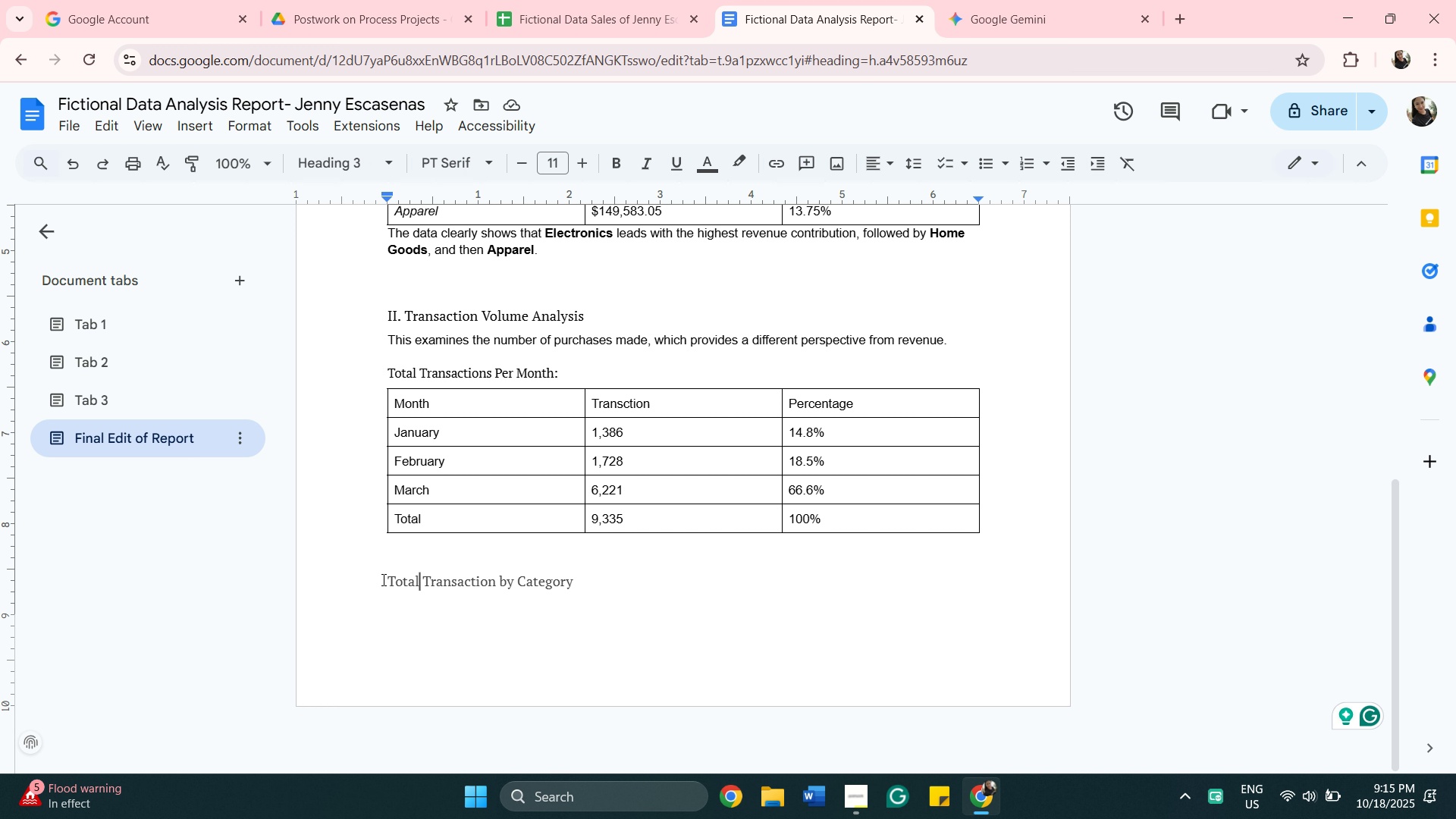 
left_click([612, 586])
 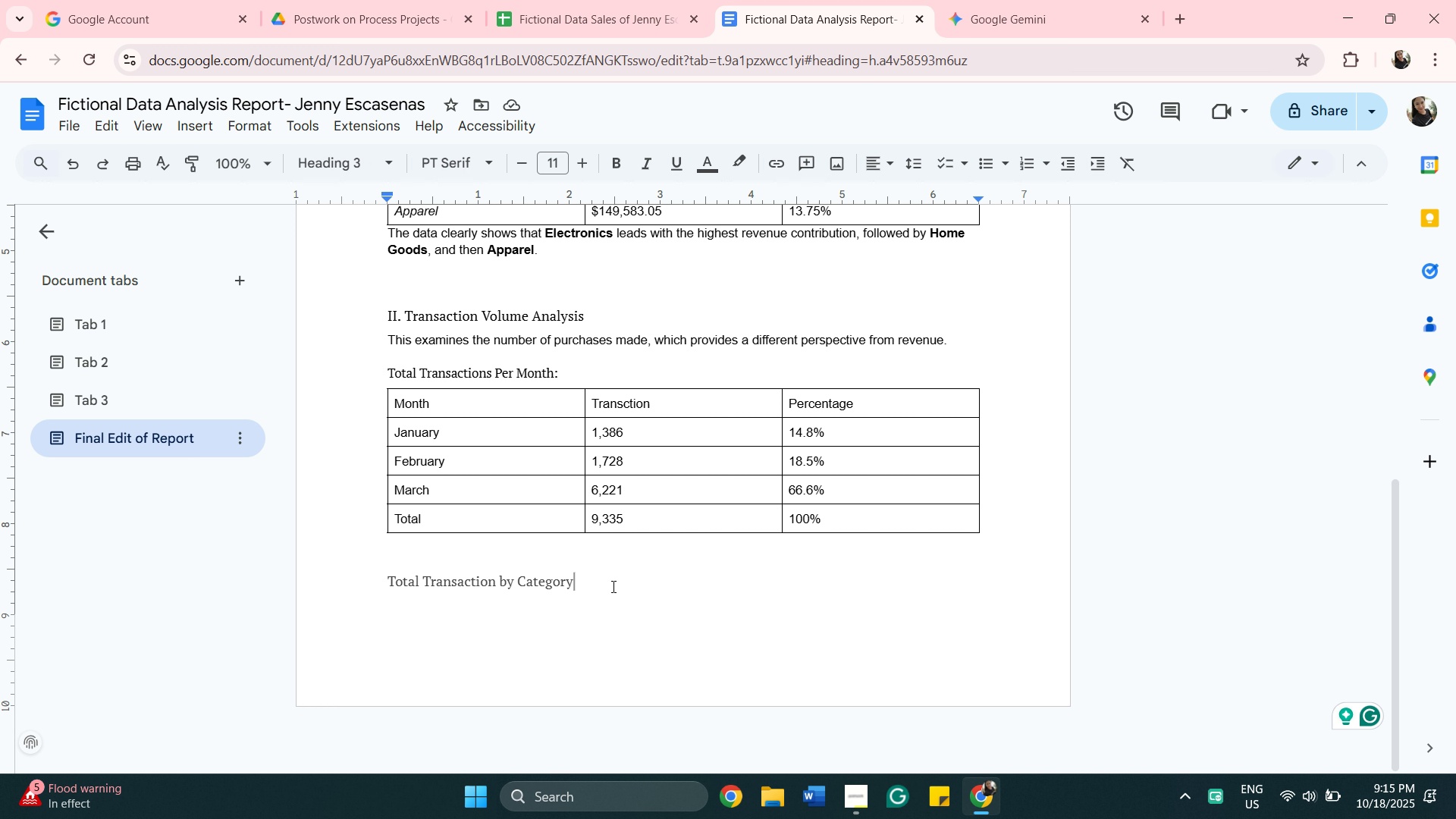 
key(Shift+Semicolon)
 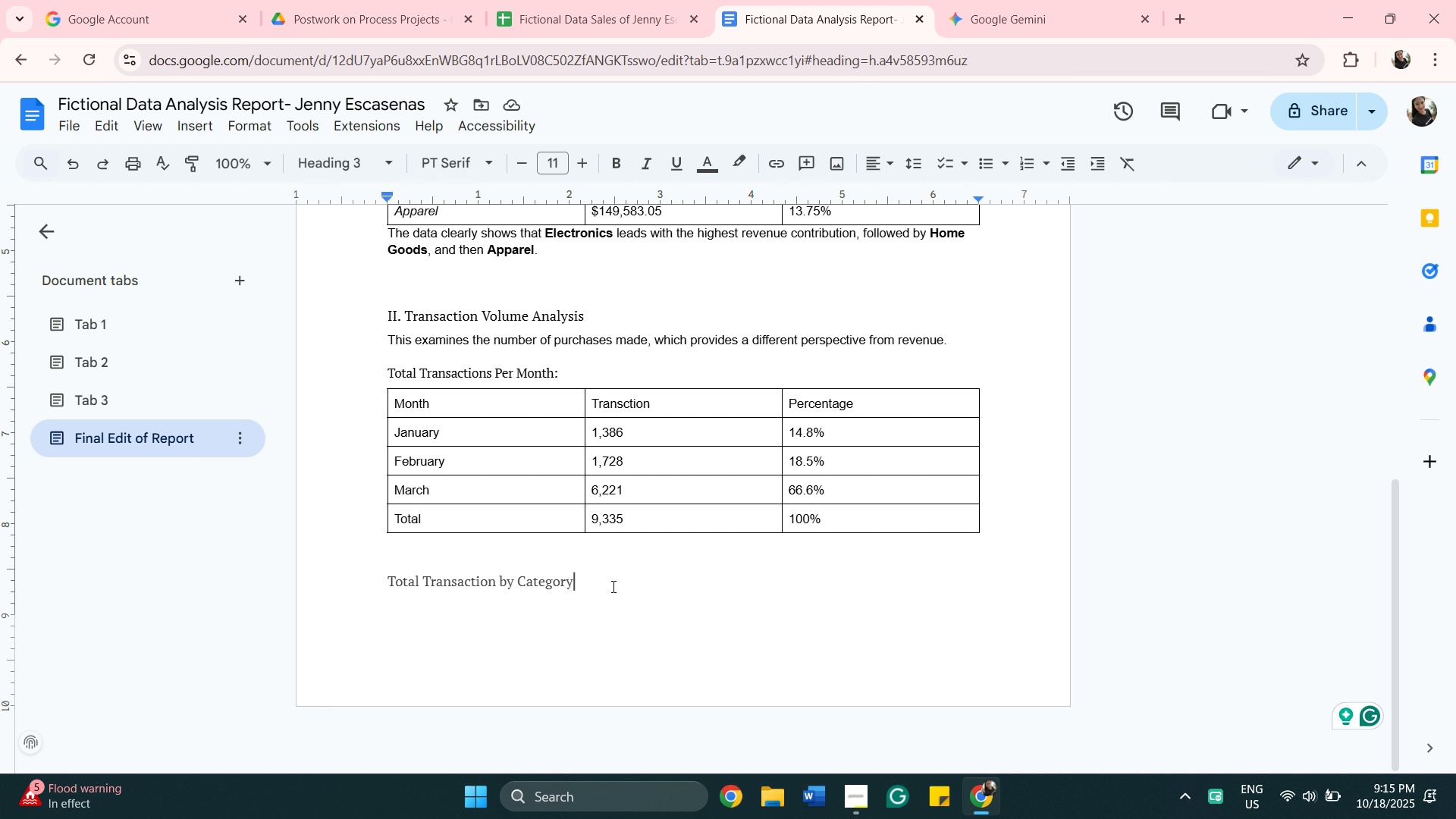 
key(Enter)
 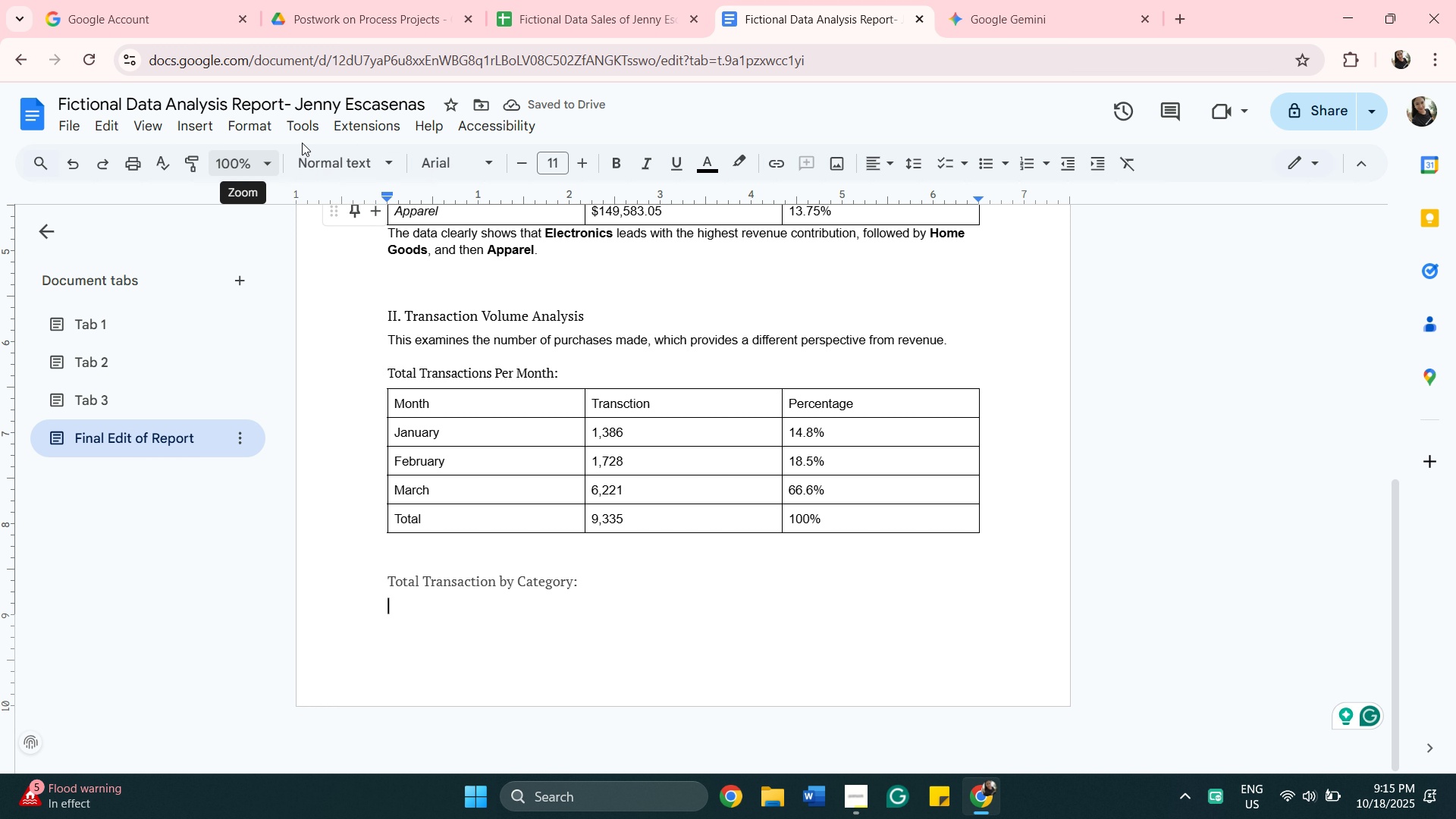 
wait(7.59)
 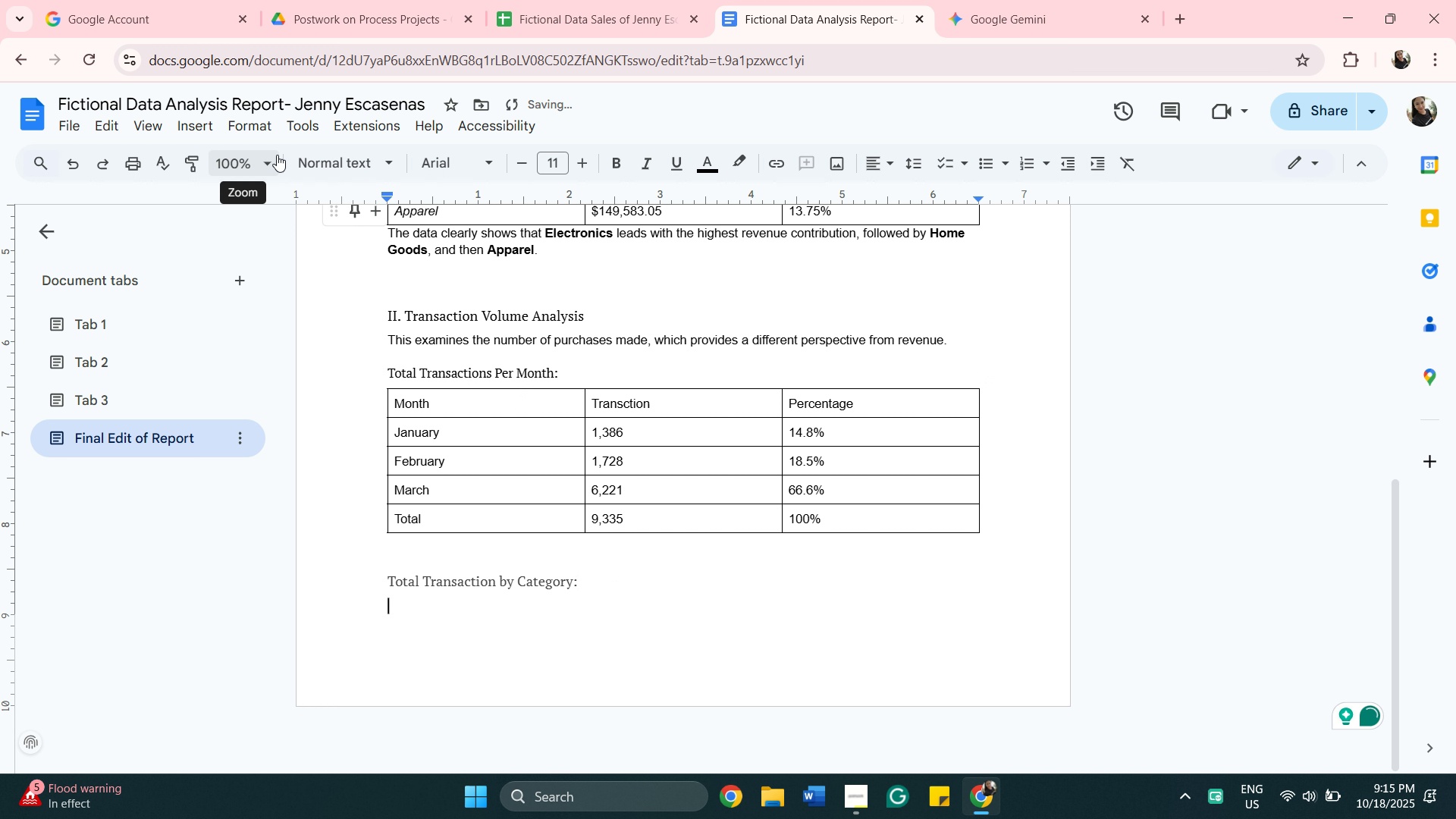 
left_click([194, 129])
 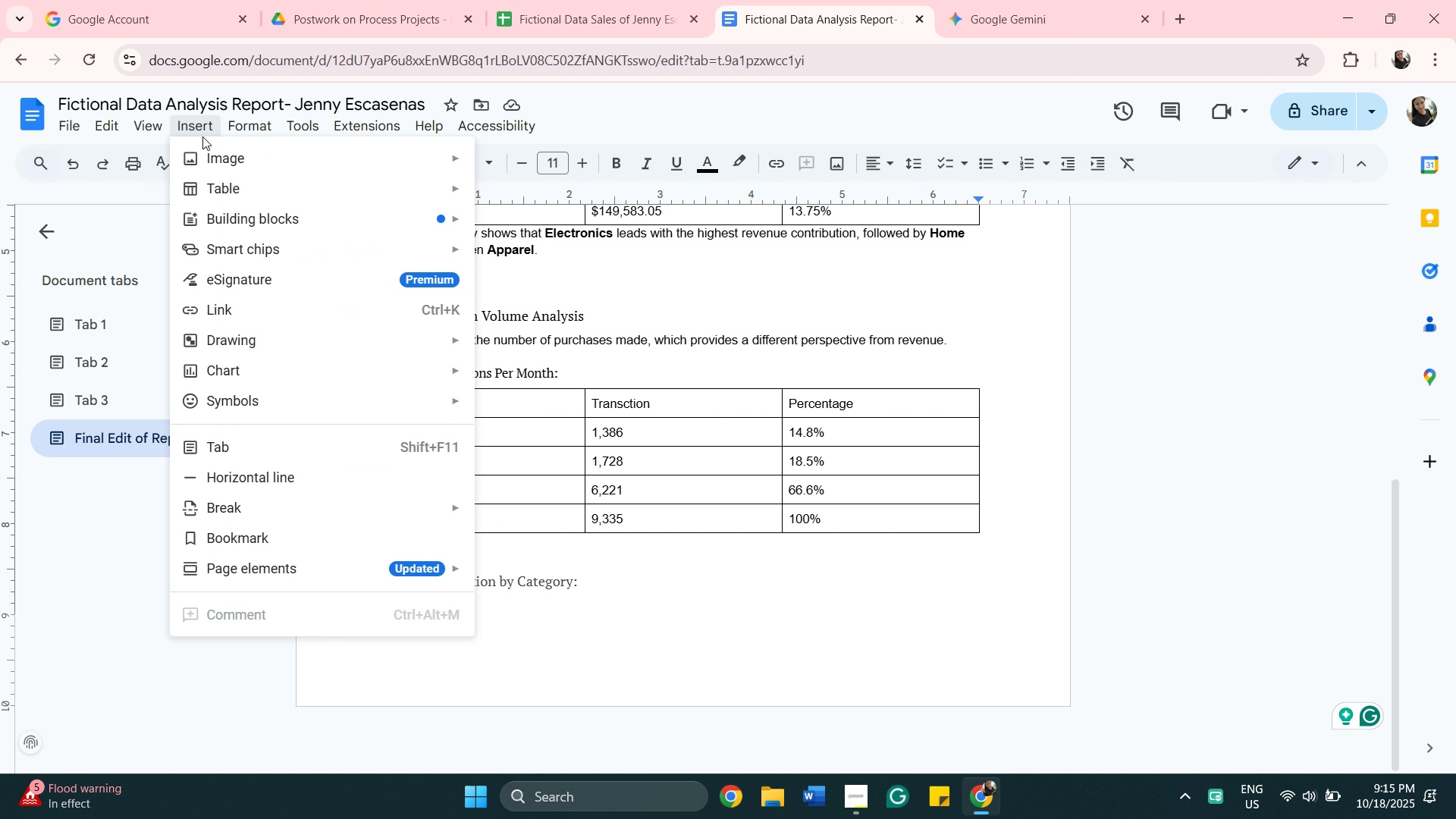 
left_click([222, 192])
 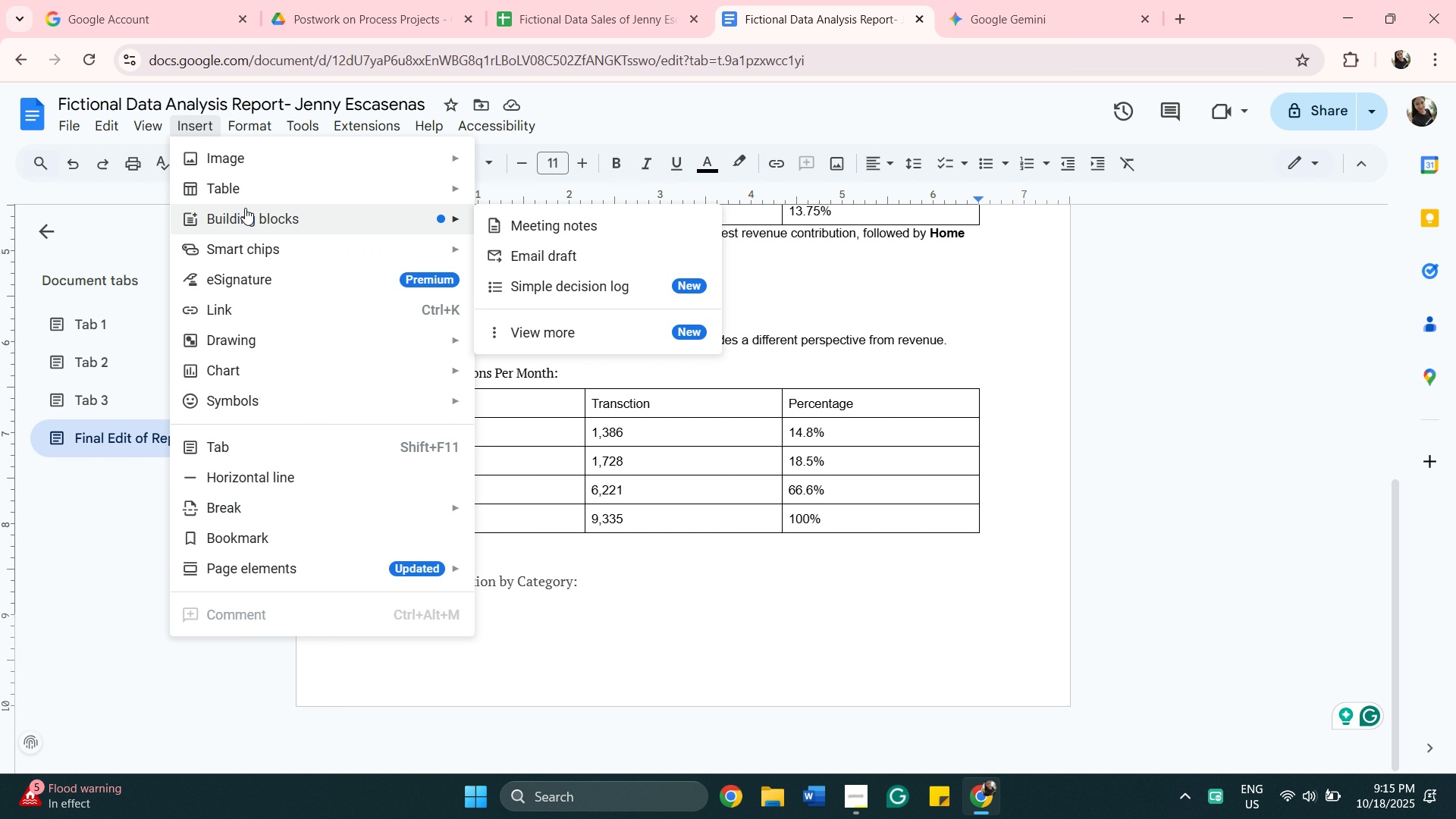 
mouse_move([456, 200])
 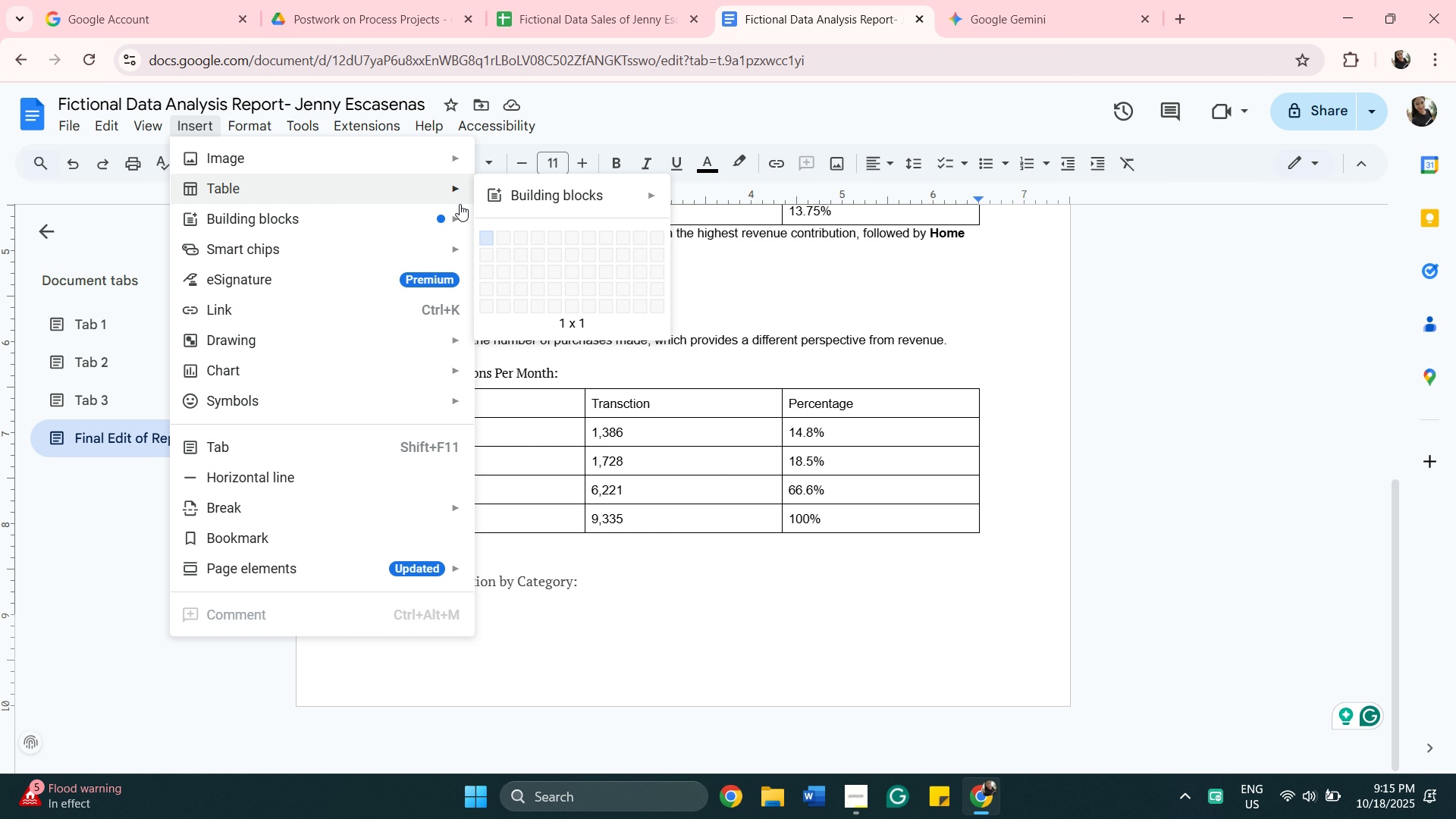 
mouse_move([463, 217])
 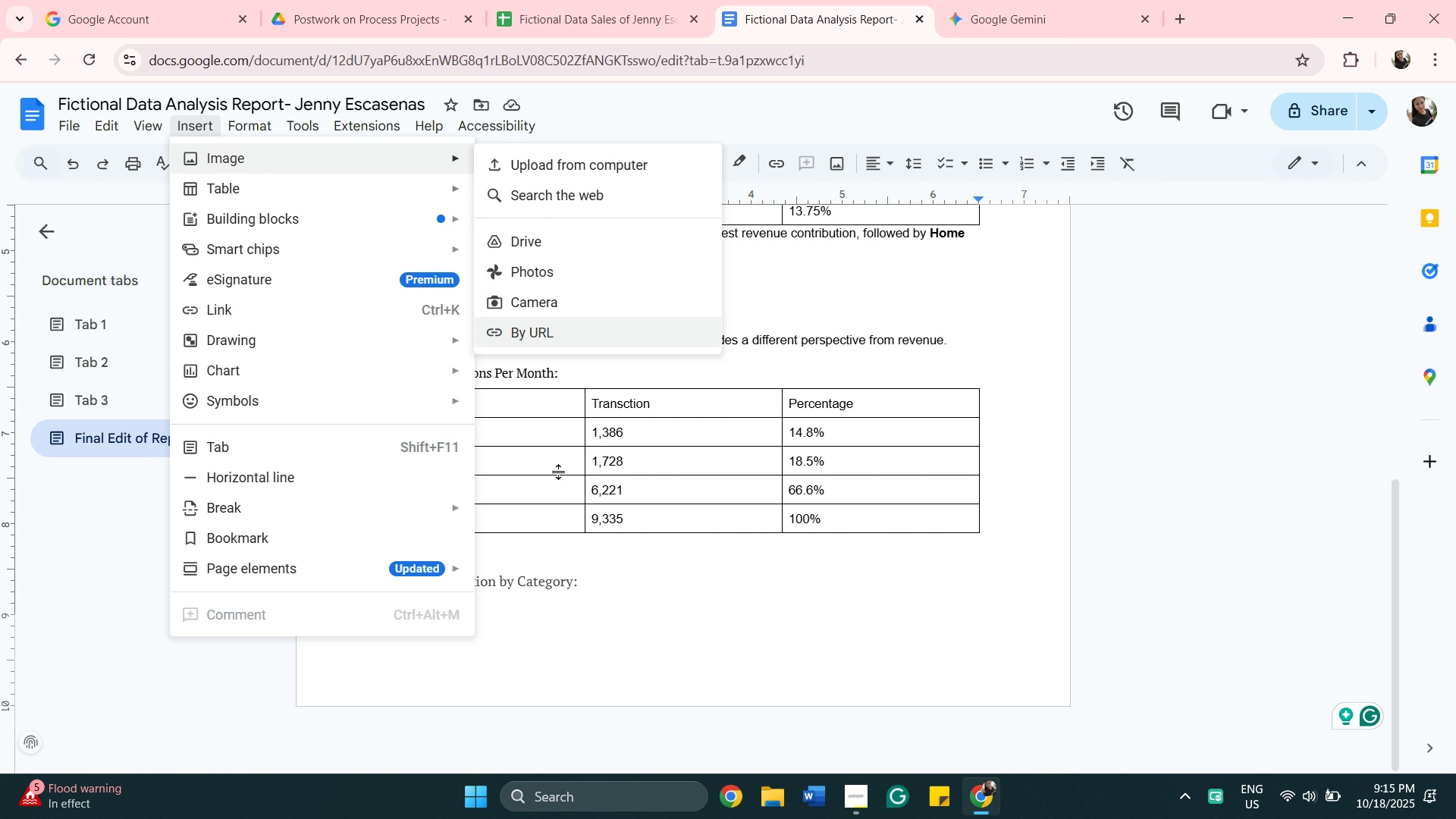 
mouse_move([381, 205])
 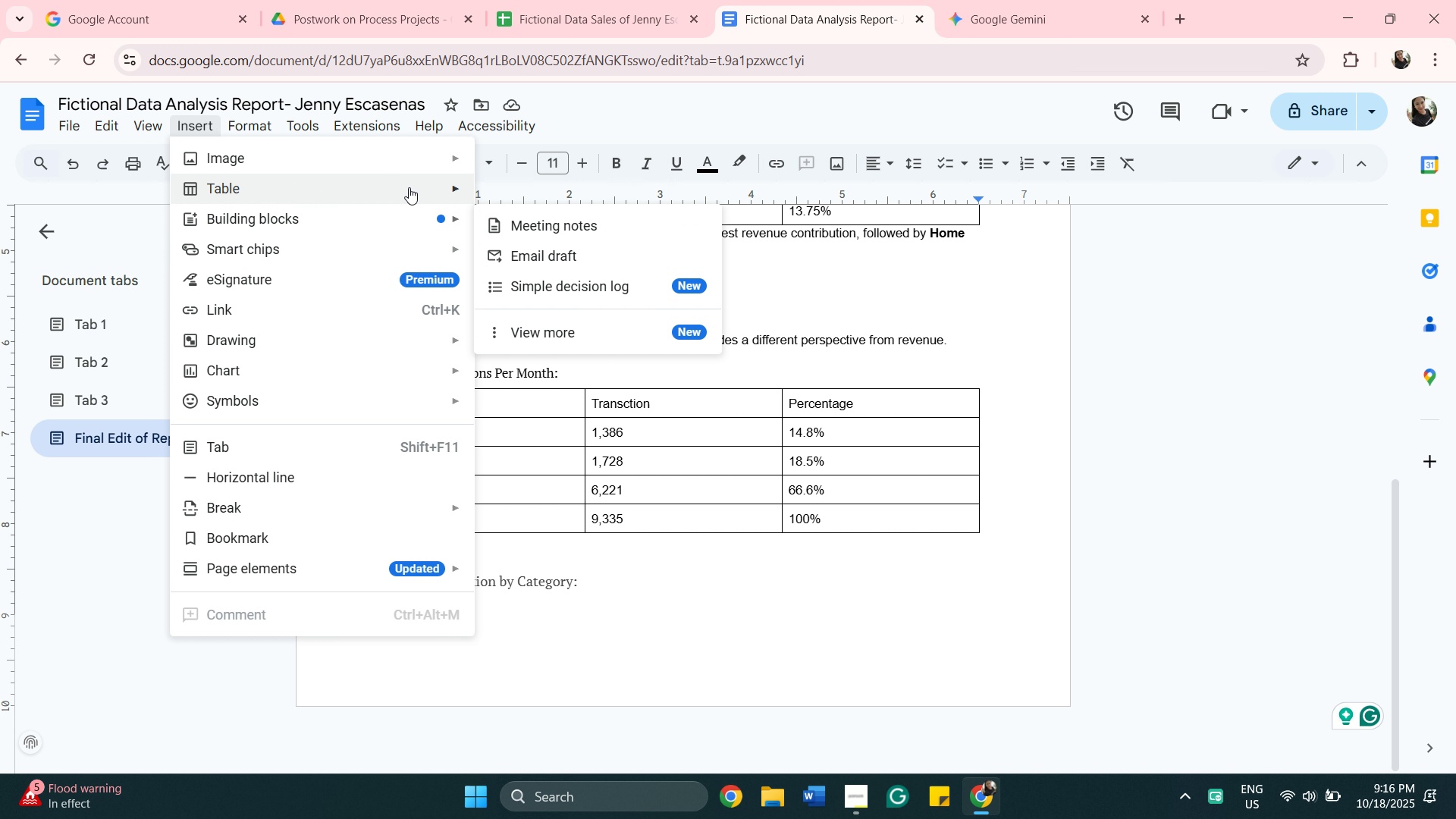 
mouse_move([519, 250])
 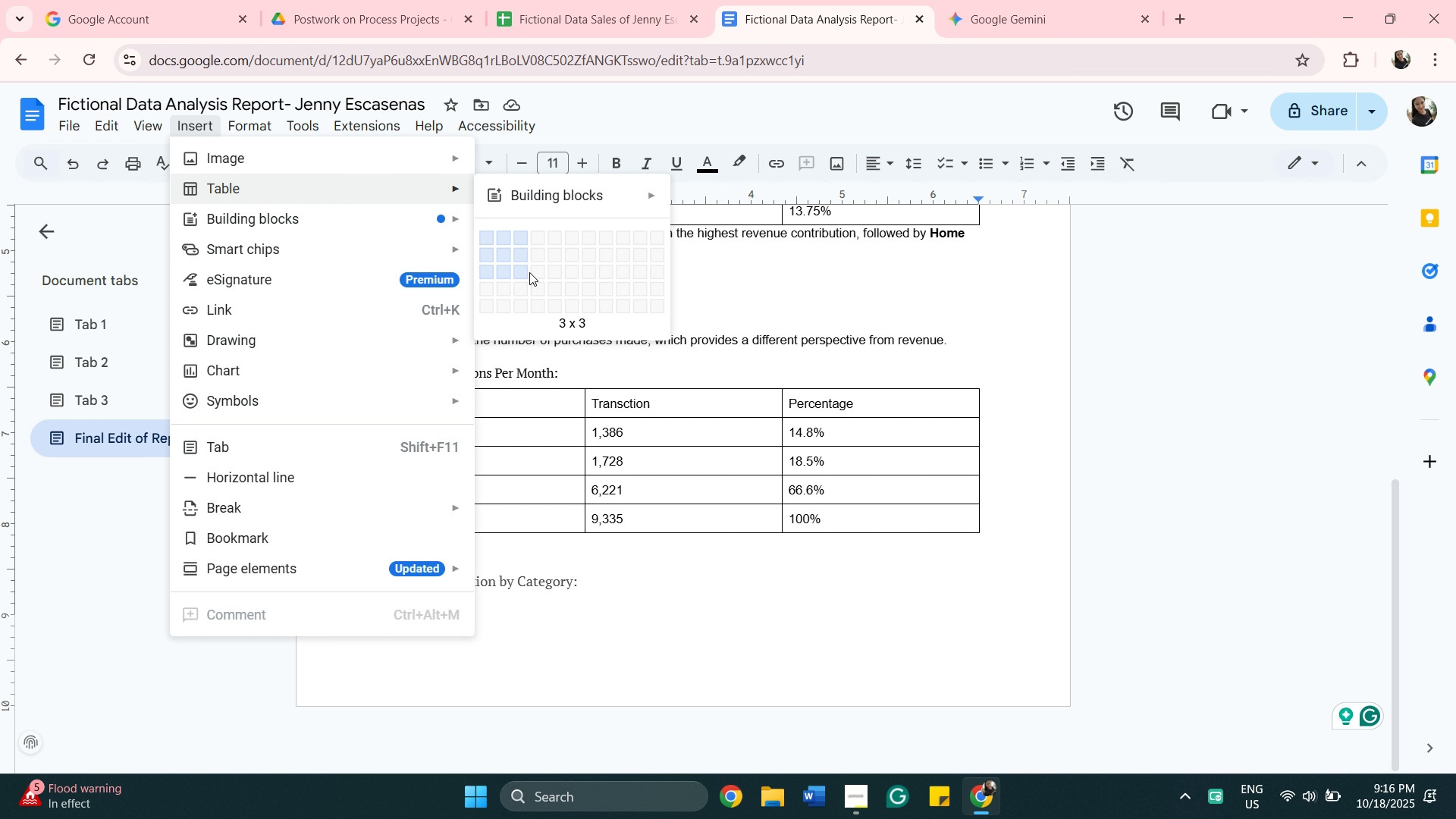 
left_click([518, 284])
 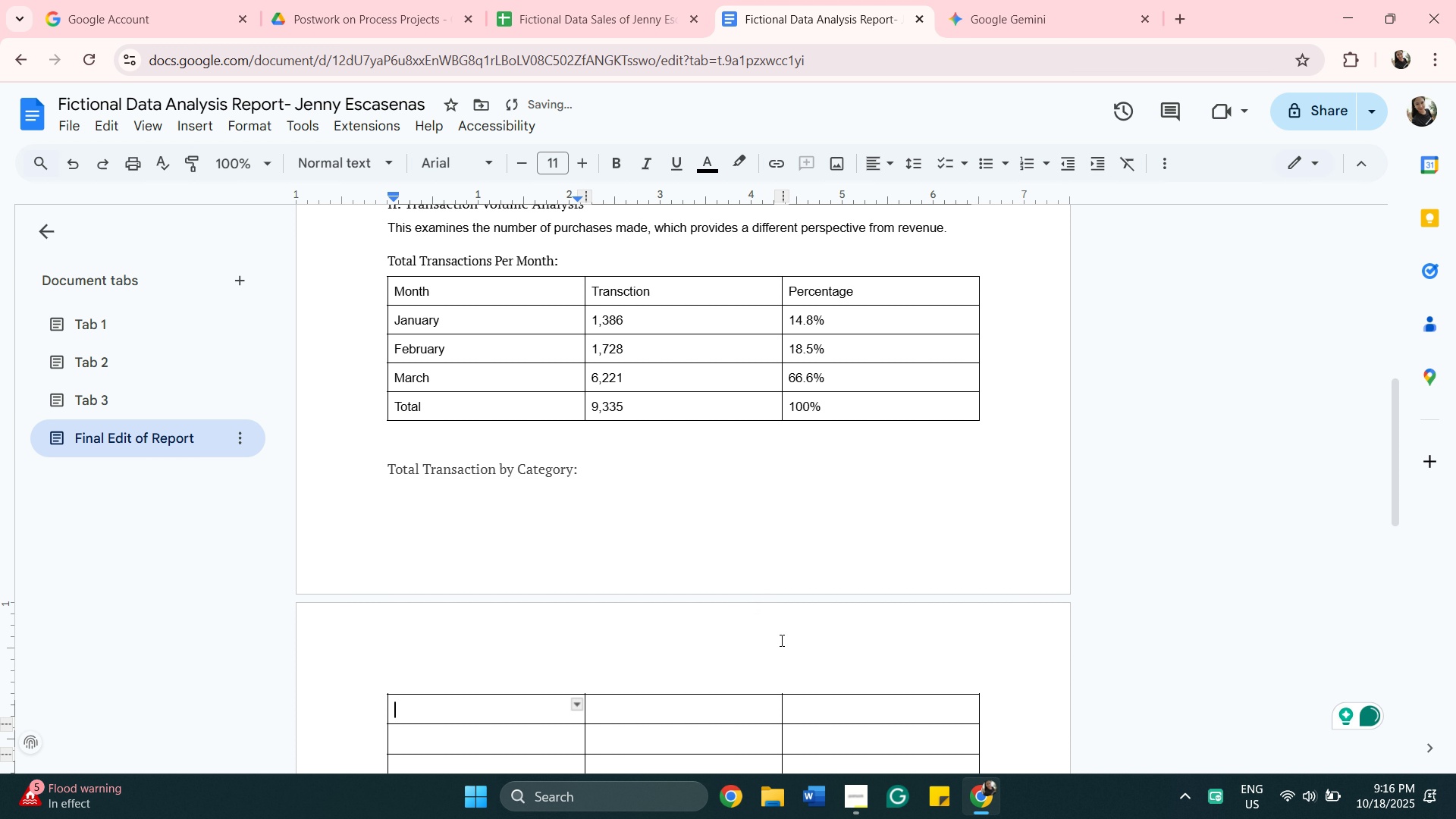 
scroll: coordinate [780, 640], scroll_direction: down, amount: 2.0
 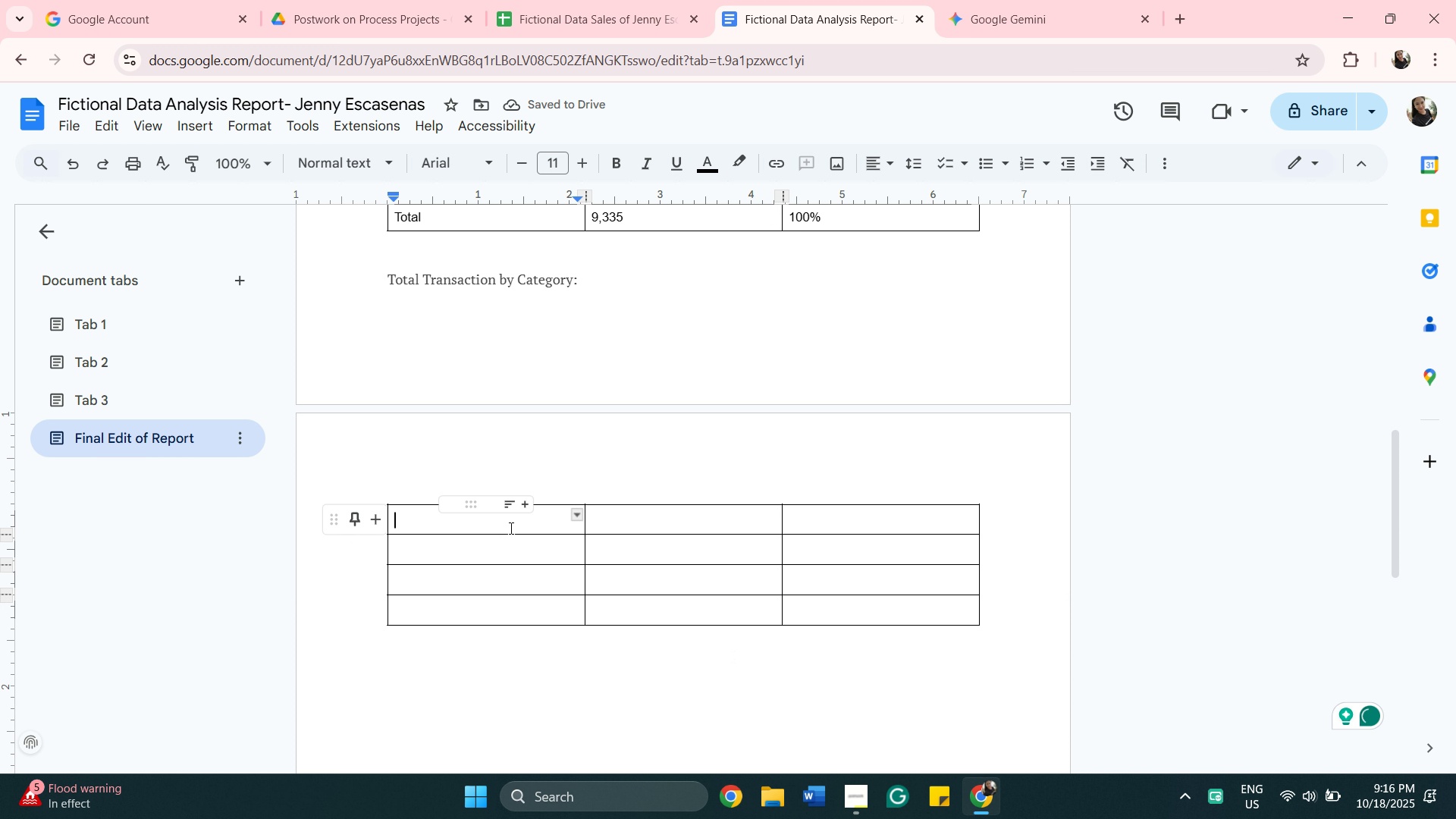 
scroll: coordinate [510, 528], scroll_direction: up, amount: 1.0
 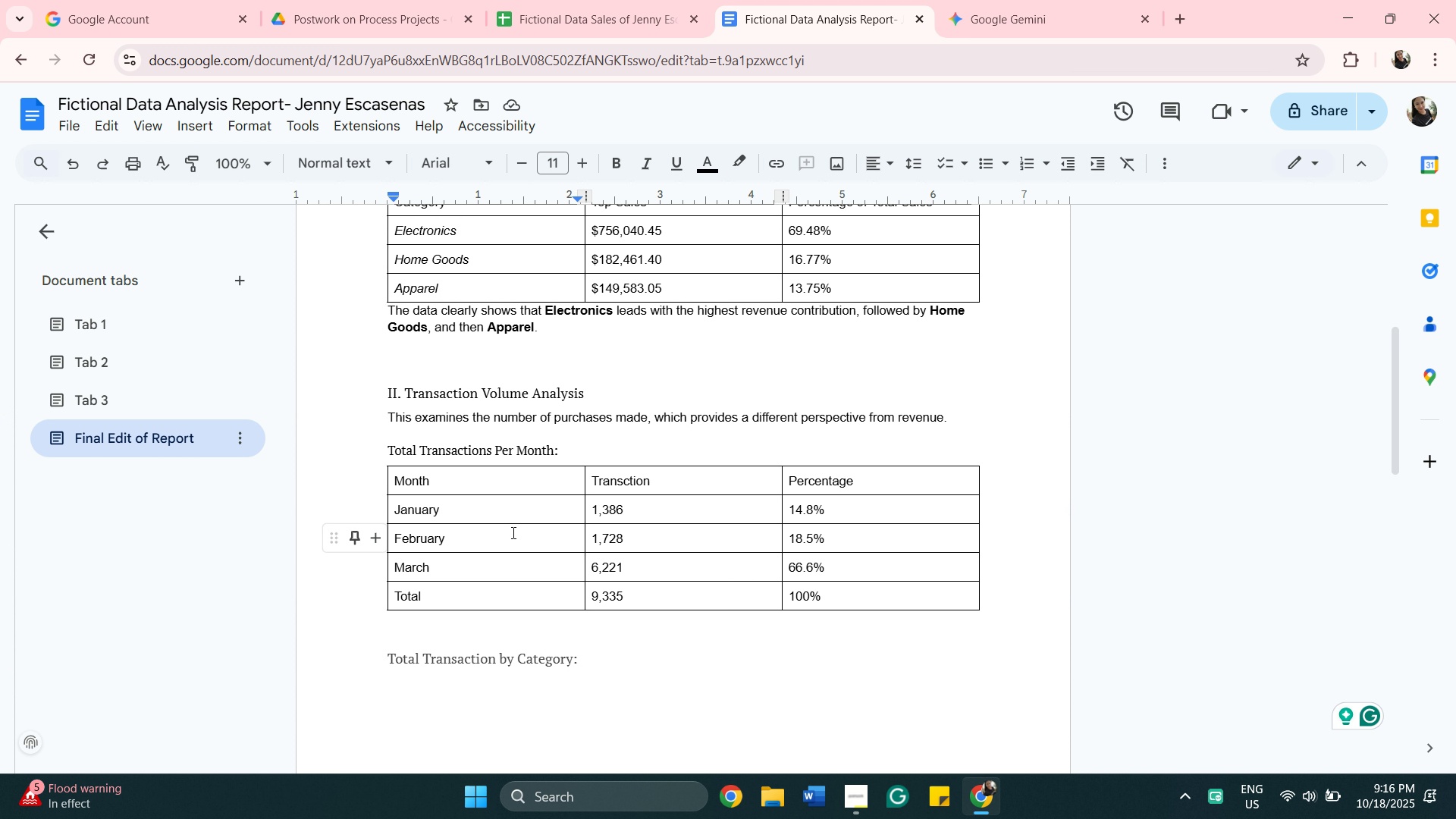 
scroll: coordinate [576, 604], scroll_direction: down, amount: 4.0
 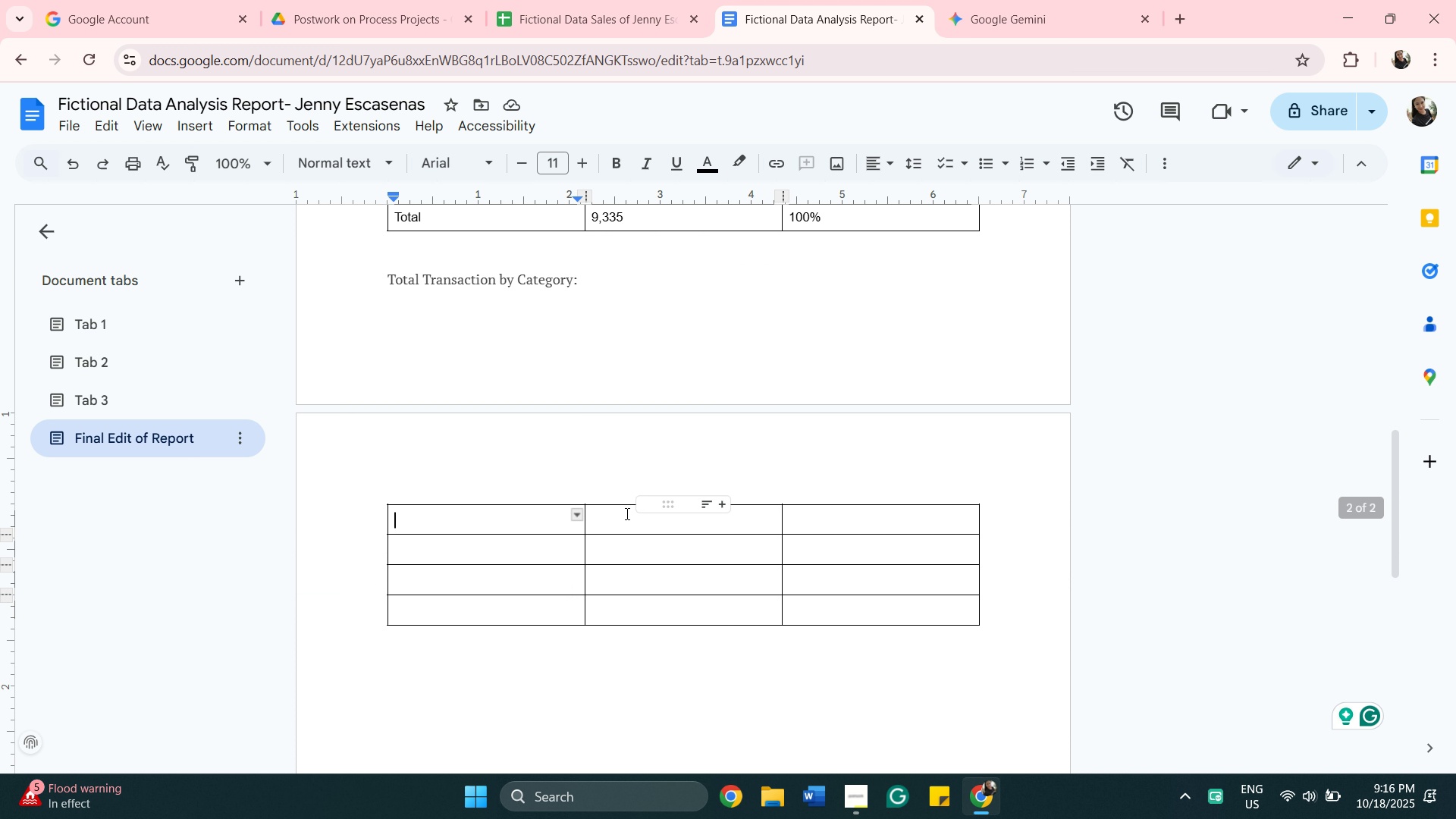 
scroll: coordinate [626, 513], scroll_direction: up, amount: 3.0
 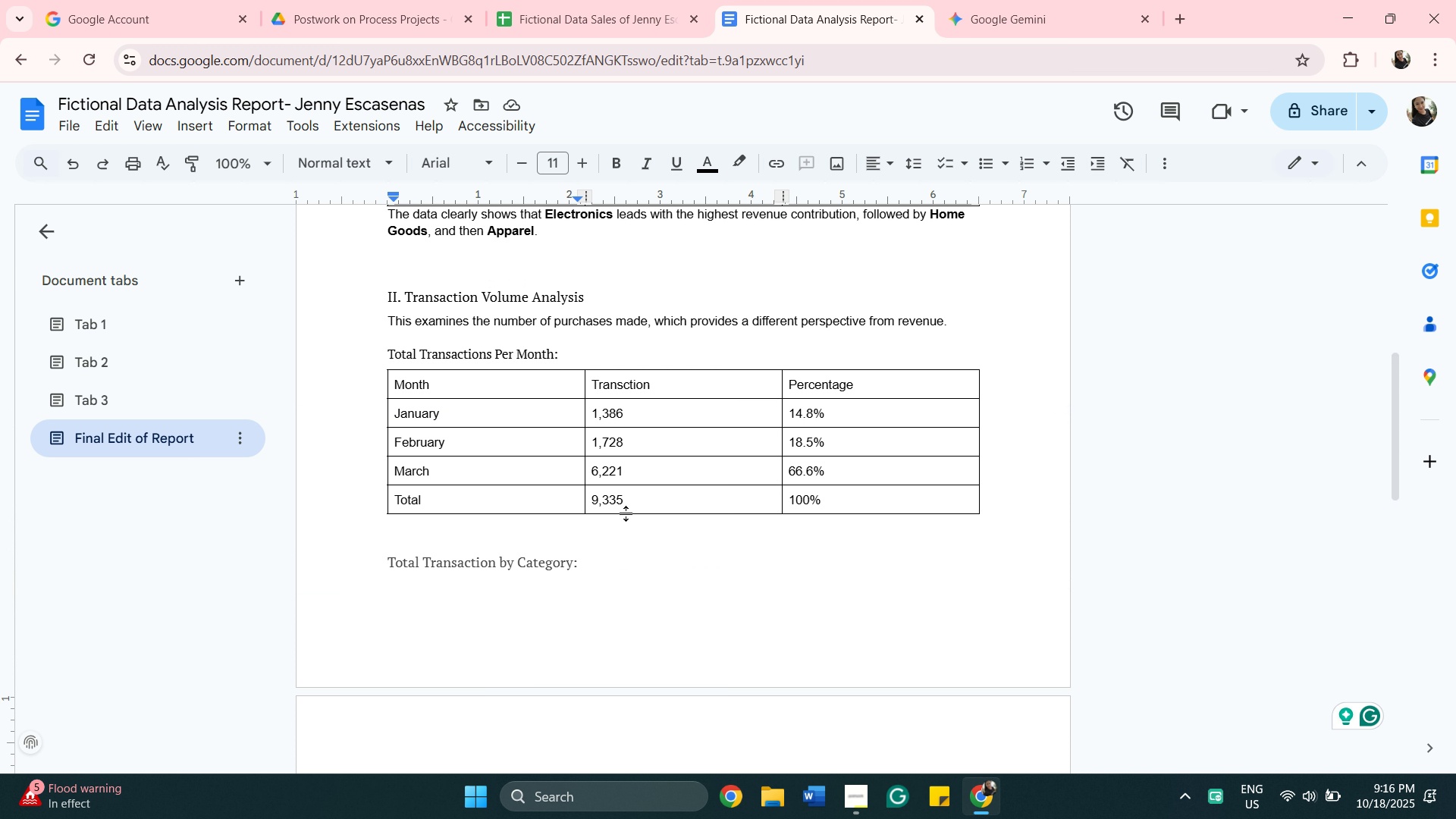 
scroll: coordinate [626, 513], scroll_direction: down, amount: 2.0
 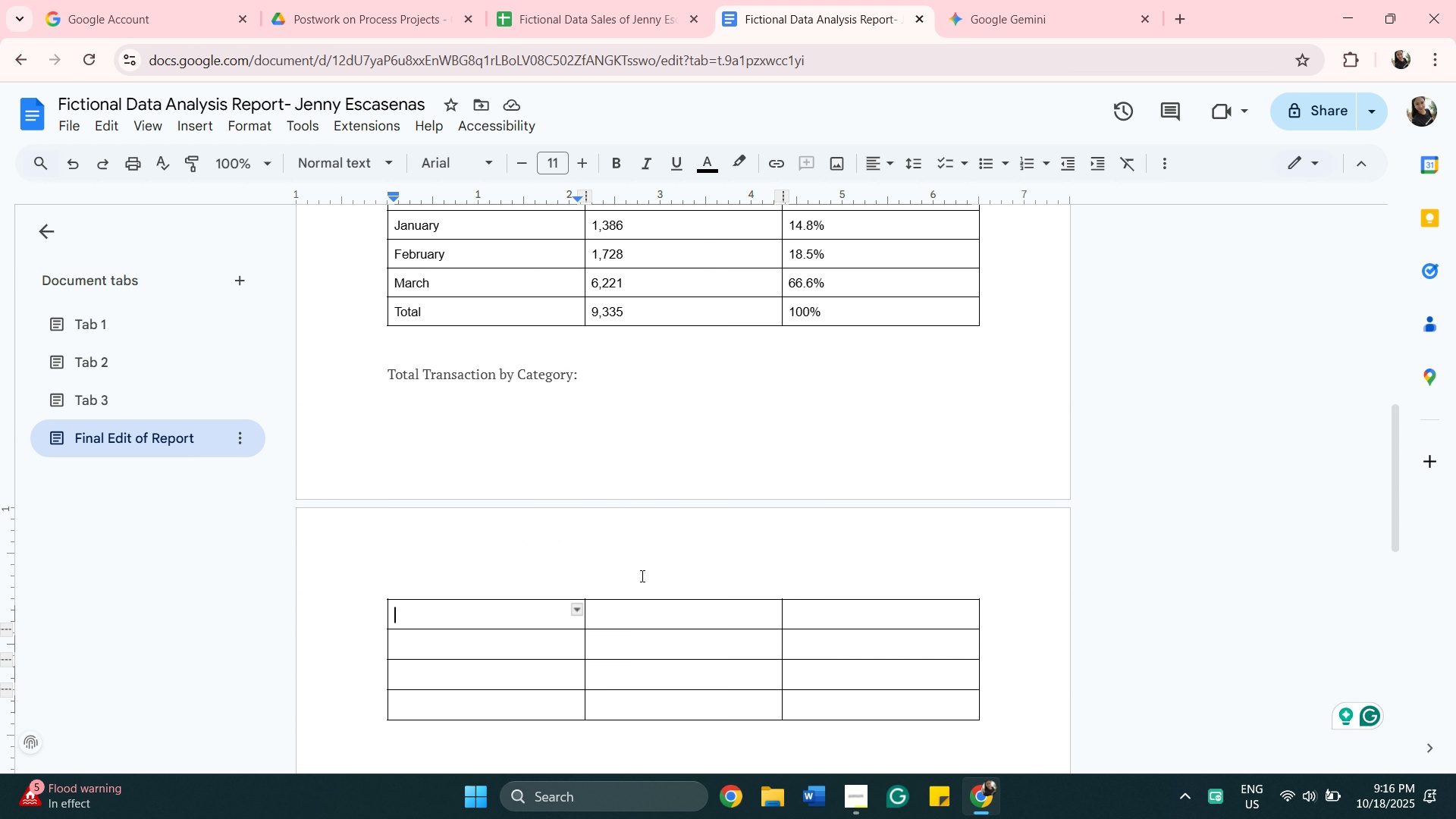 
left_click([635, 610])
 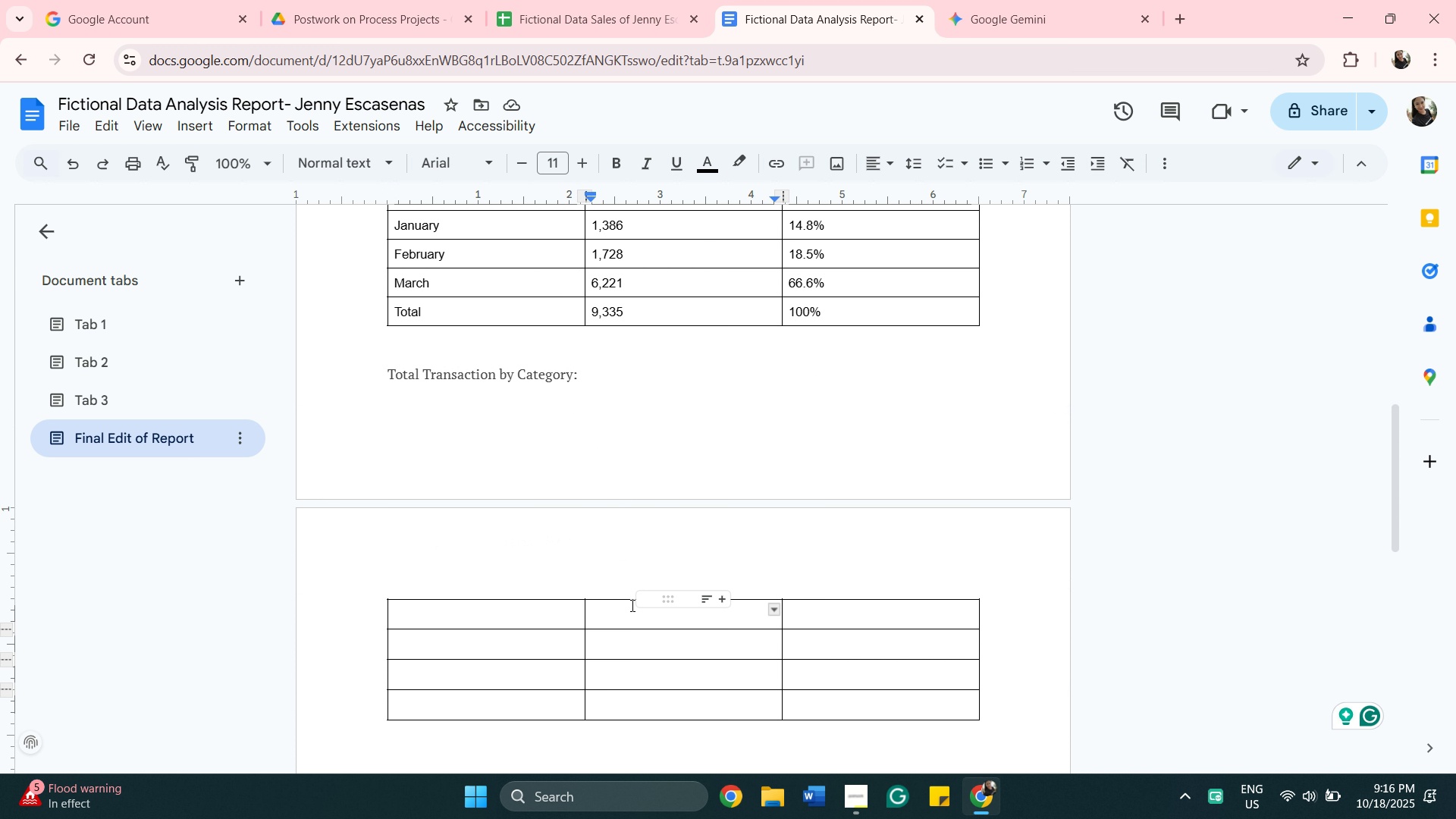 
type(Transation)
 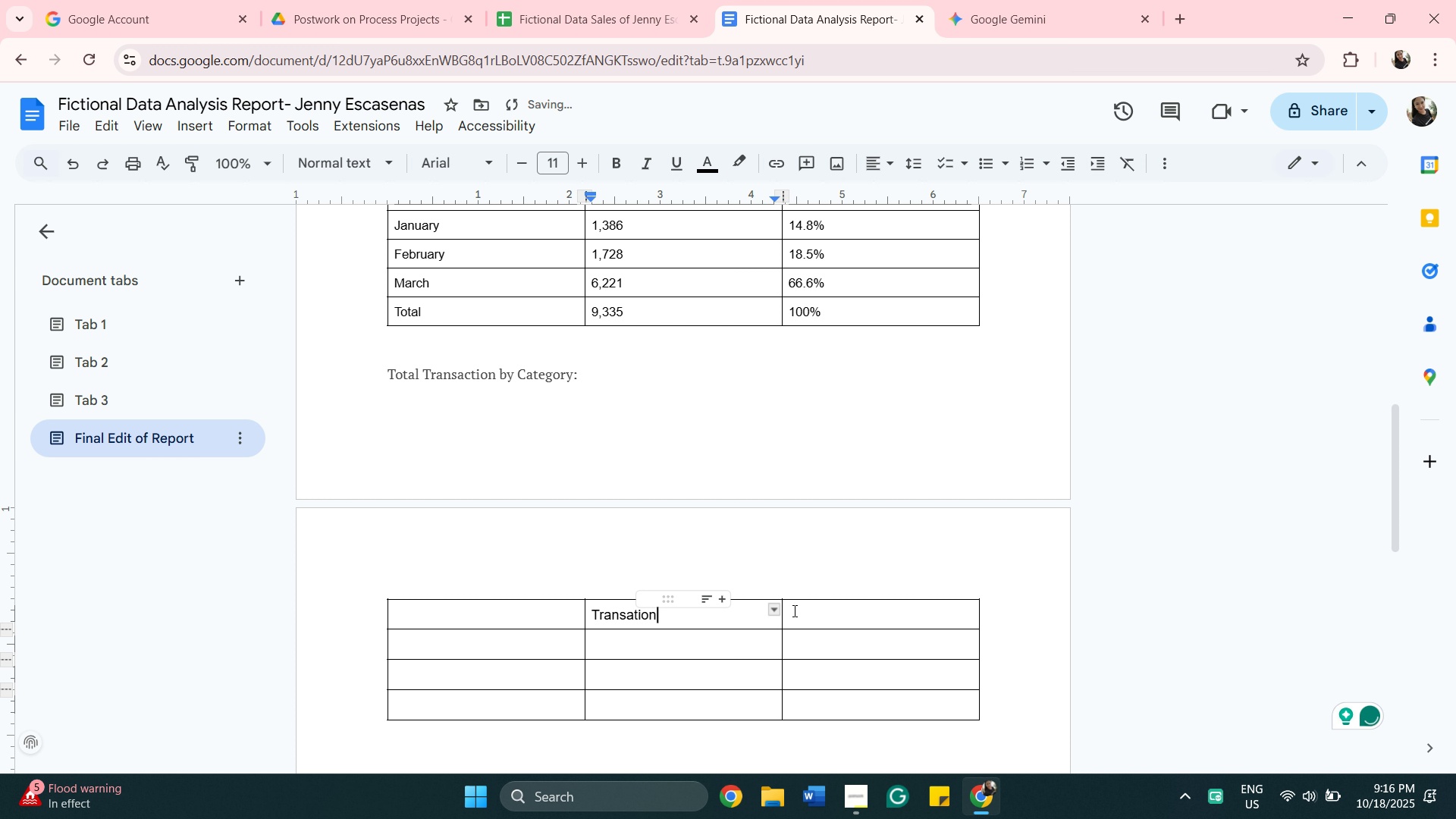 
left_click([804, 617])
 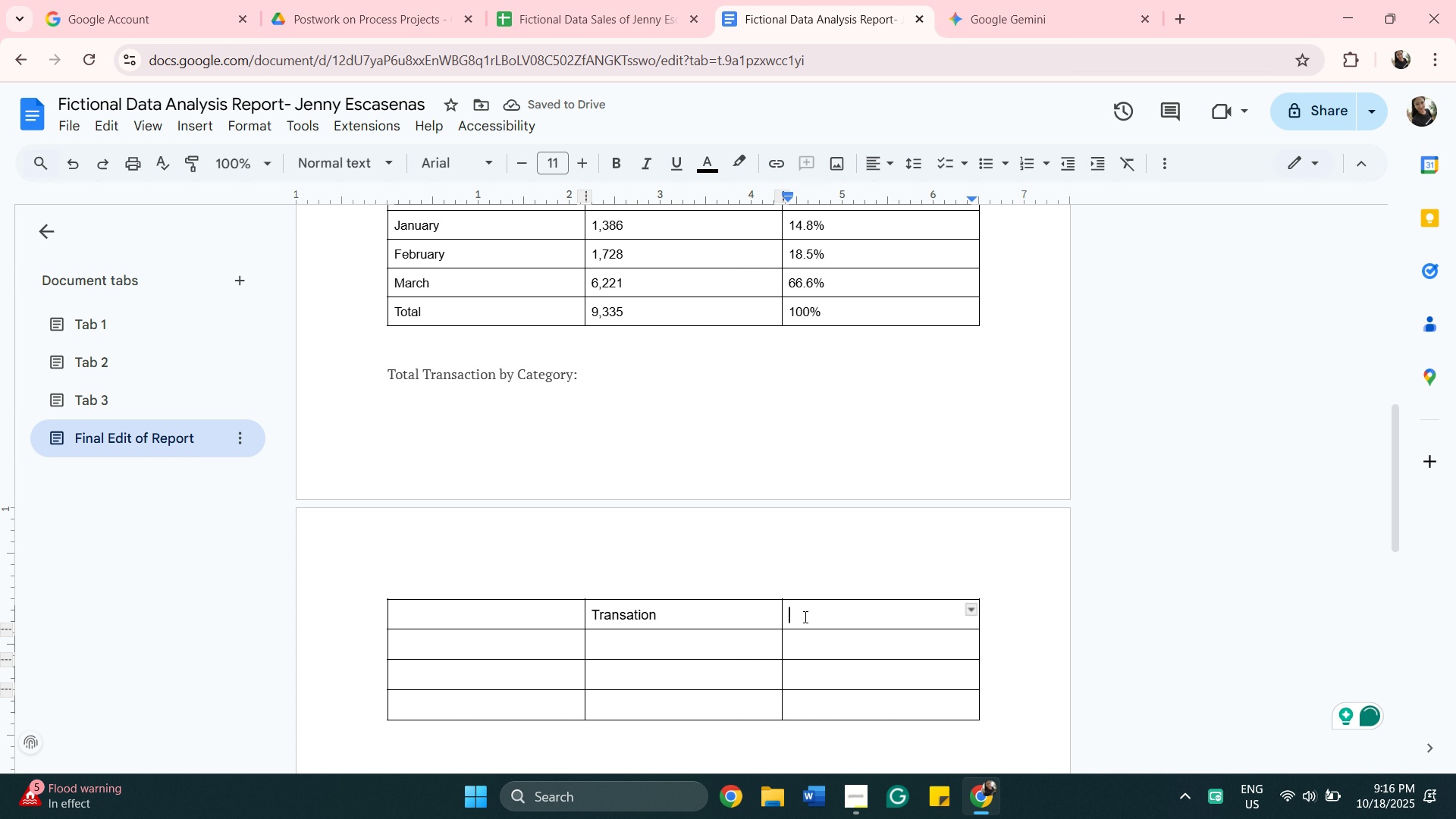 
hold_key(key=Enter, duration=0.36)
 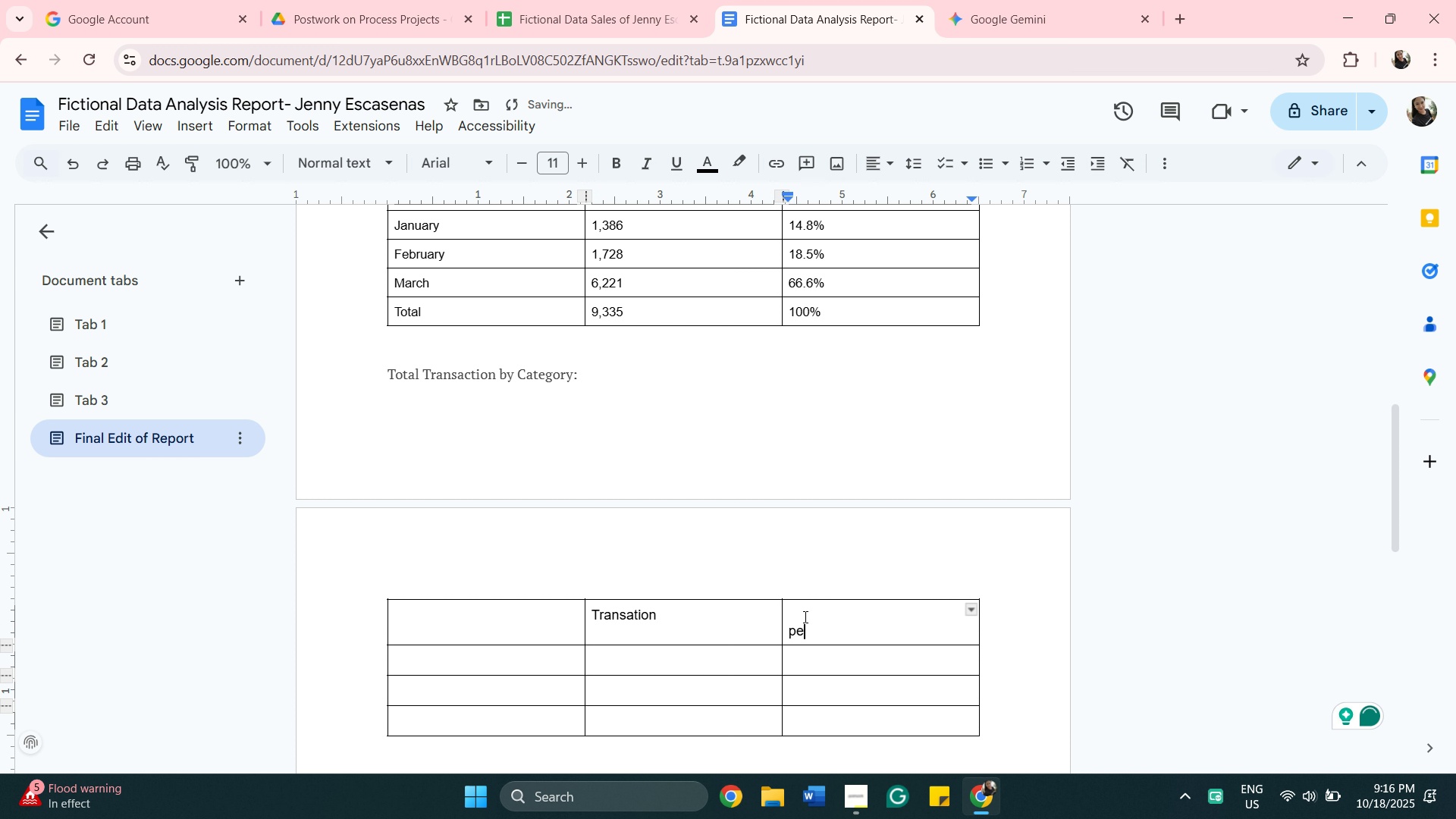 
type(perceny)
key(Backspace)
type(yage)
key(Backspace)
key(Backspace)
key(Backspace)
key(Backspace)
type(tage)
 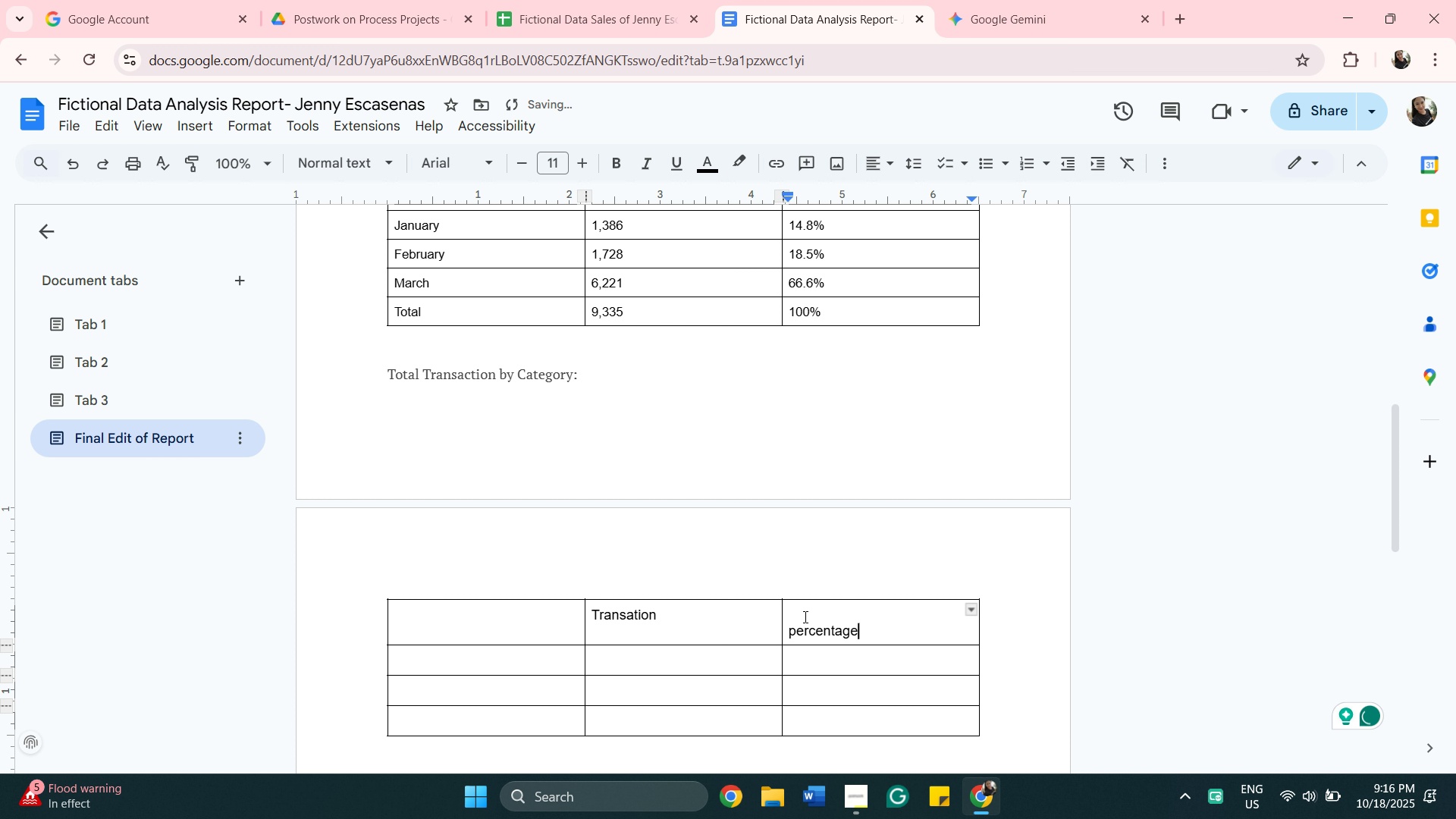 
left_click([804, 617])
 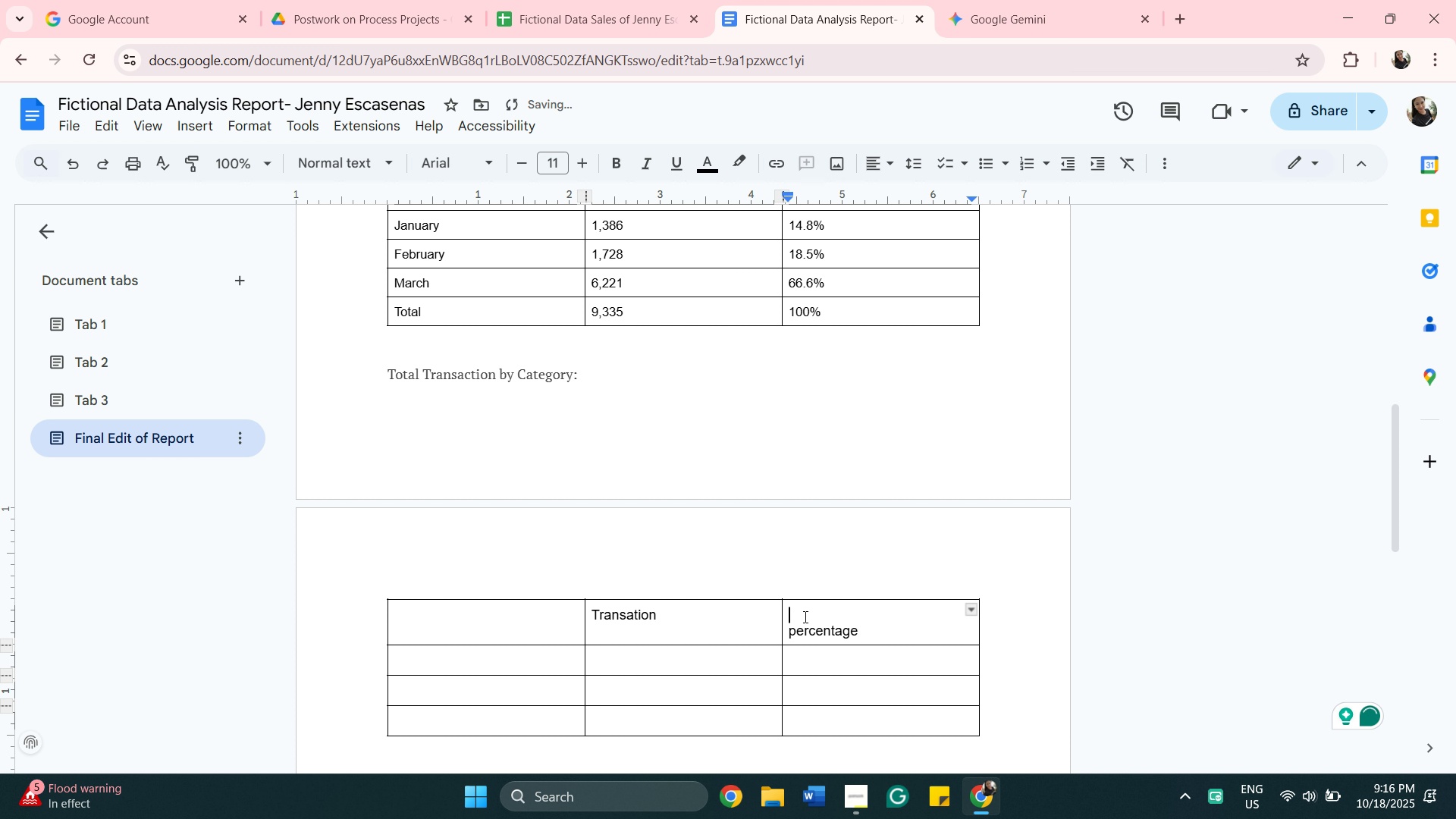 
key(Backspace)
 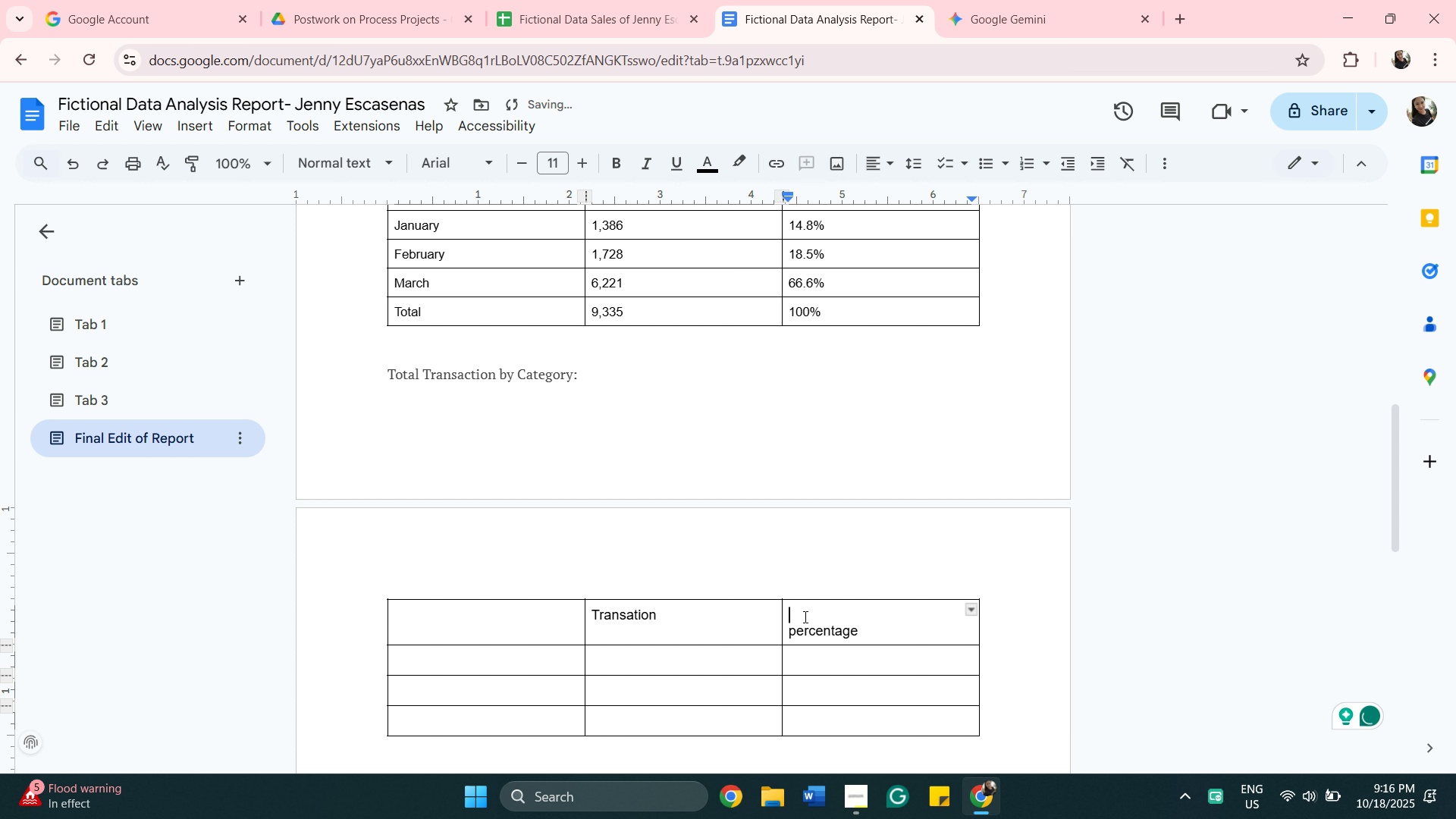 
key(Backspace)
 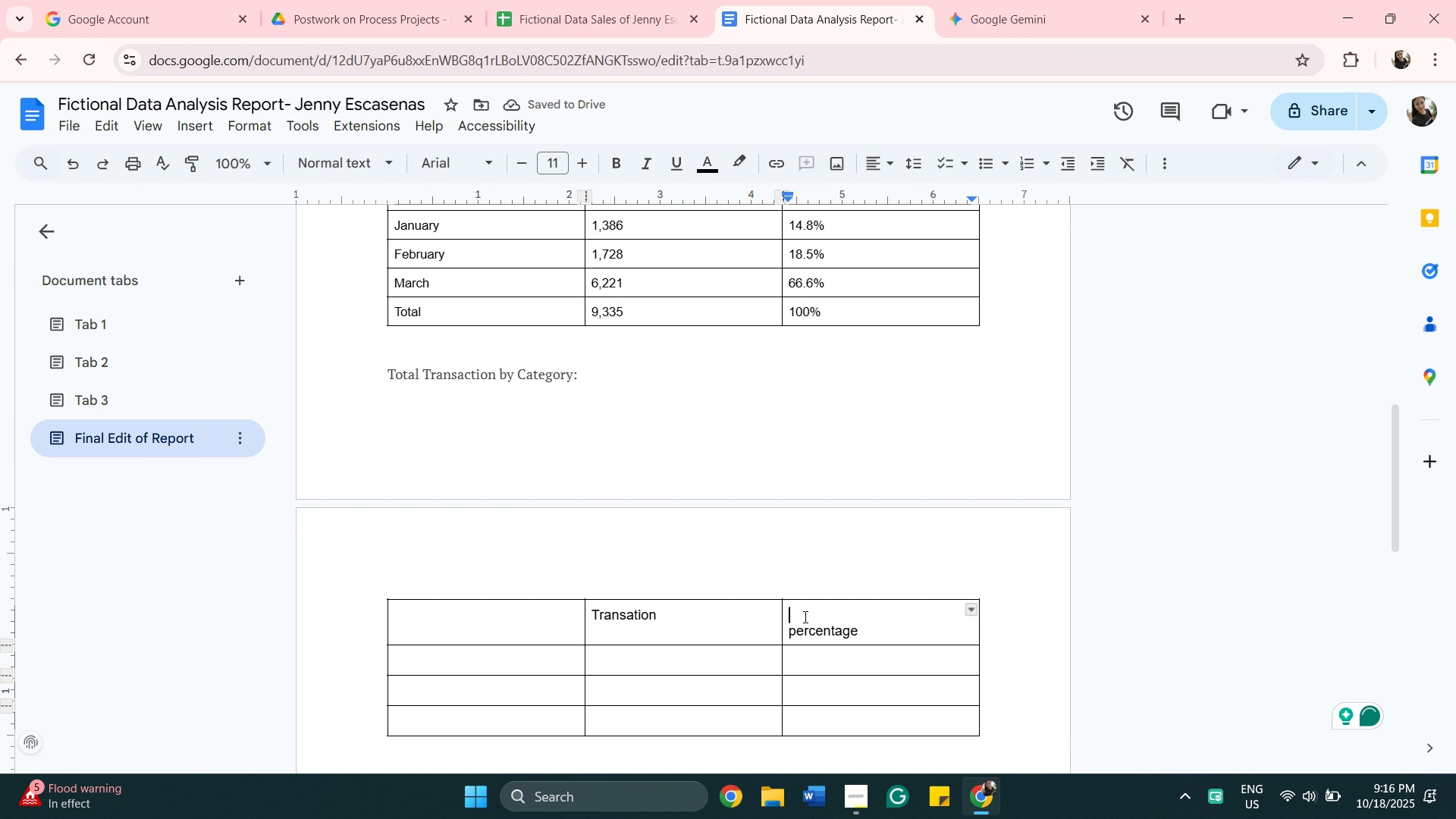 
key(ArrowDown)
 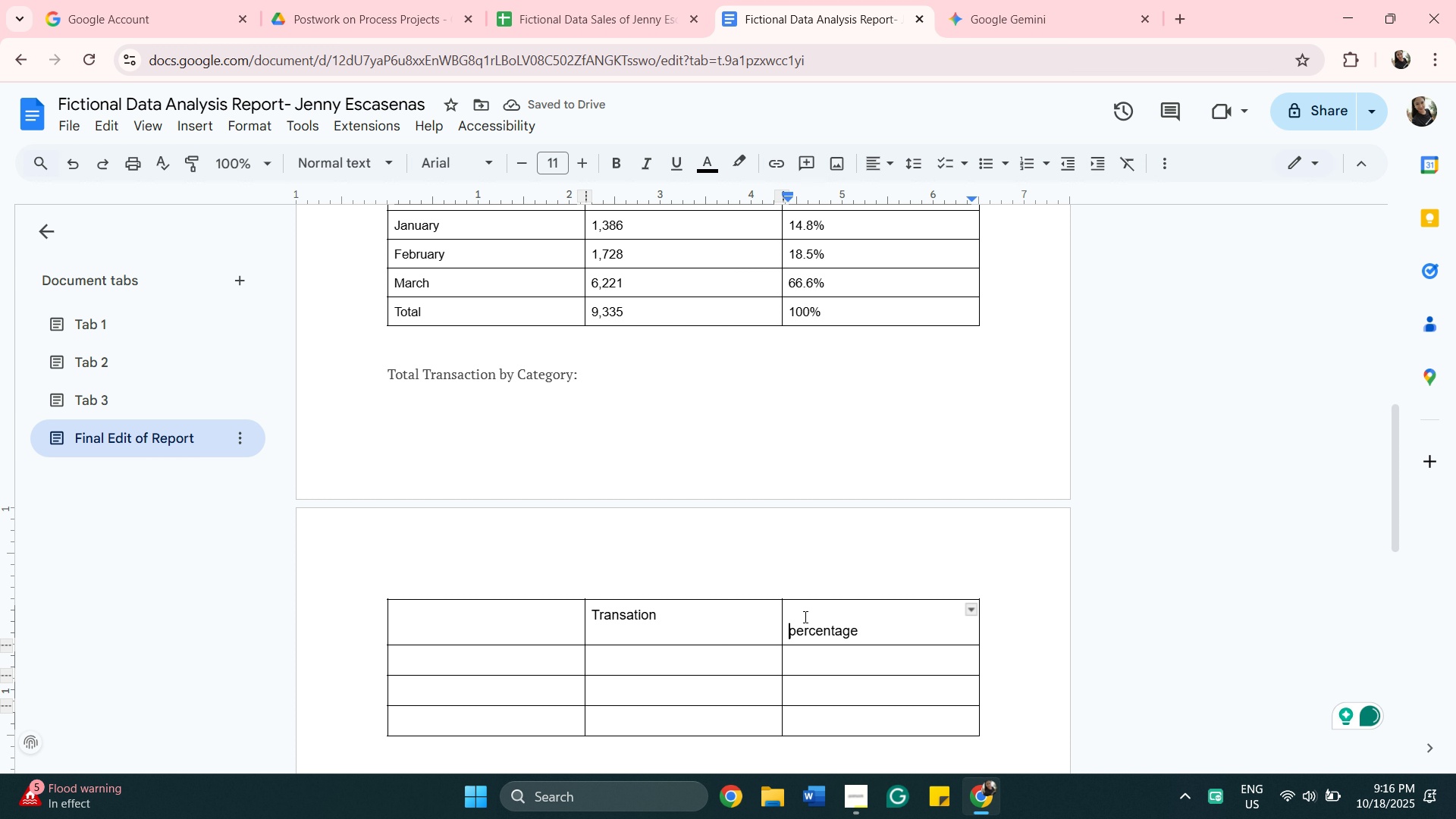 
key(Backspace)
 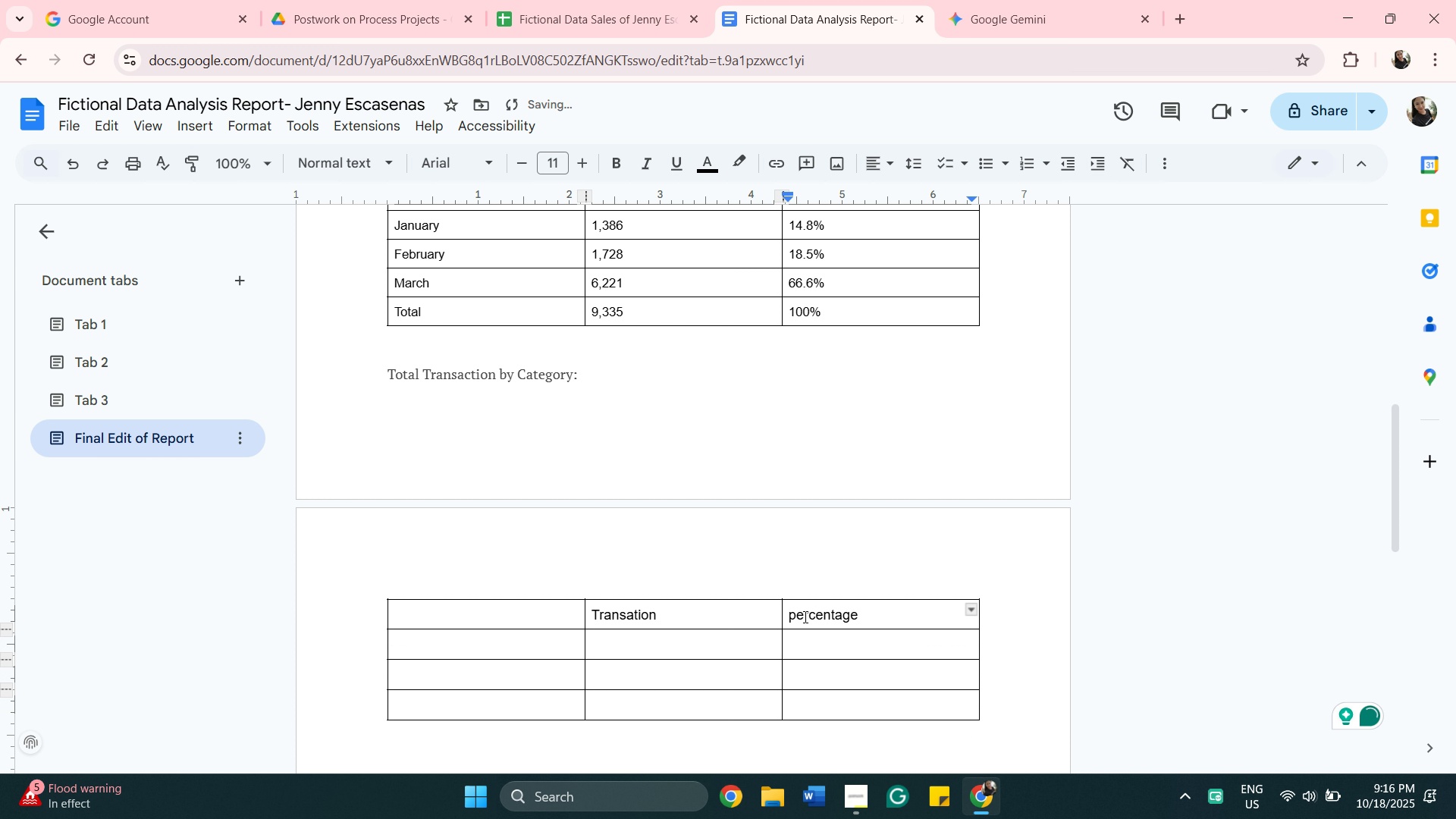 
key(ArrowRight)
 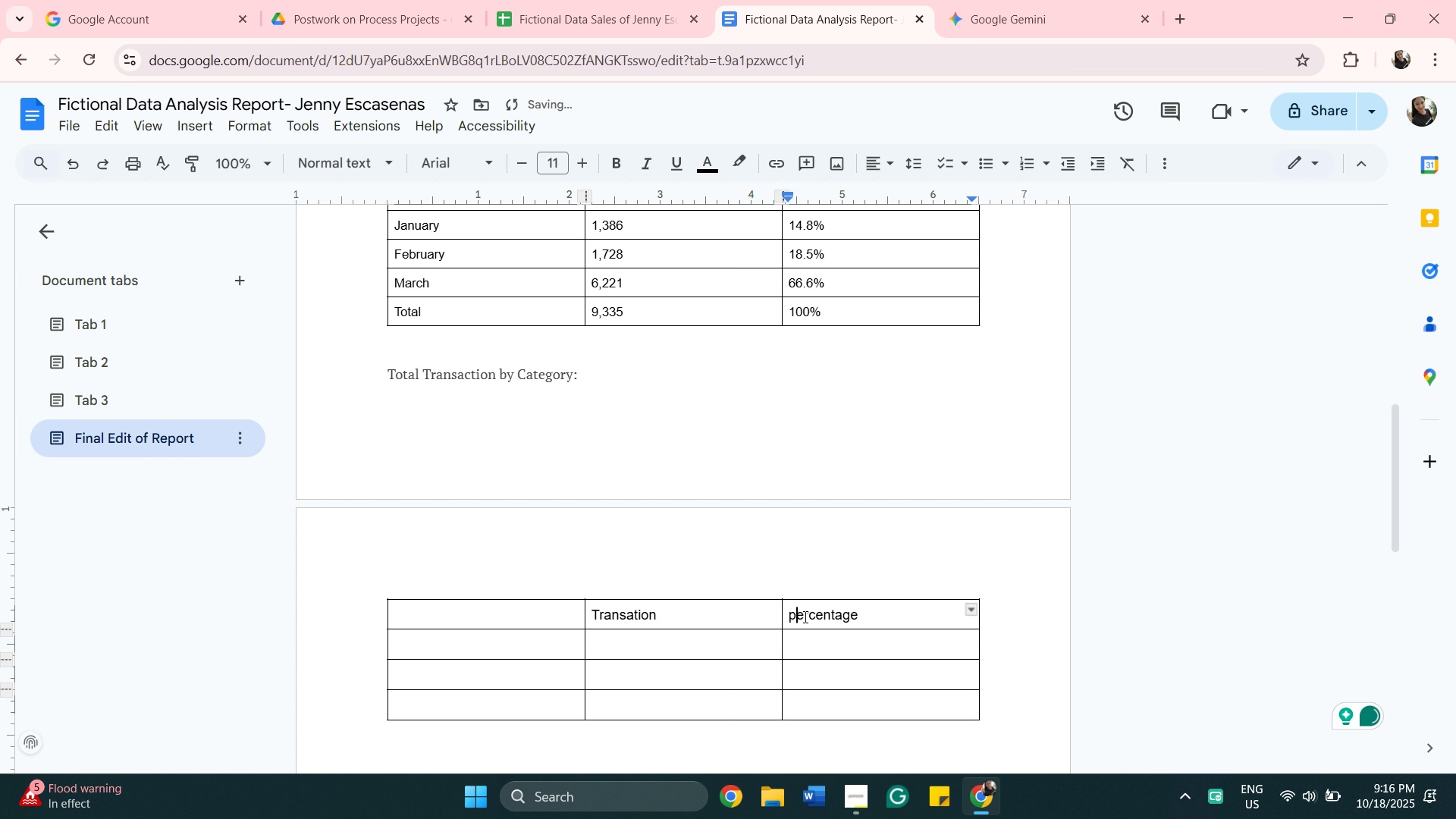 
key(Backspace)
 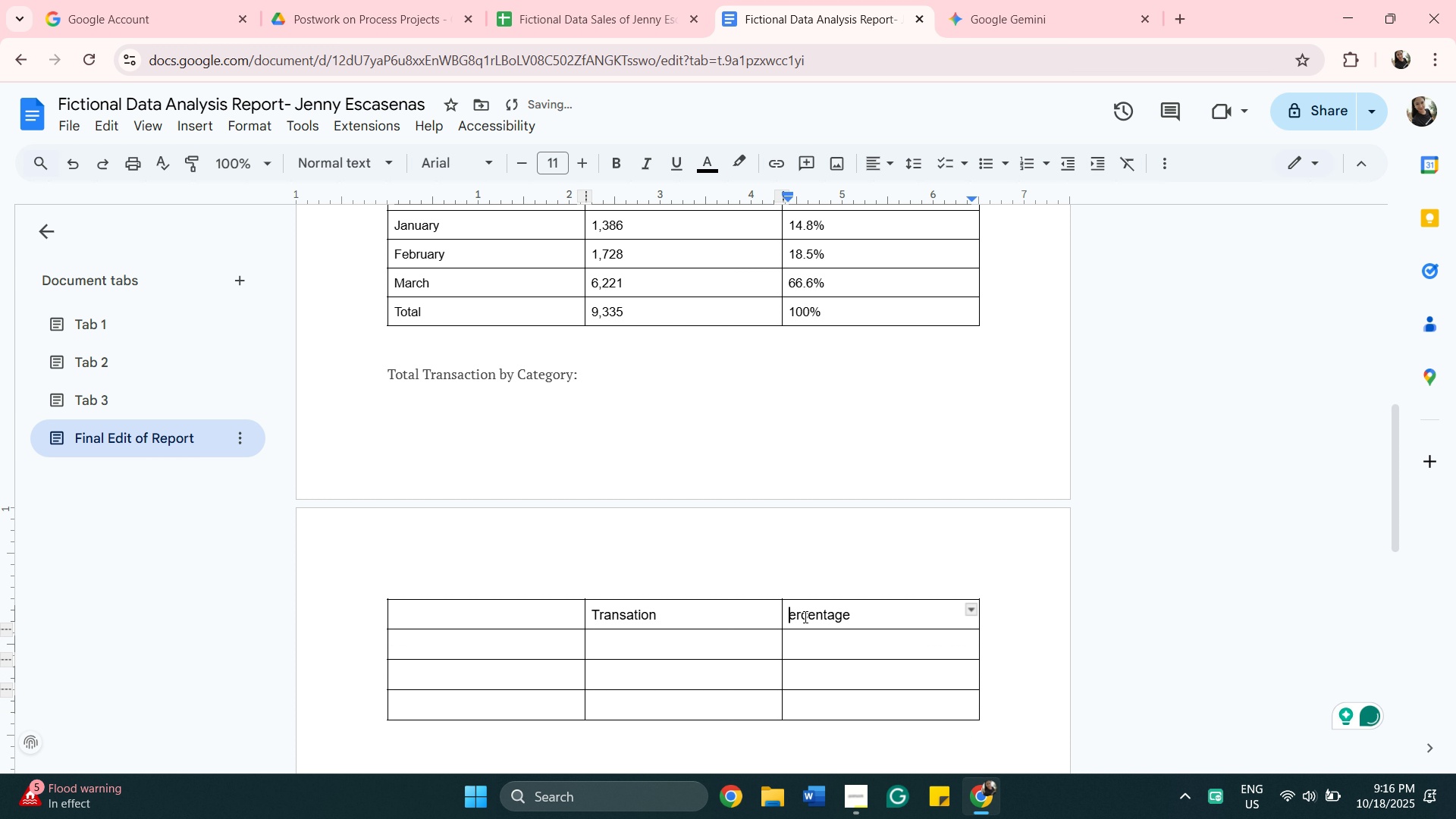 
hold_key(key=ShiftLeft, duration=1.03)
 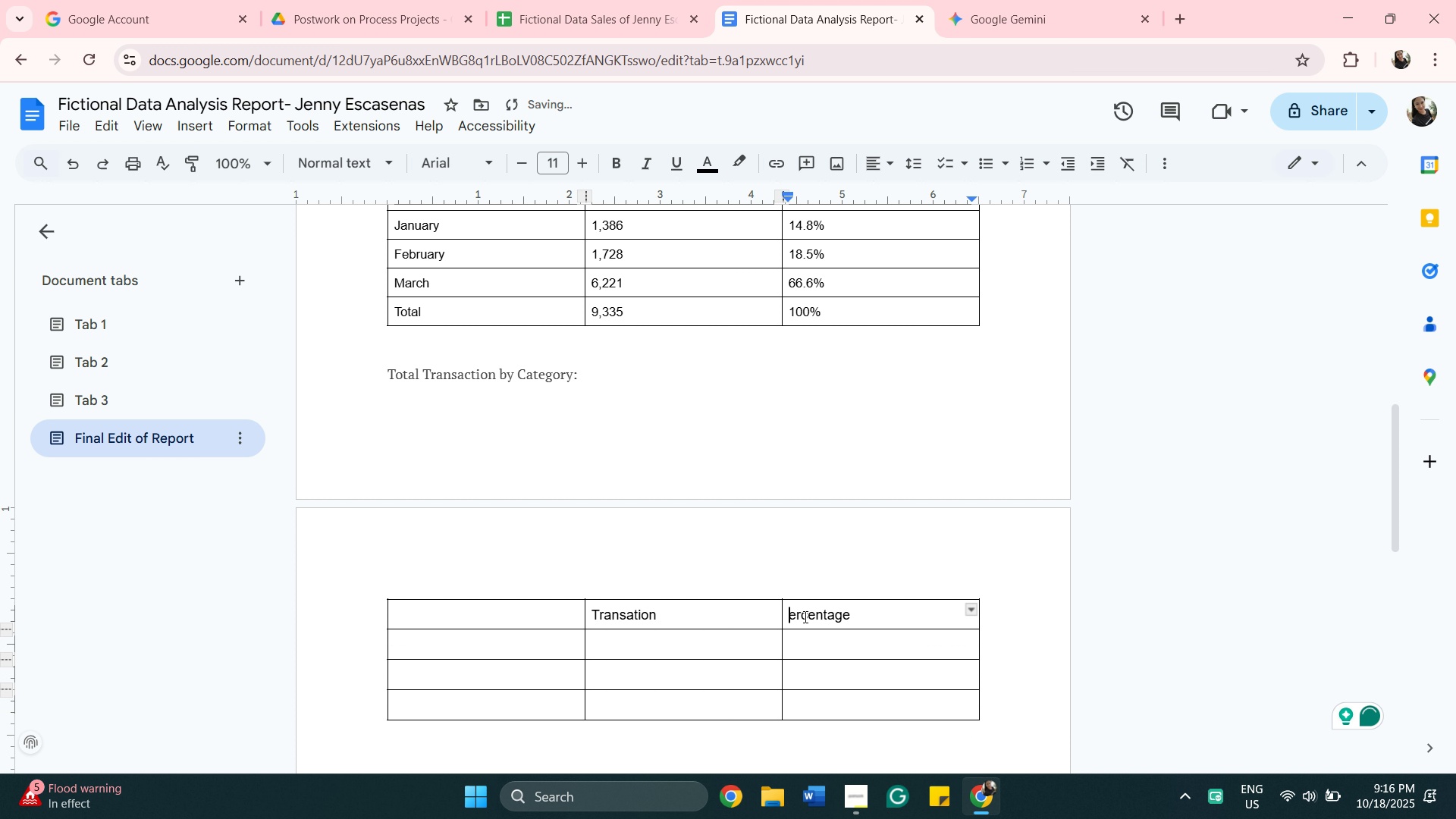 
key(Shift+P)
 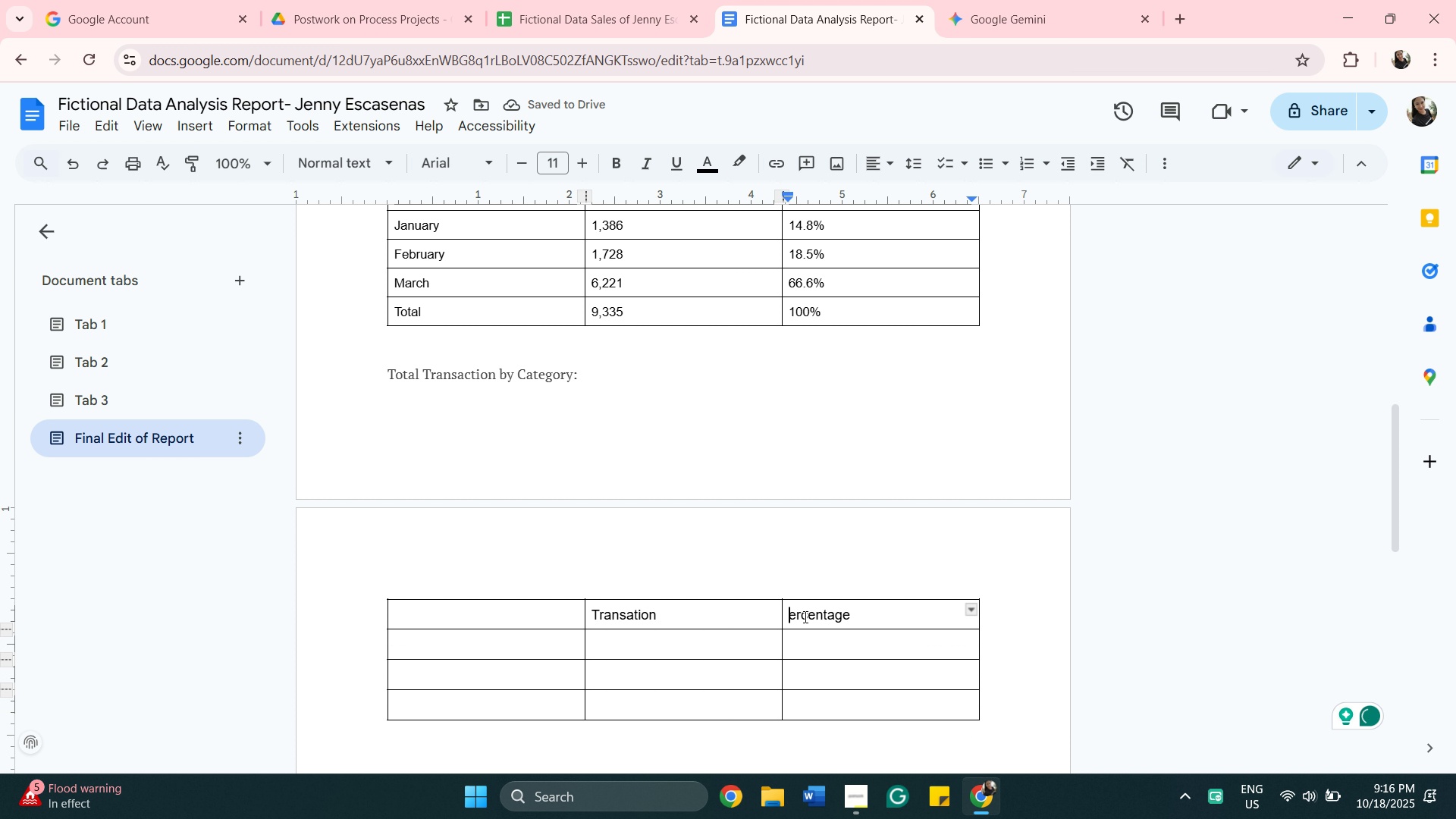 
wait(7.26)
 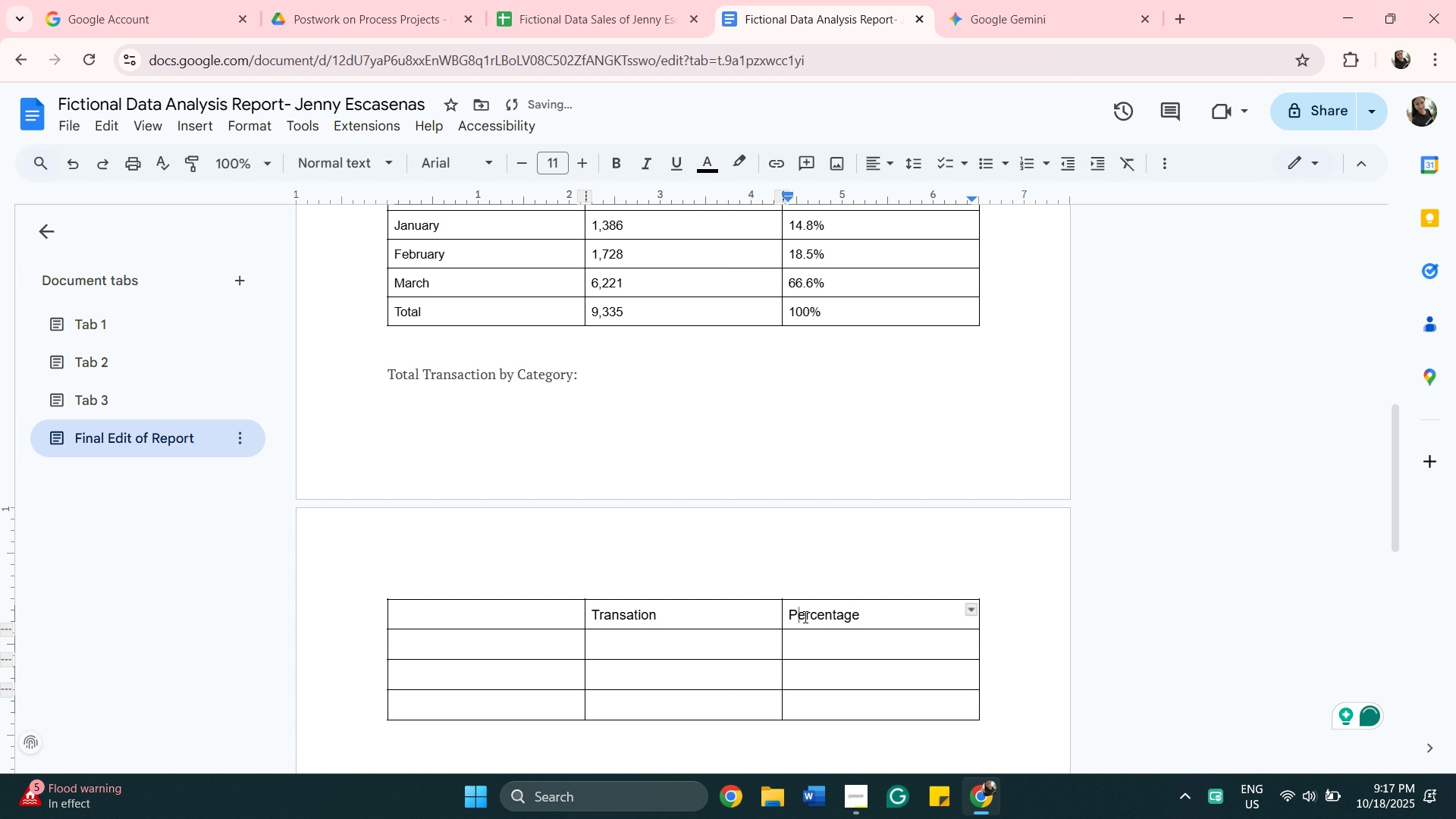 
left_click([558, 615])
 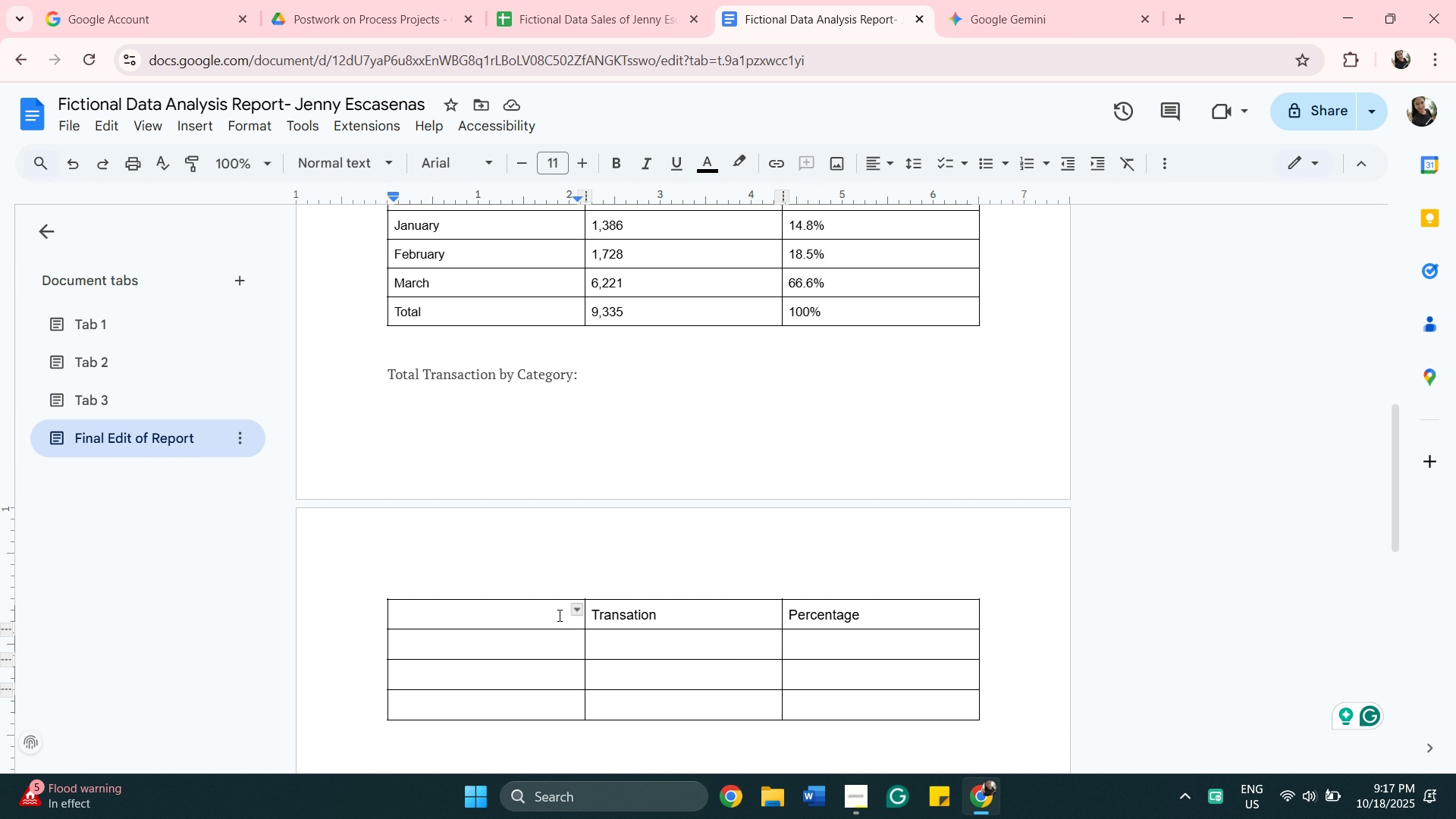 
hold_key(key=ShiftLeft, duration=0.32)
 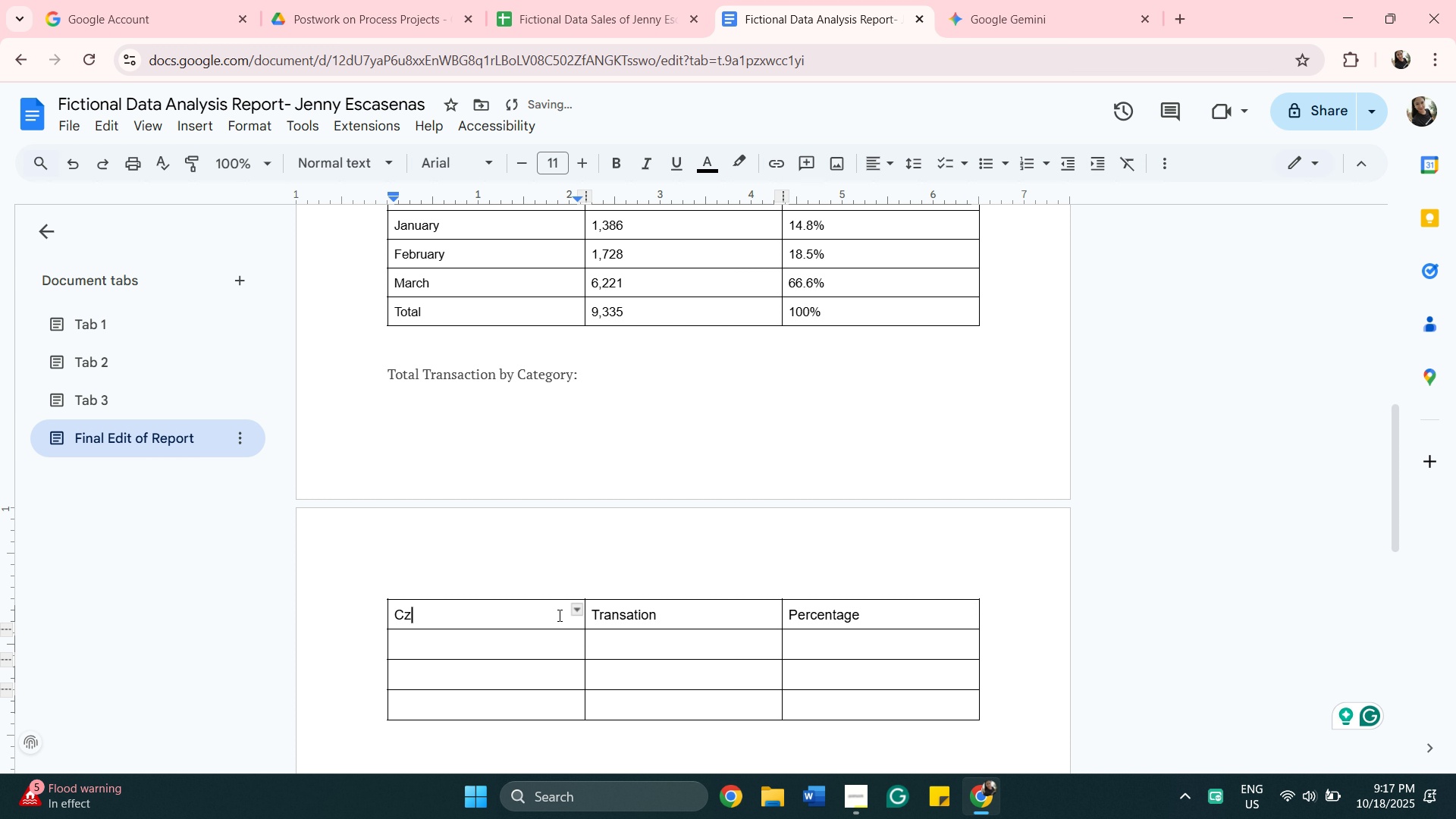 
hold_key(key=C, duration=0.3)
 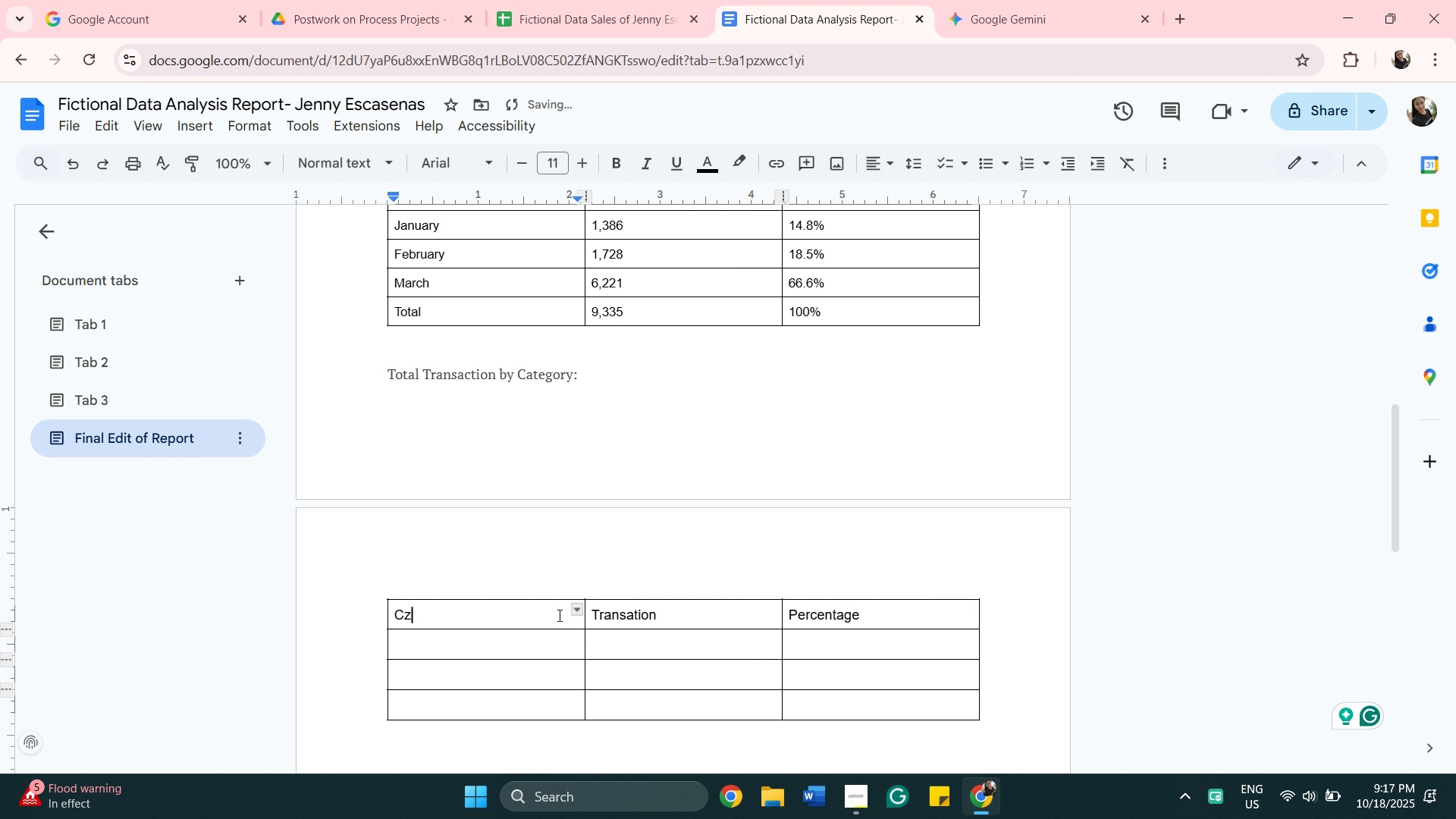 
type(z)
key(Backspace)
type(ategory)
 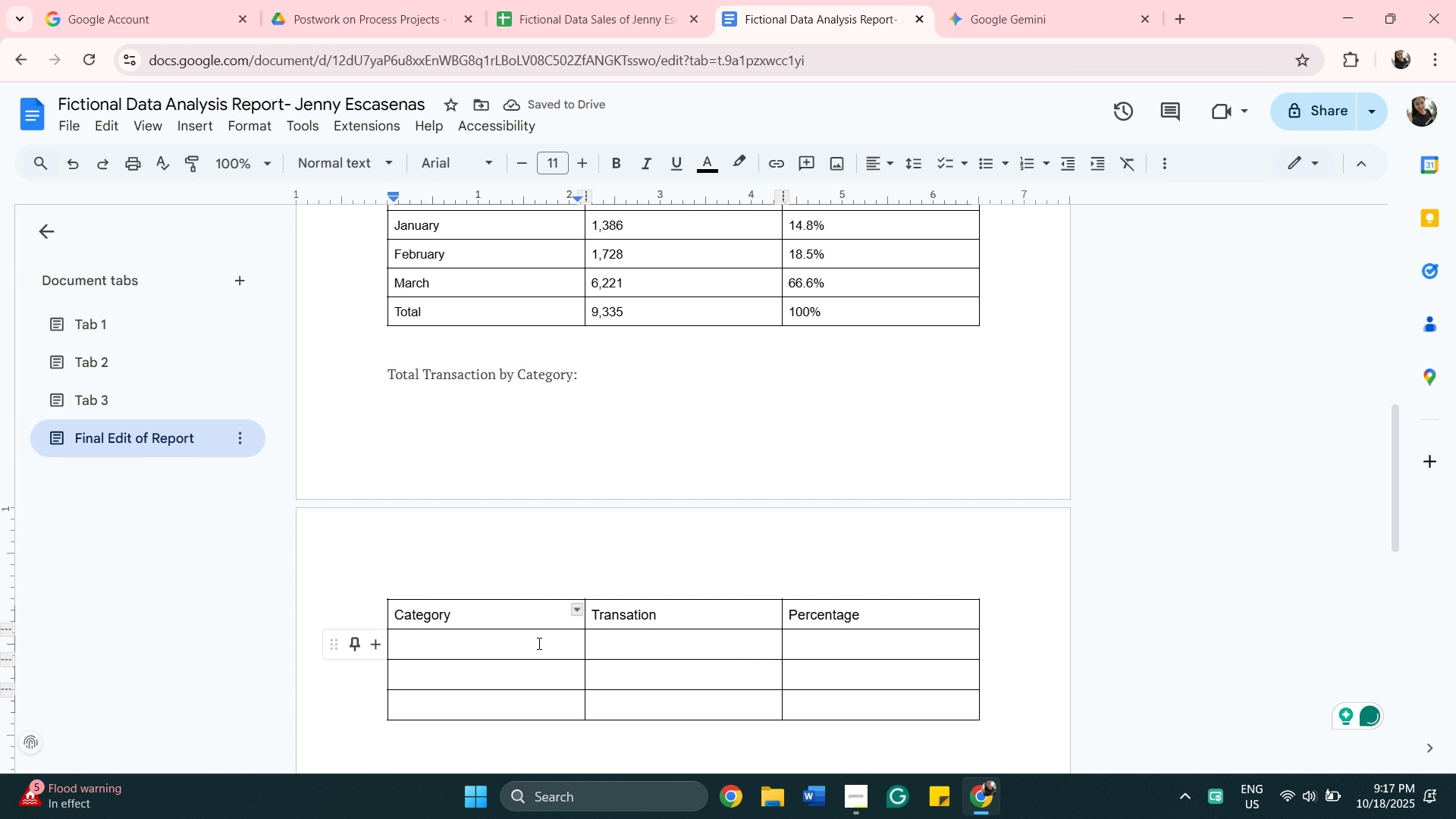 
left_click([535, 644])
 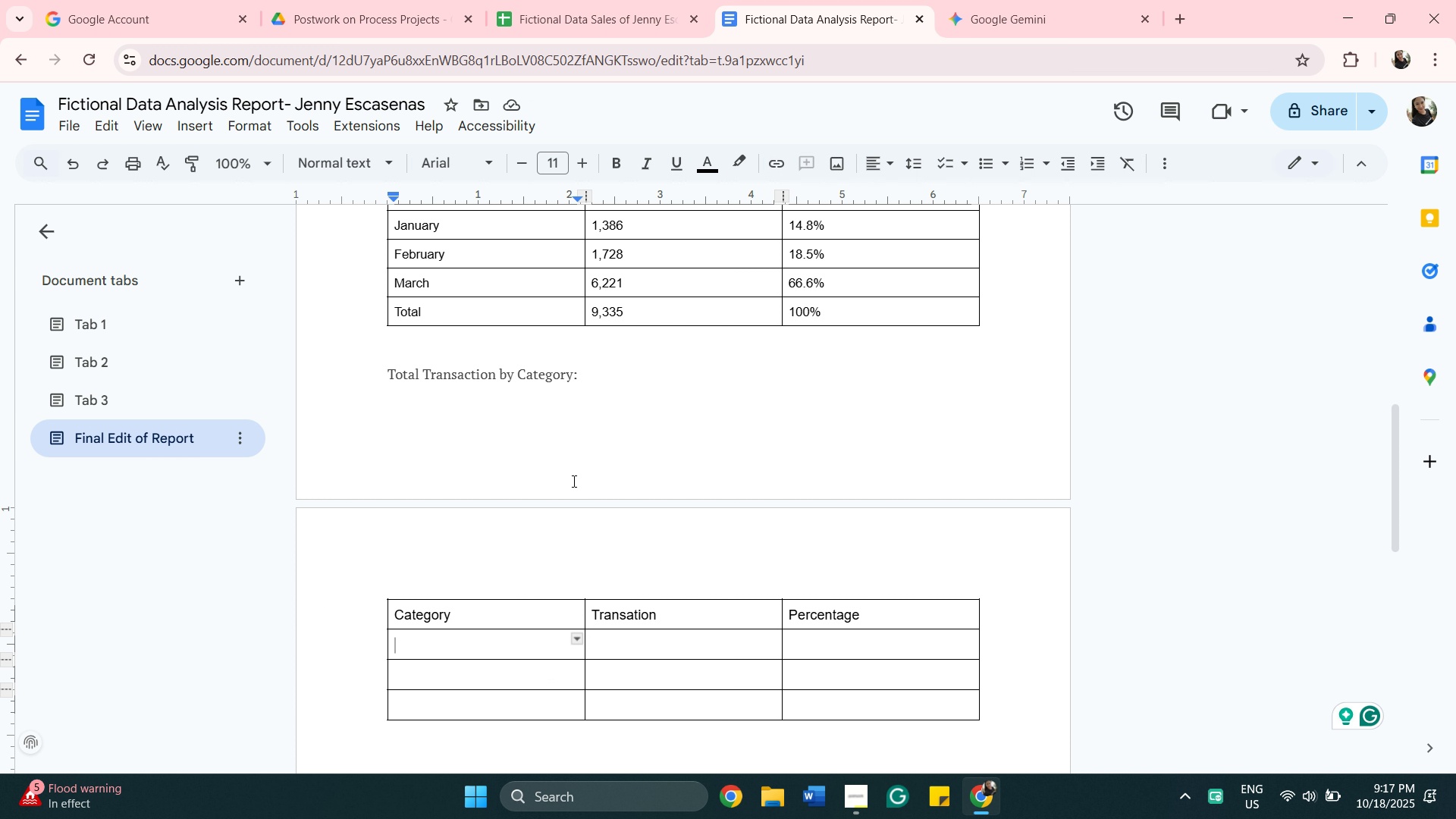 
wait(10.8)
 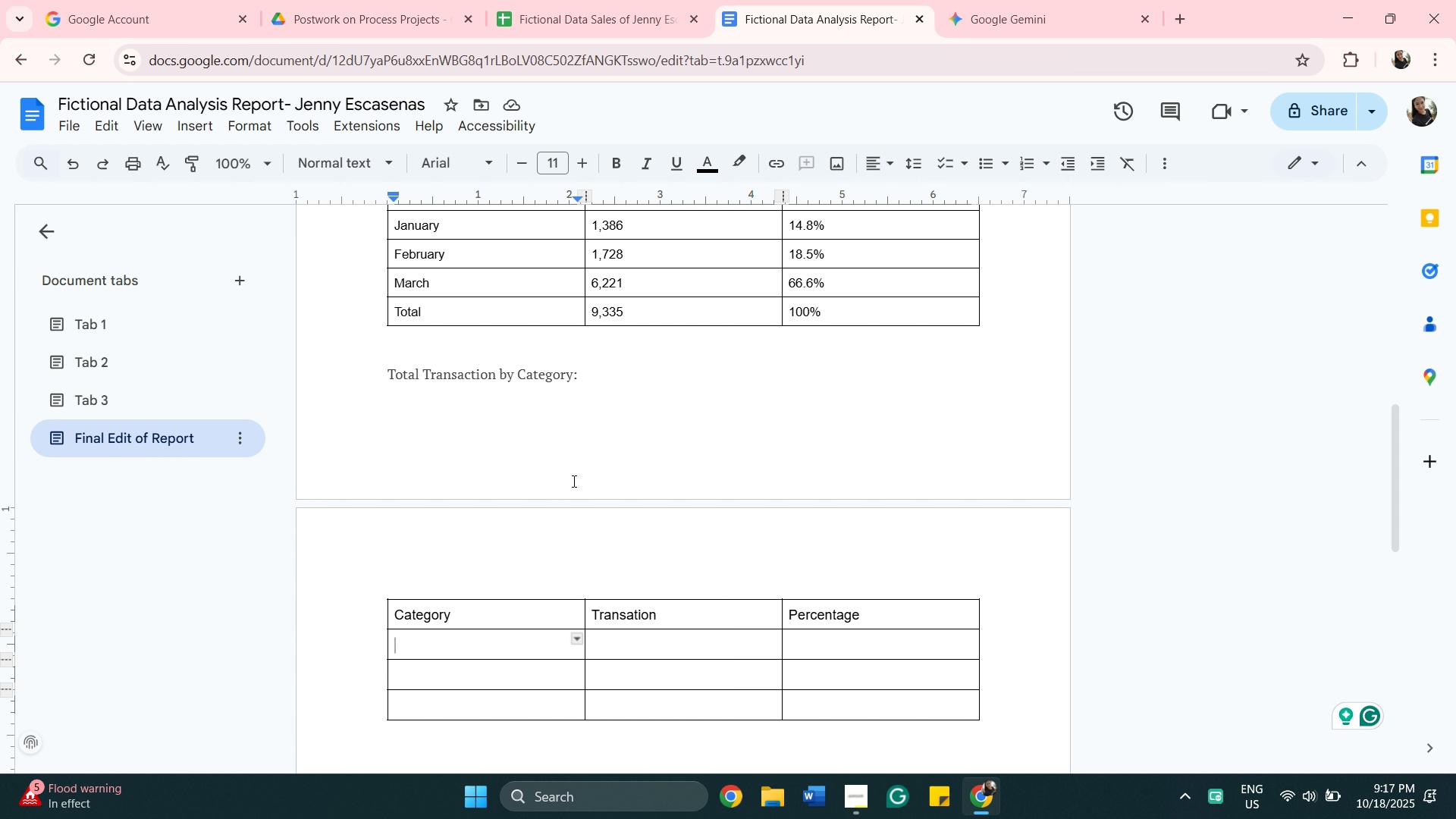 
scroll: coordinate [576, 443], scroll_direction: up, amount: 5.0
 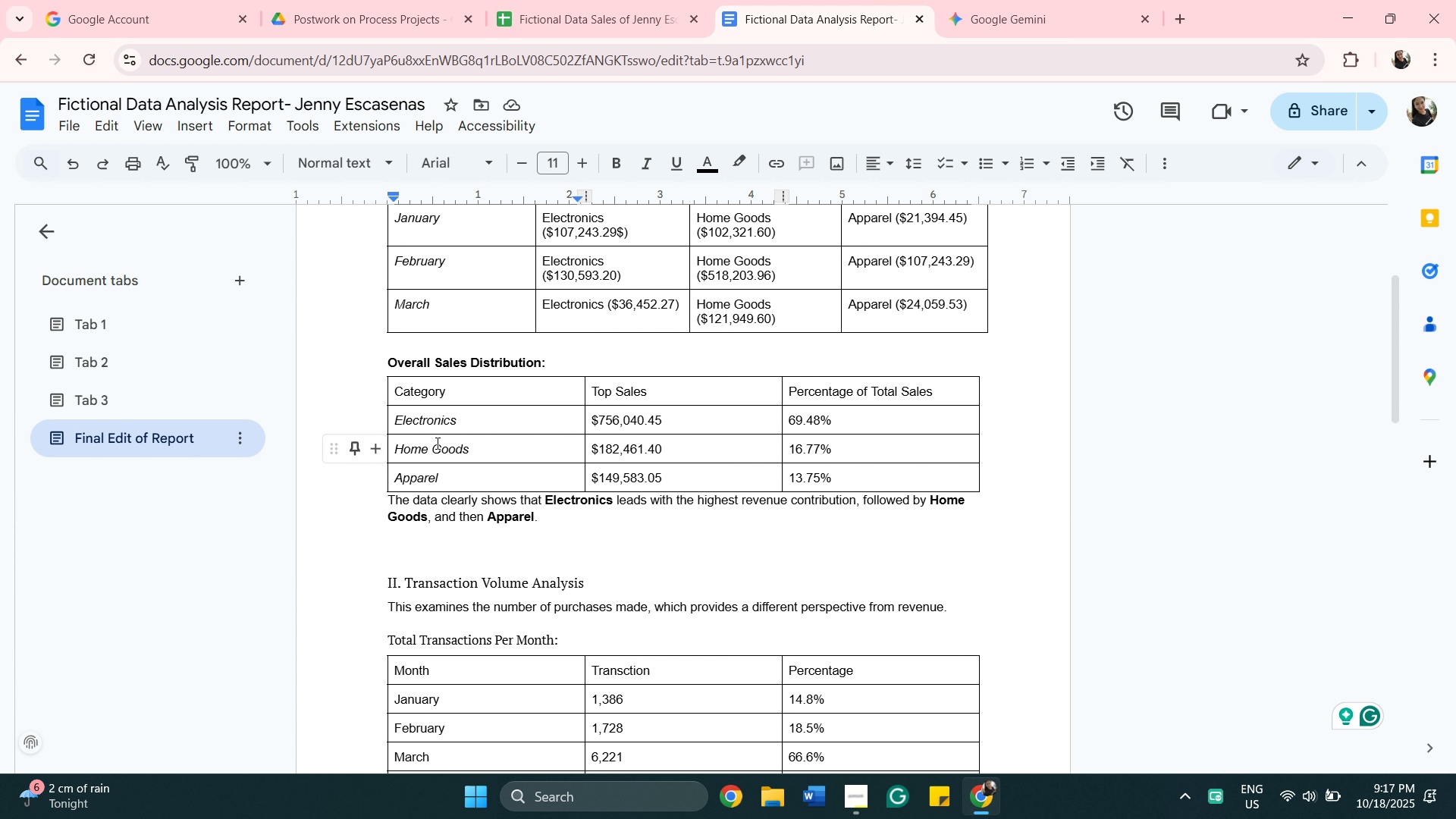 
wait(6.33)
 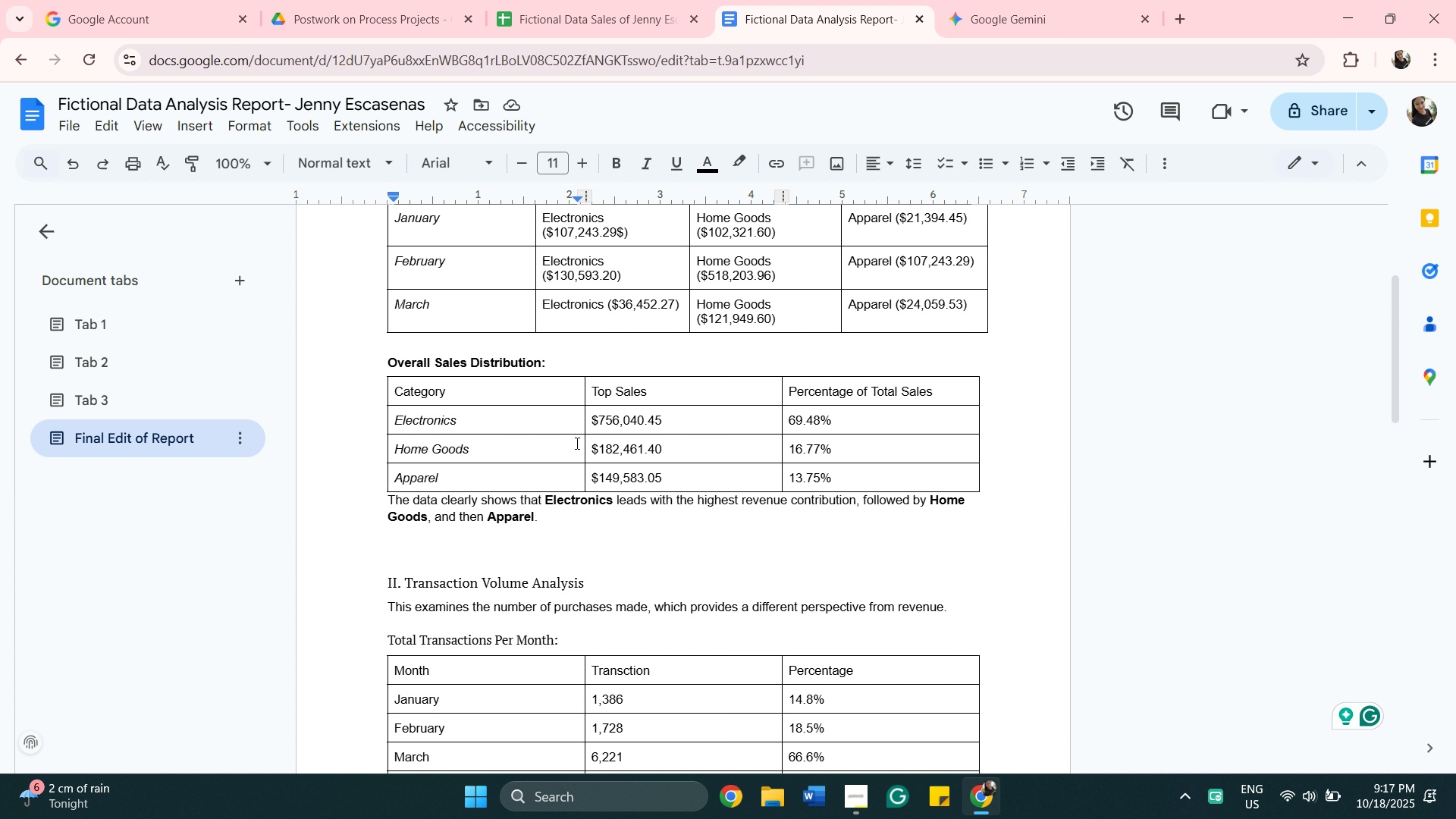 
scroll: coordinate [481, 469], scroll_direction: down, amount: 3.0
 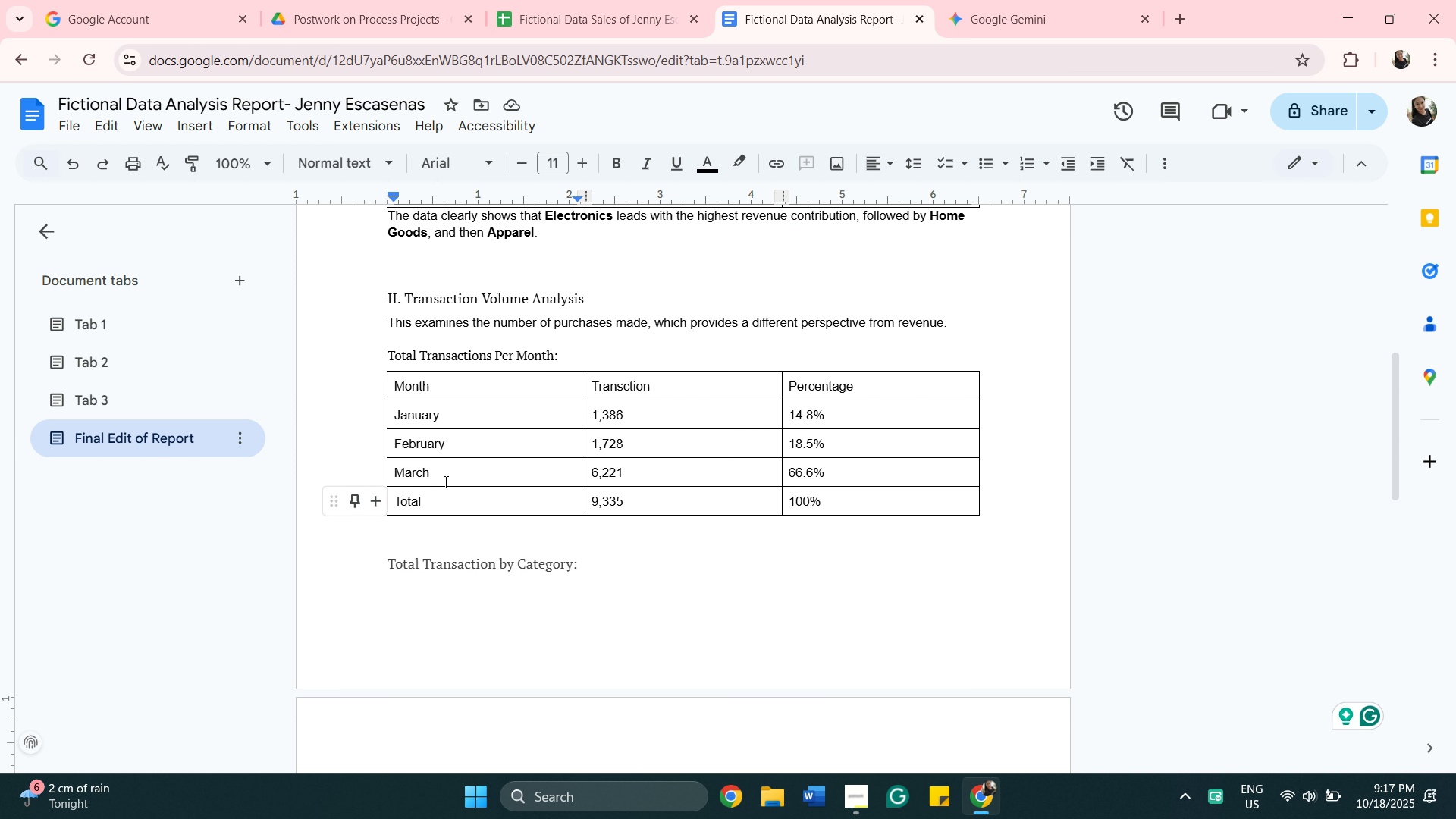 
left_click_drag(start_coordinate=[444, 469], to_coordinate=[397, 409])
 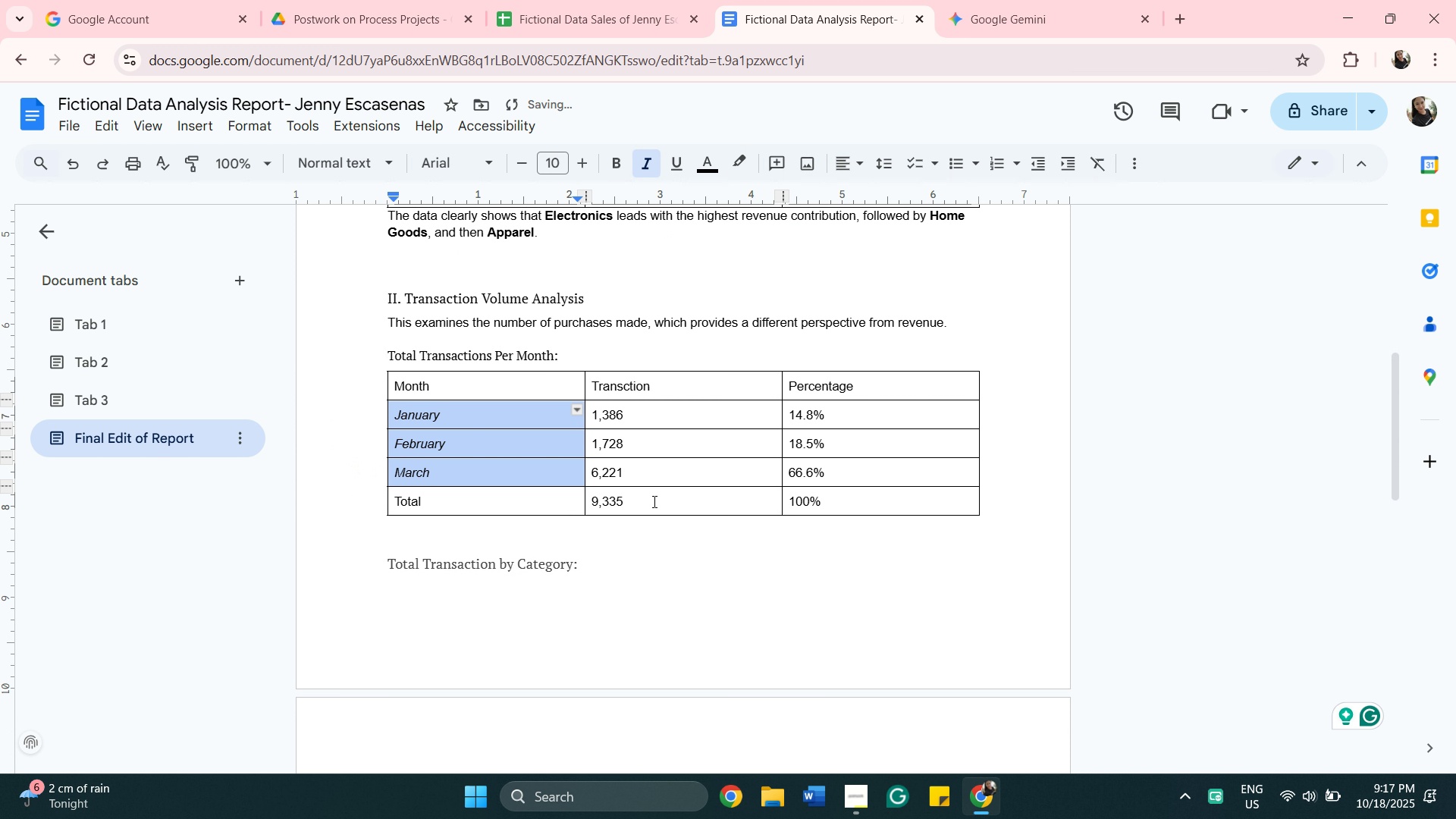 
scroll: coordinate [598, 576], scroll_direction: up, amount: 5.0
 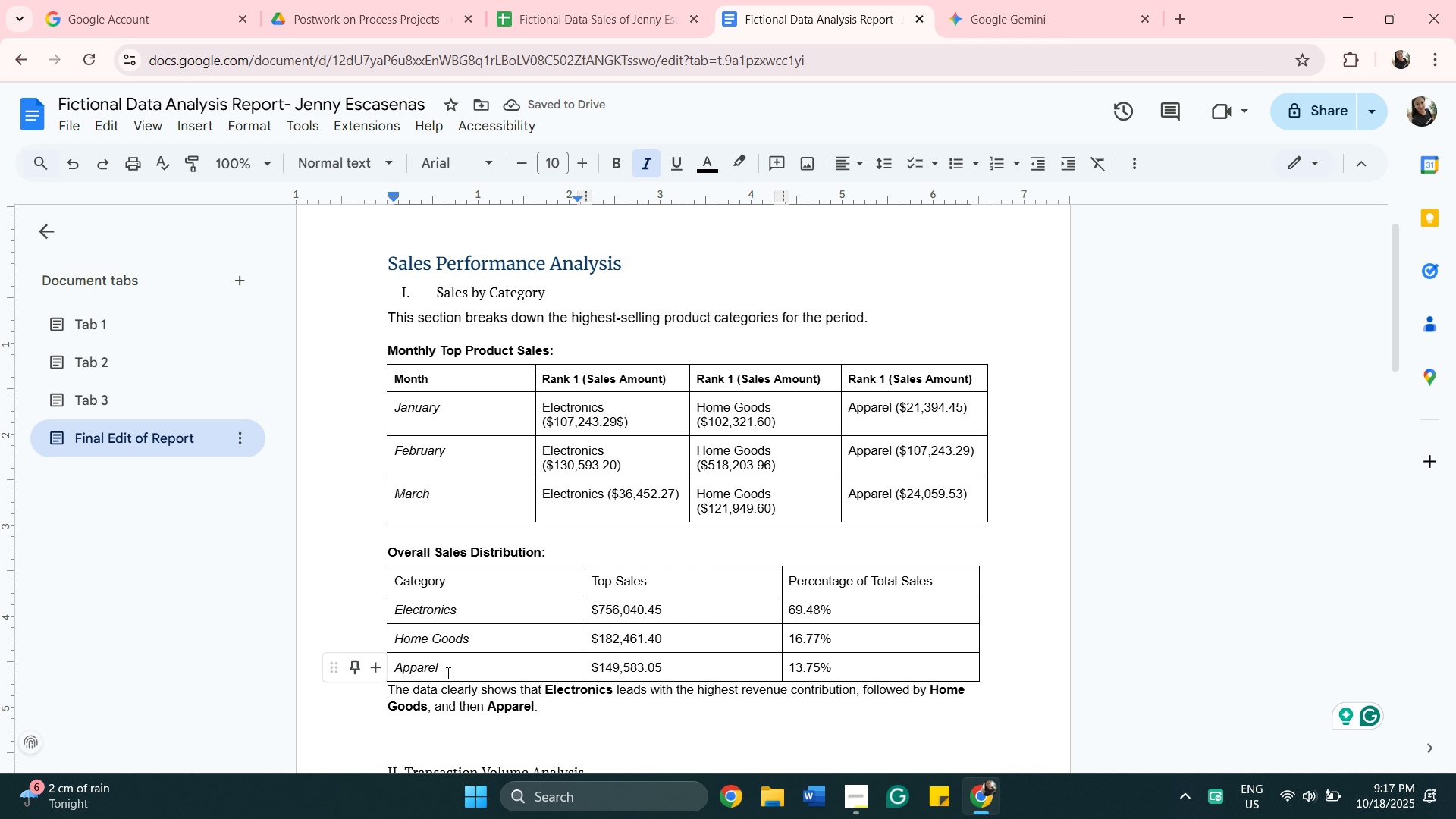 
left_click_drag(start_coordinate=[447, 670], to_coordinate=[408, 621])
 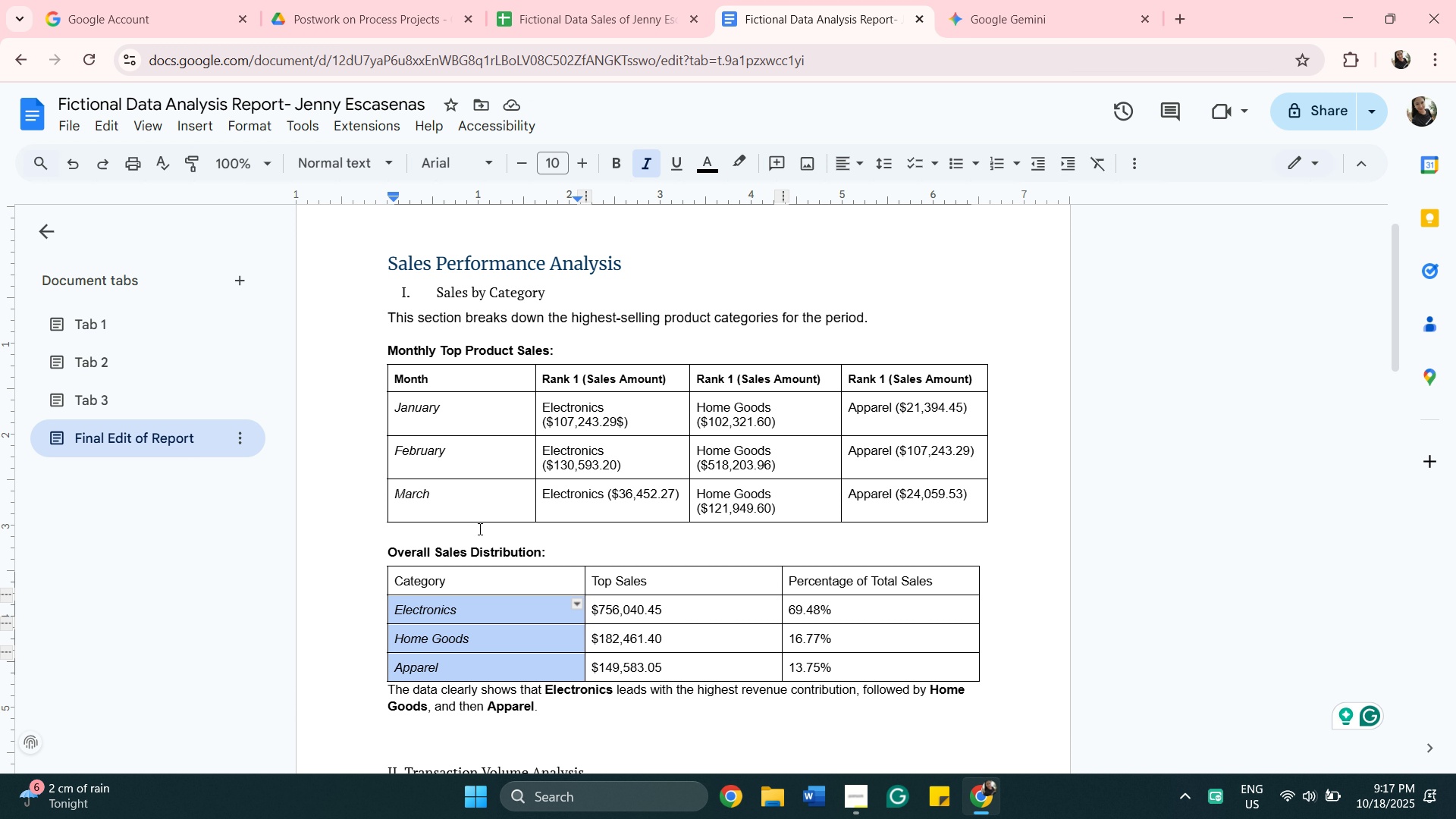 
key(Control+C)
 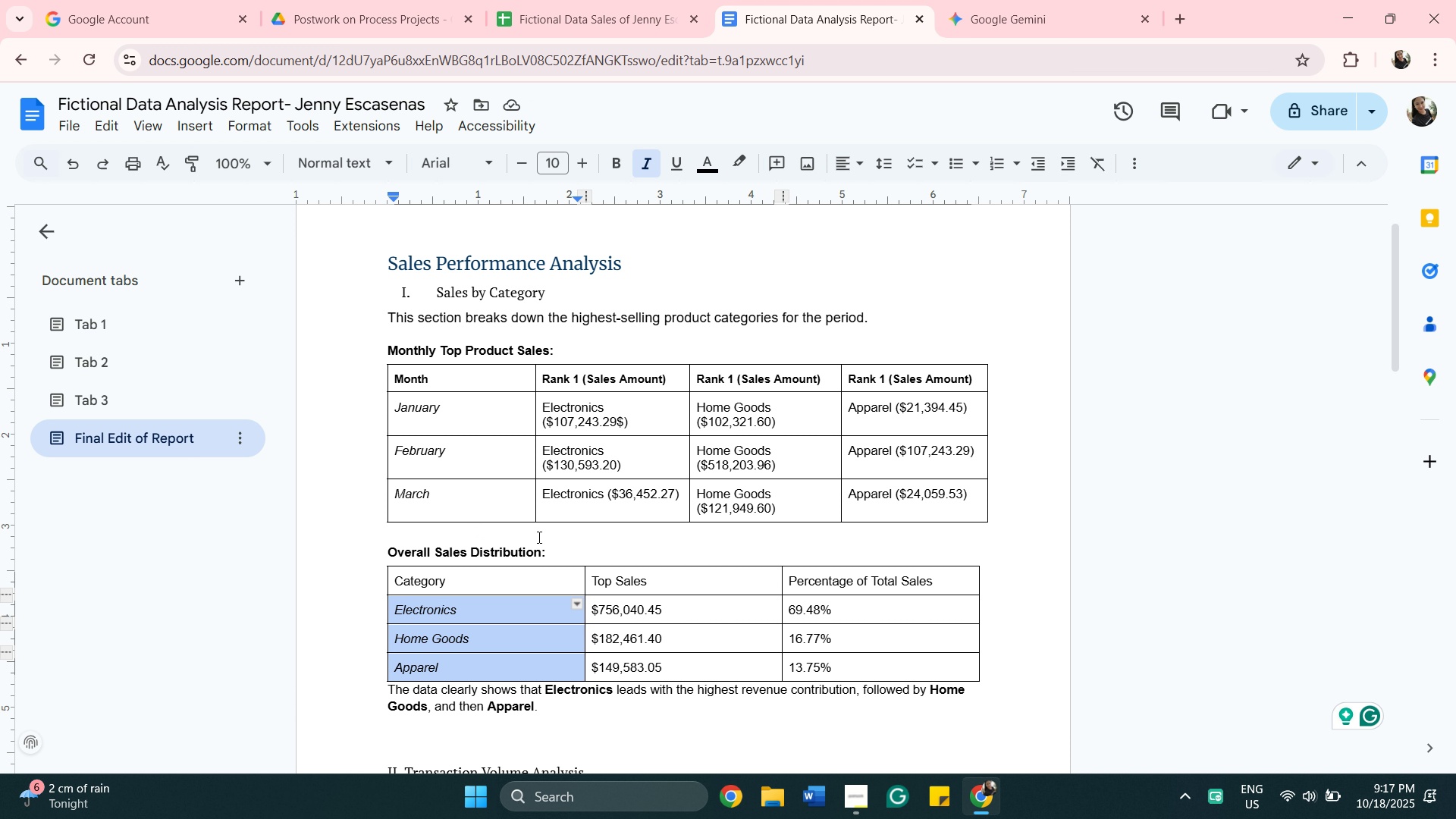 
scroll: coordinate [470, 714], scroll_direction: down, amount: 7.0
 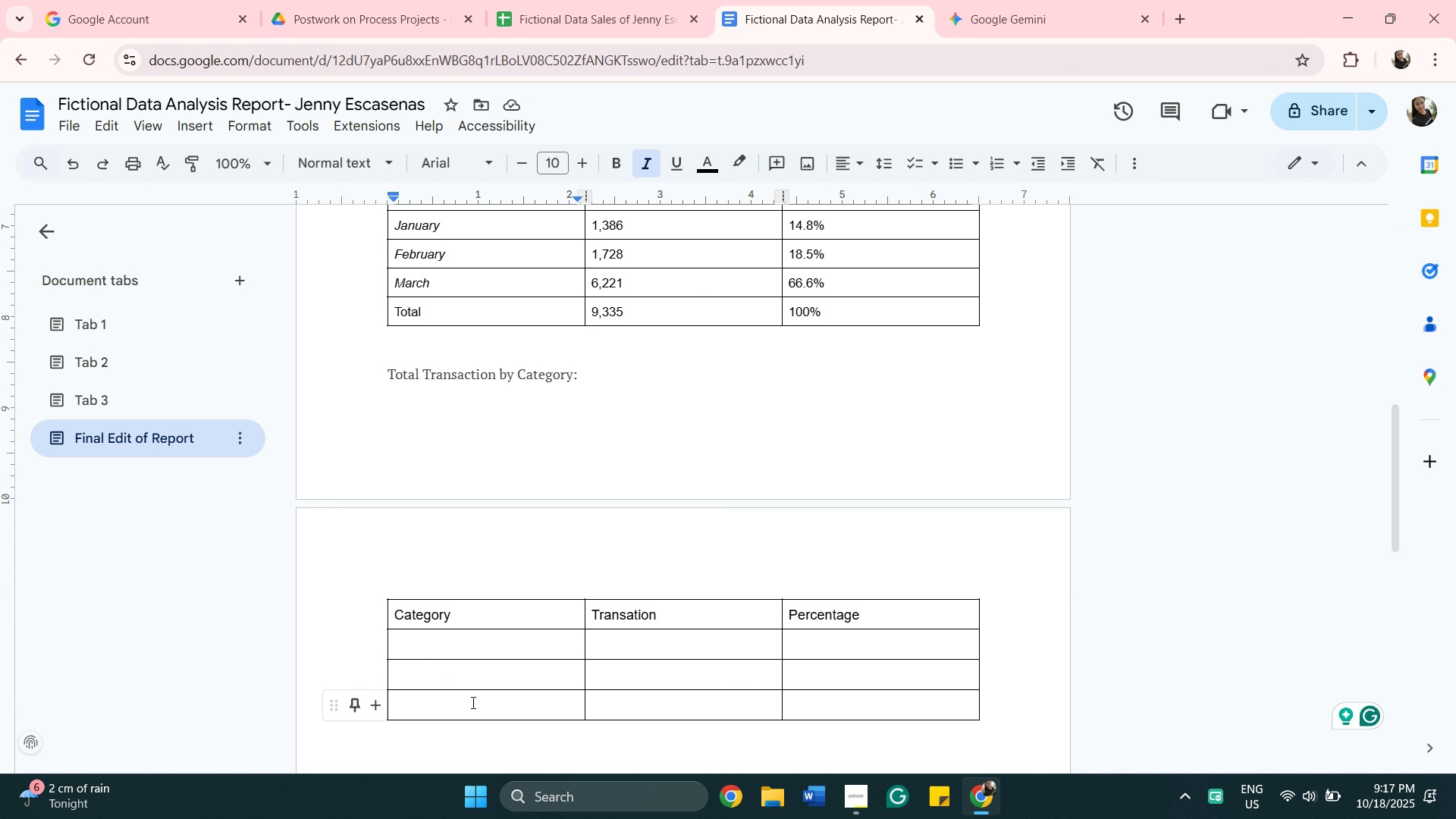 
left_click_drag(start_coordinate=[474, 702], to_coordinate=[418, 656])
 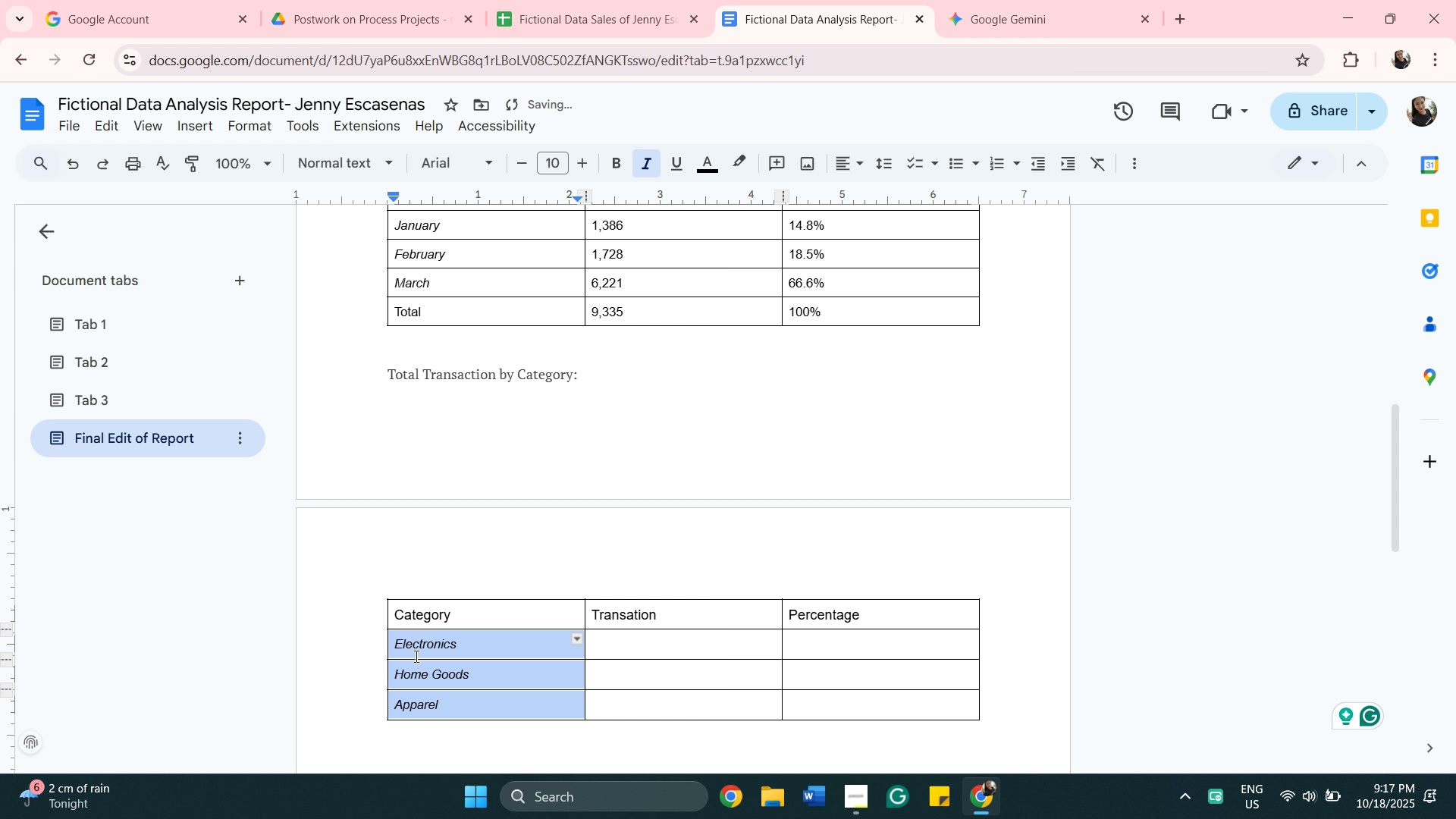 
key(Control+V)
 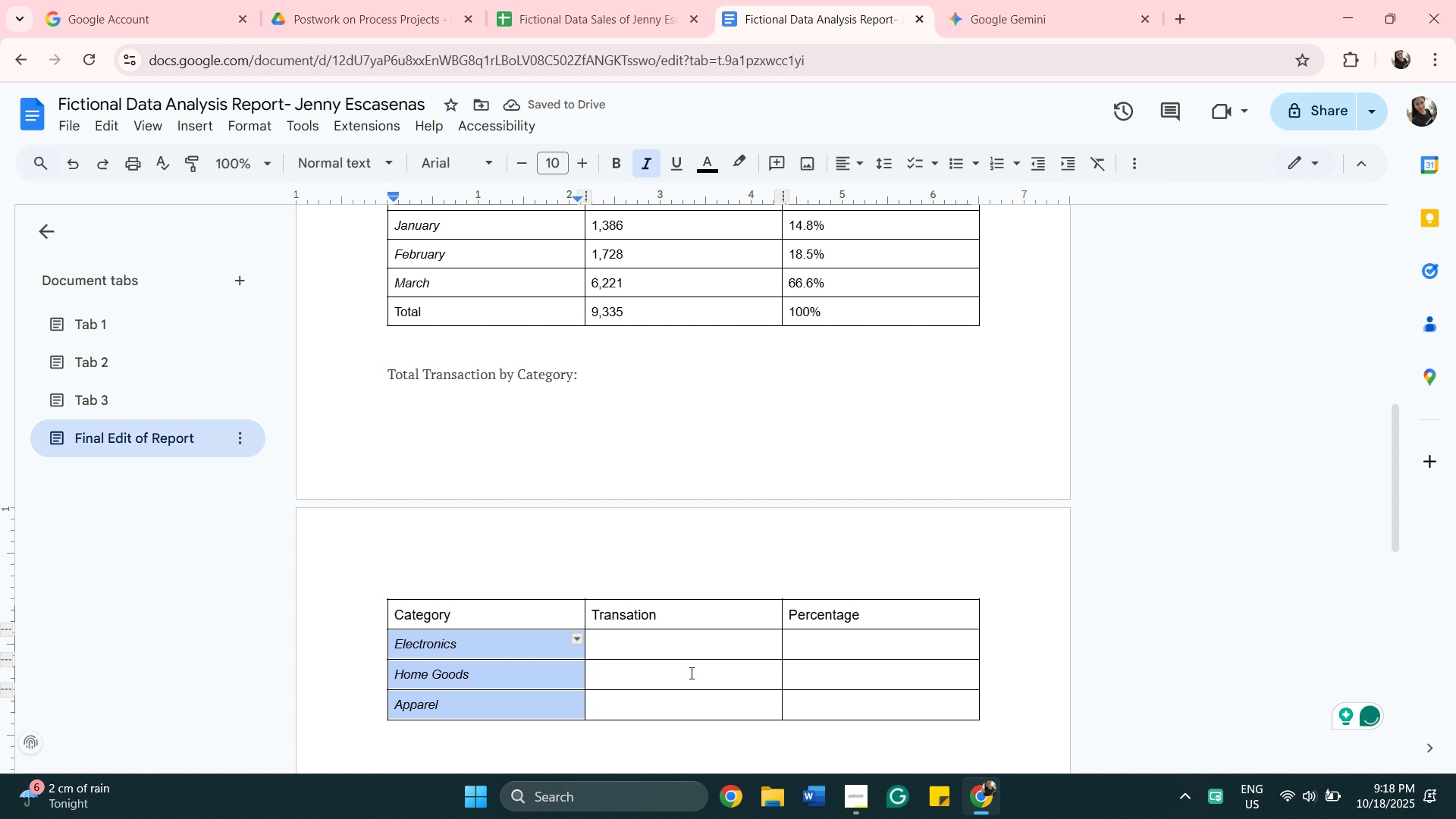 
left_click([685, 657])
 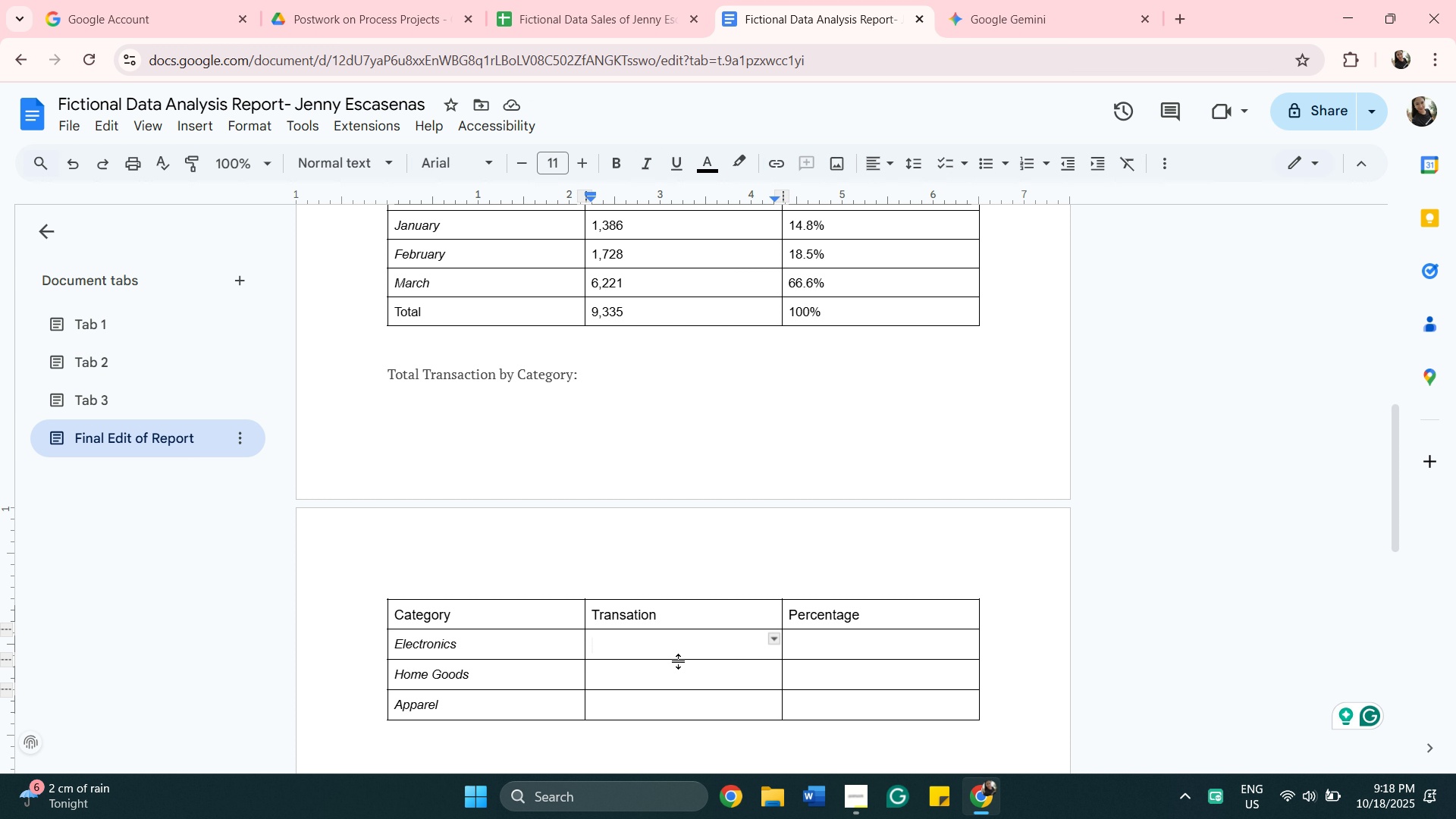 
scroll: coordinate [645, 720], scroll_direction: down, amount: 3.0
 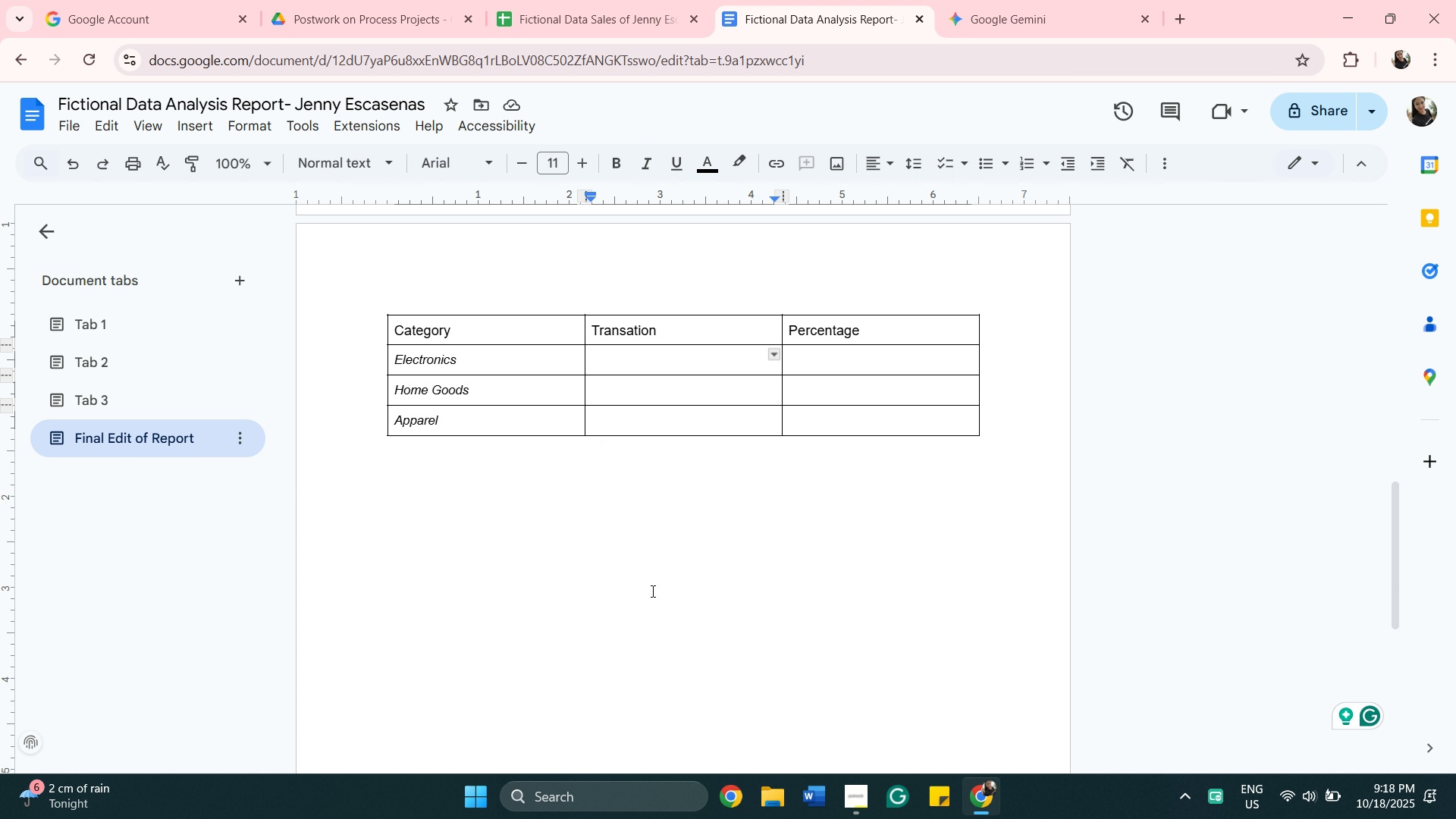 
scroll: coordinate [631, 560], scroll_direction: up, amount: 1.0
 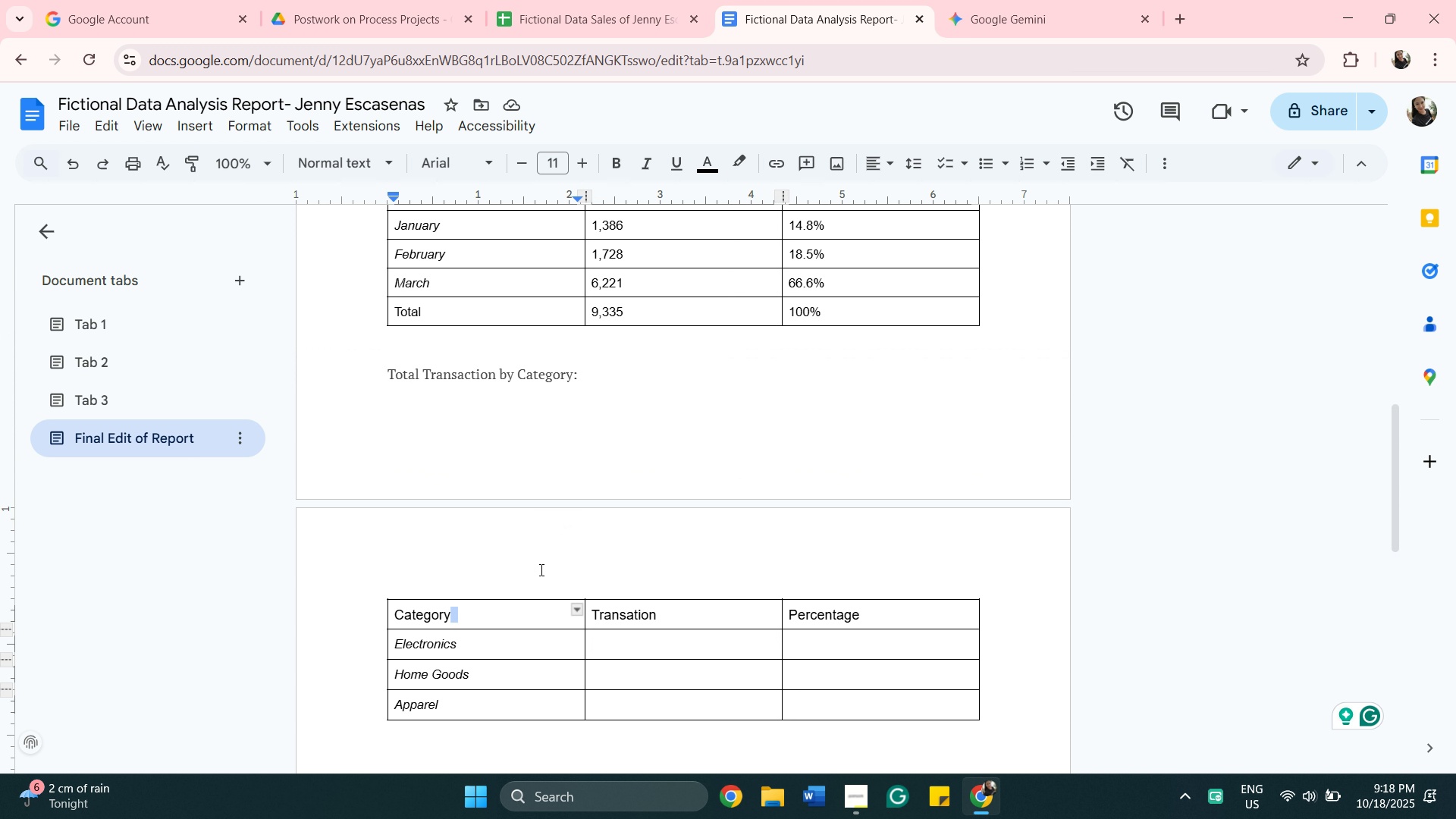 
left_click([416, 576])
 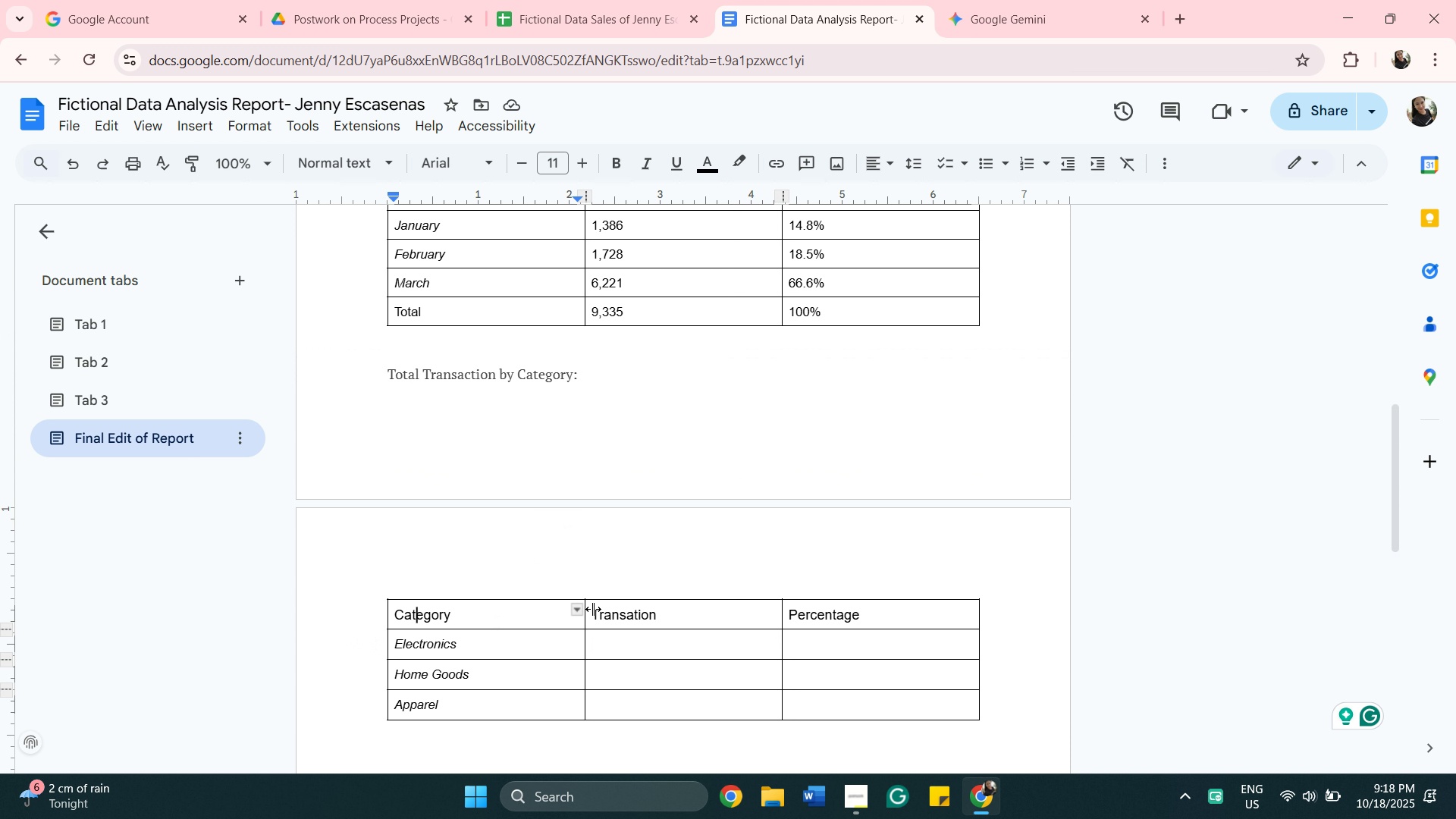 
scroll: coordinate [962, 660], scroll_direction: down, amount: 1.0
 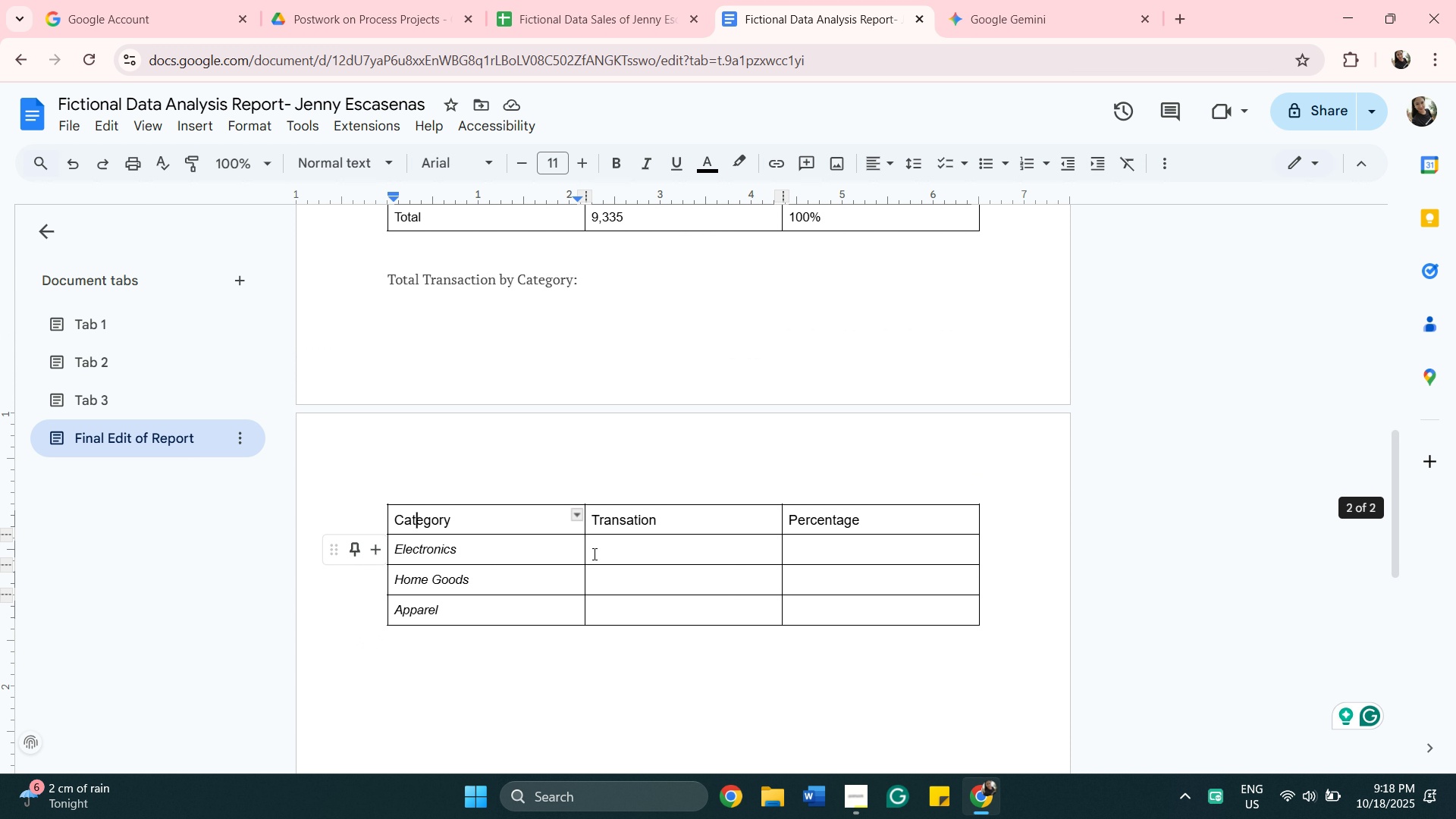 
left_click([623, 553])
 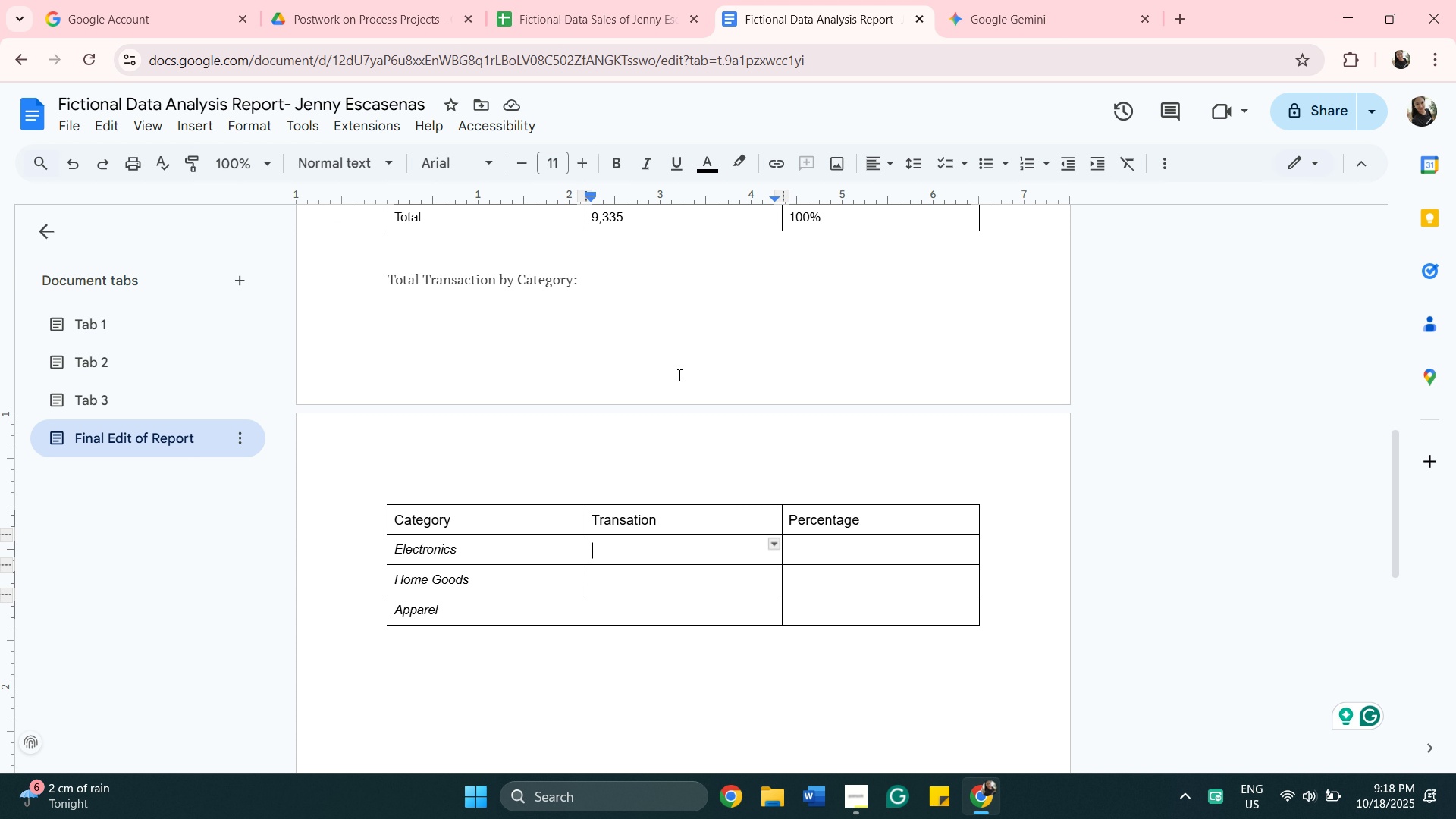 
left_click([620, 21])
 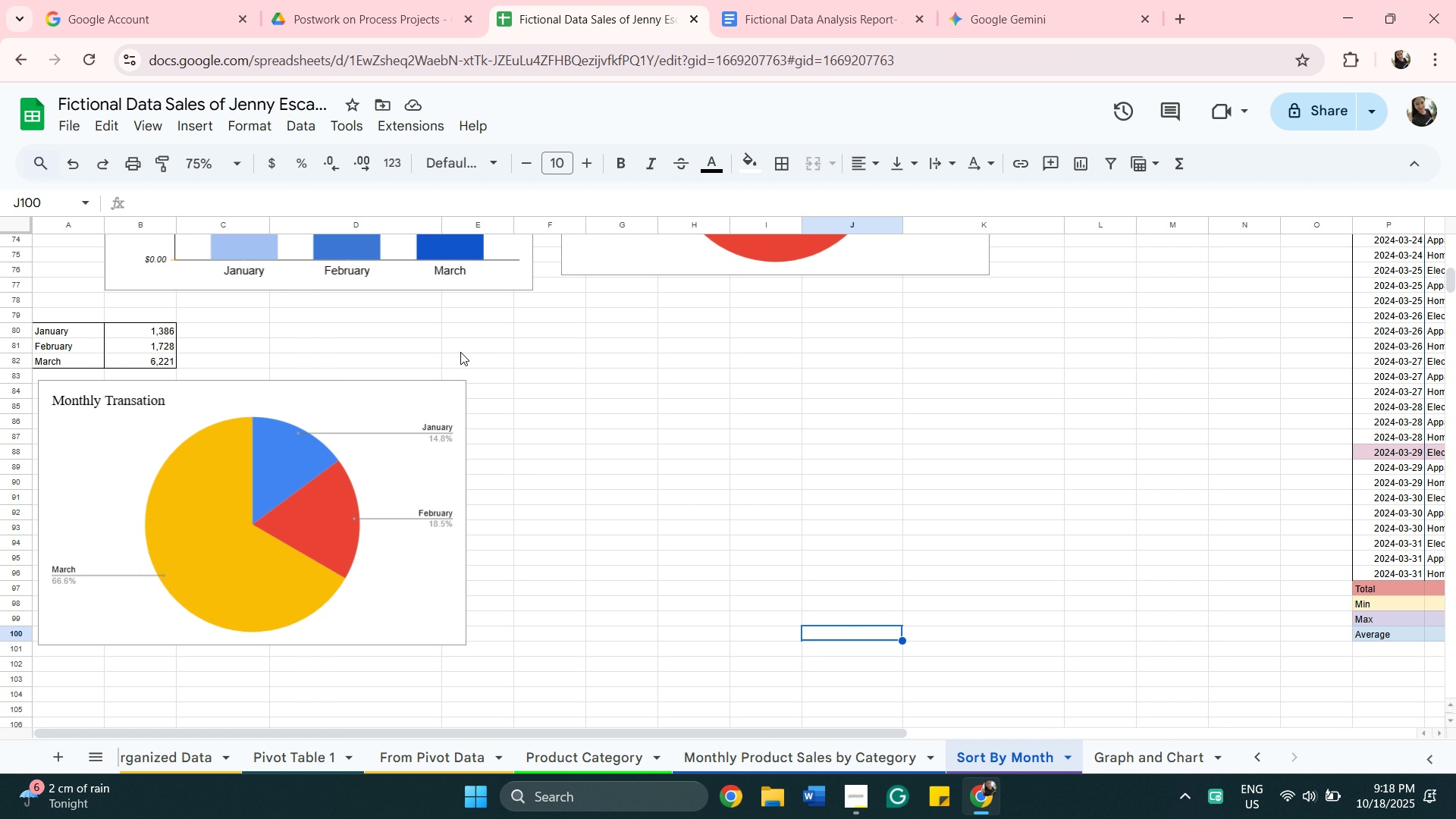 
scroll: coordinate [602, 489], scroll_direction: up, amount: 3.0
 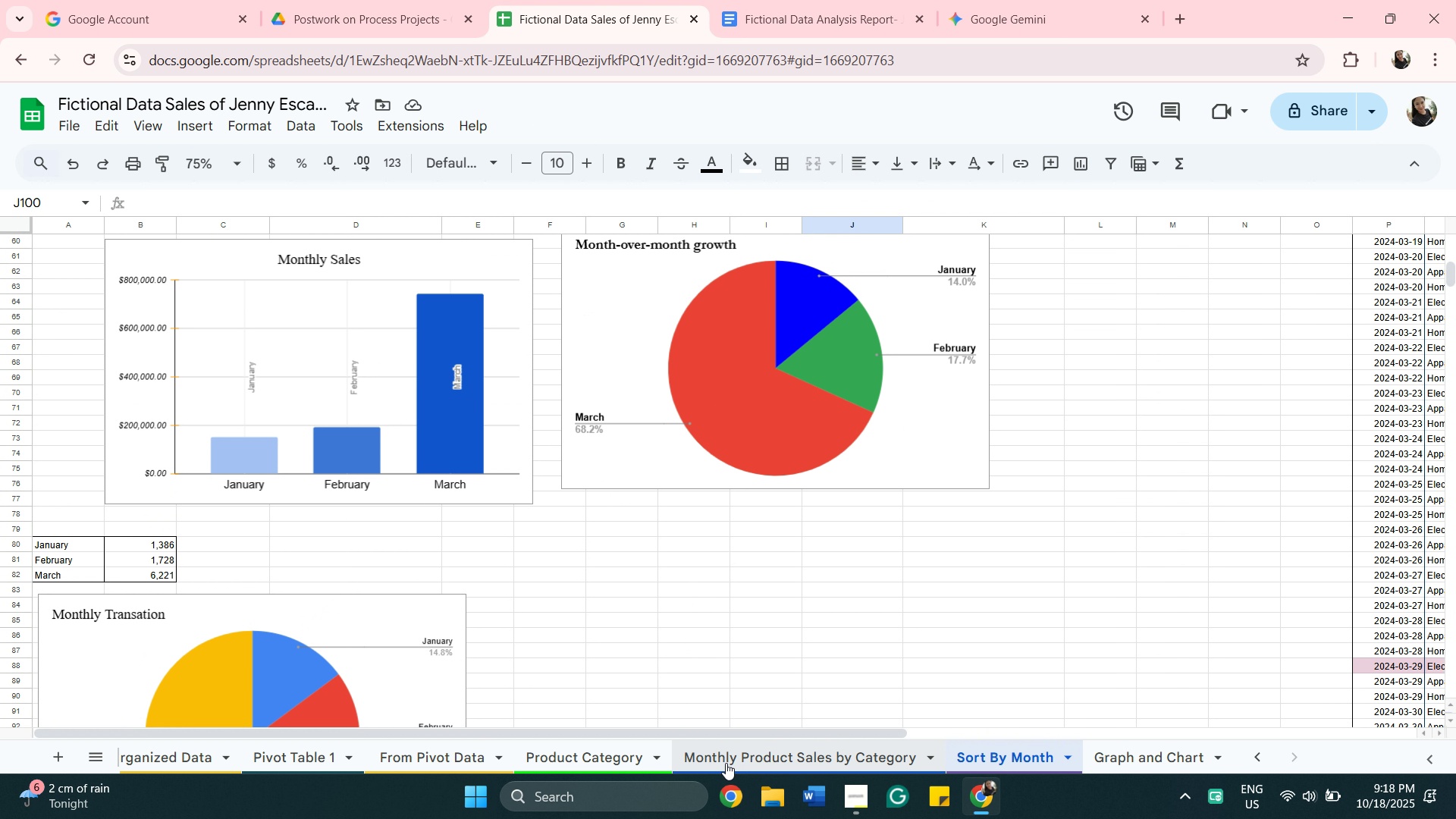 
left_click([569, 768])
 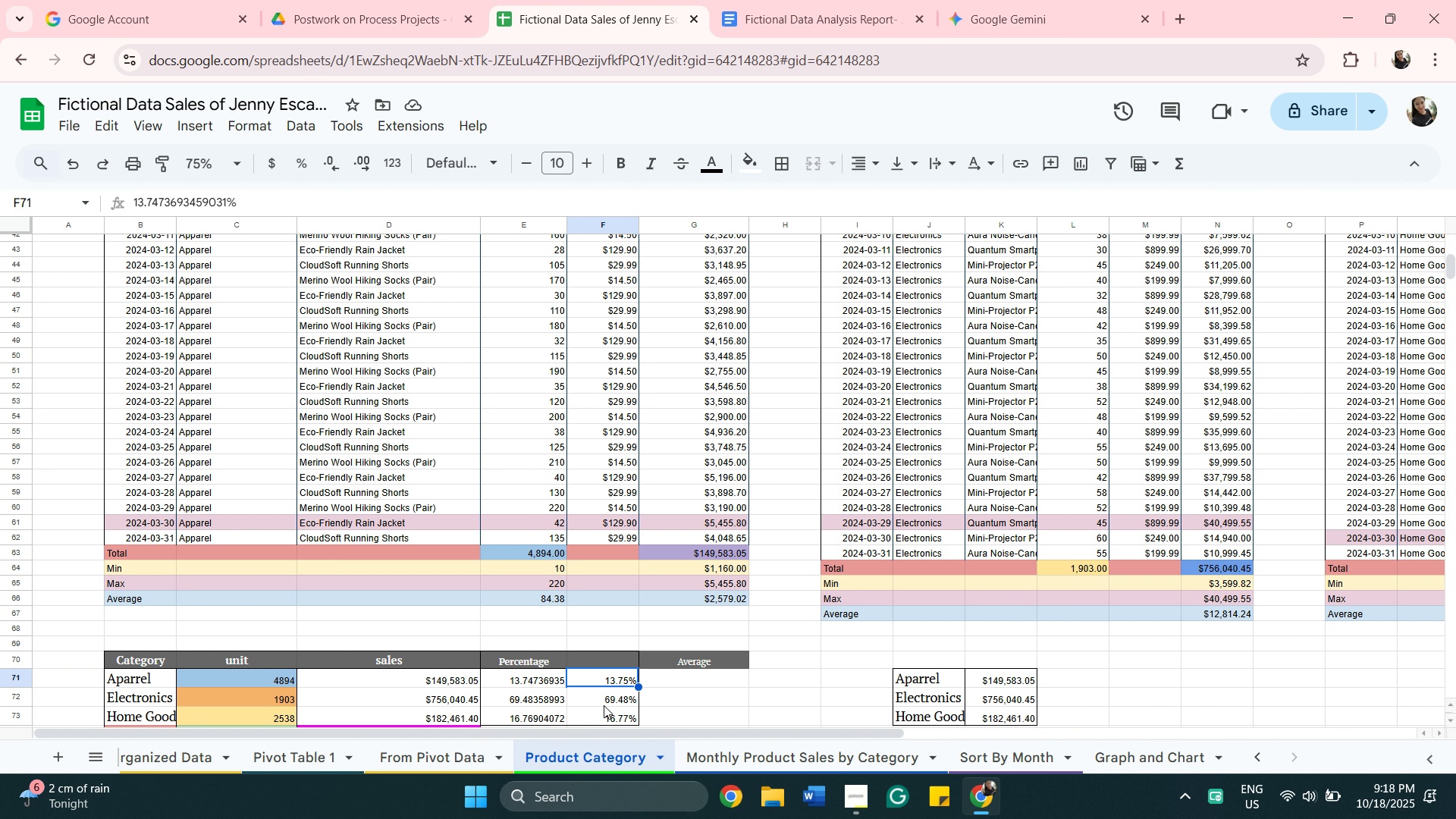 
scroll: coordinate [612, 700], scroll_direction: down, amount: 1.0
 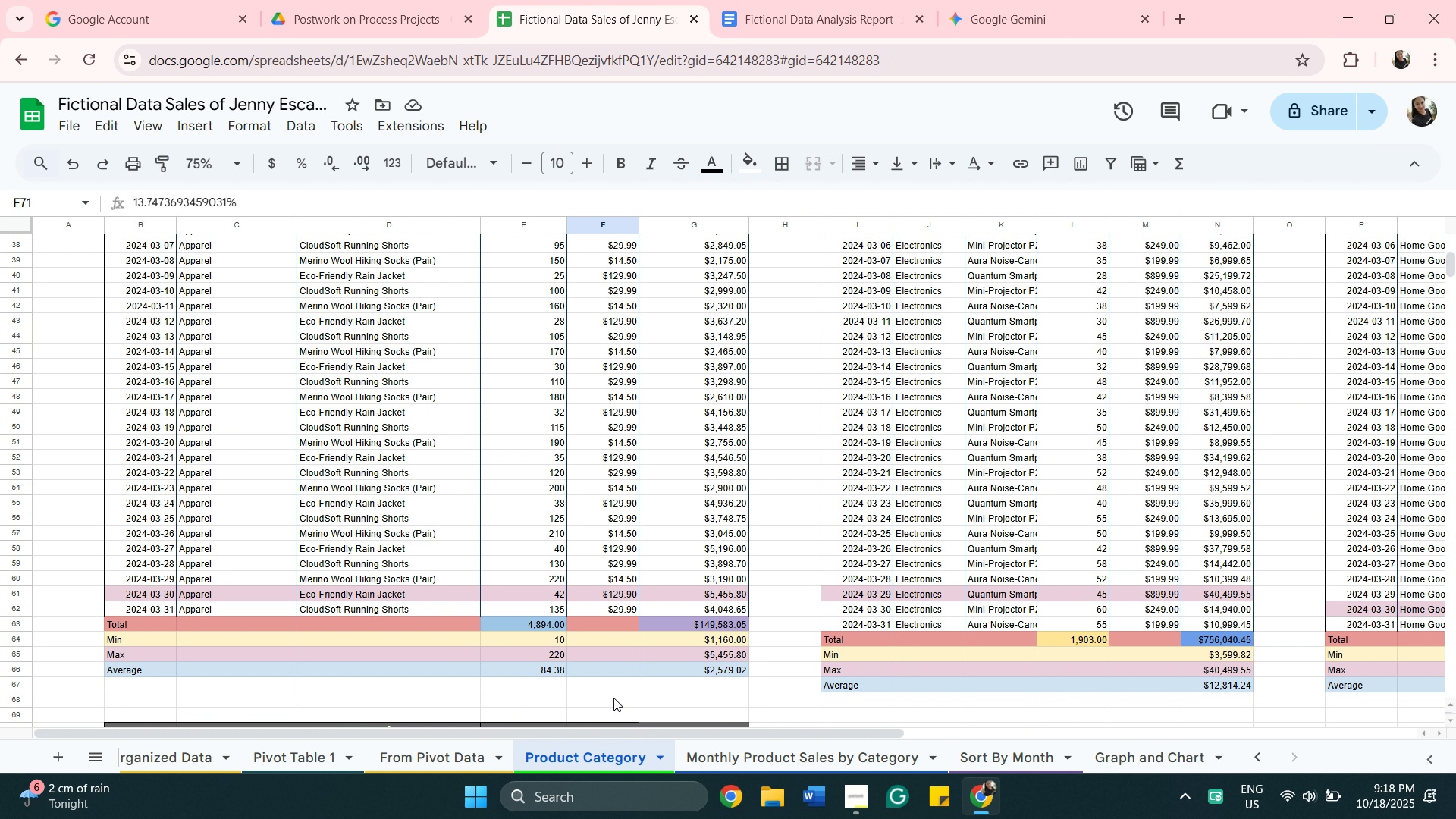 
scroll: coordinate [613, 698], scroll_direction: up, amount: 7.0
 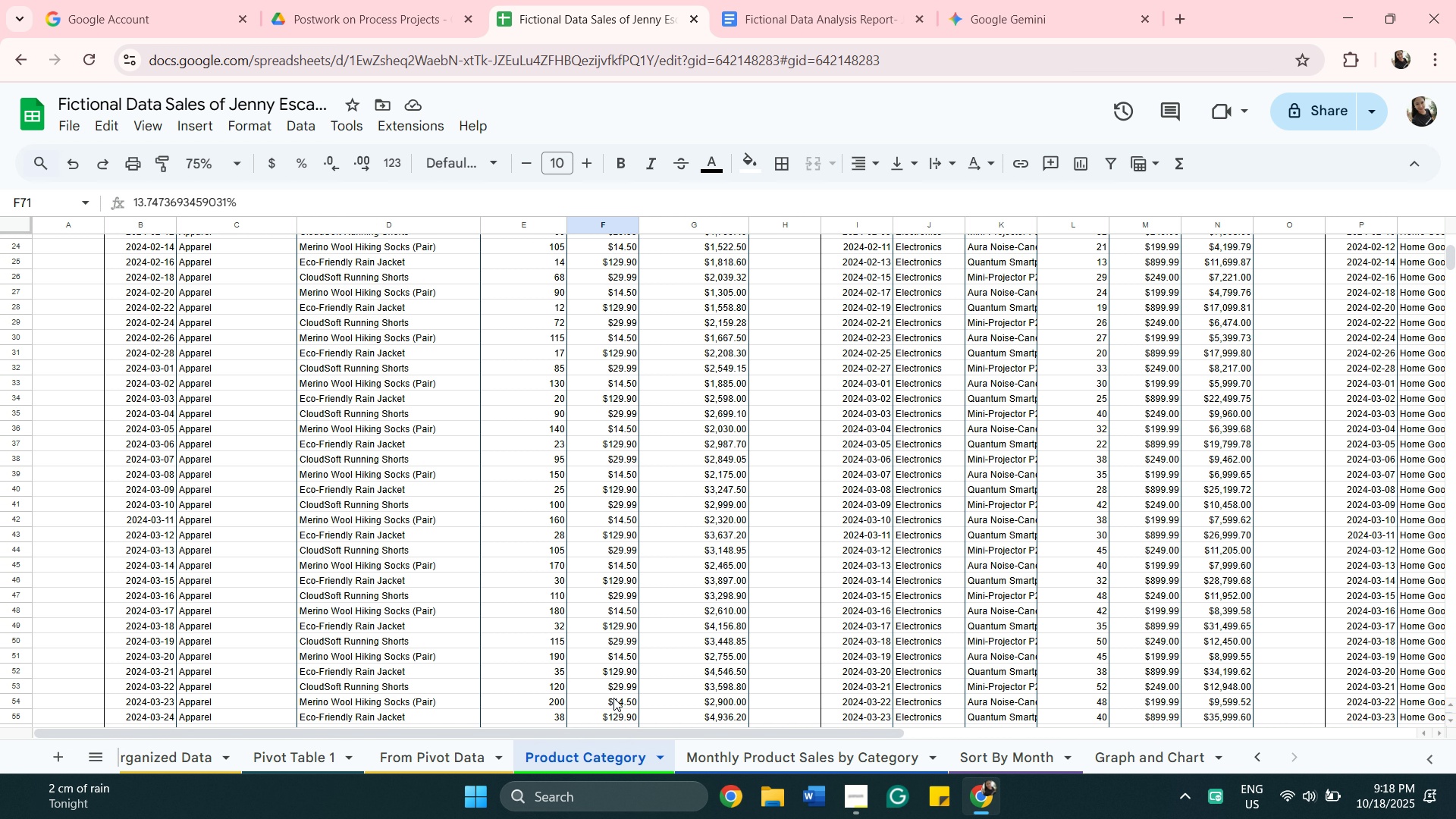 
scroll: coordinate [613, 698], scroll_direction: down, amount: 7.0
 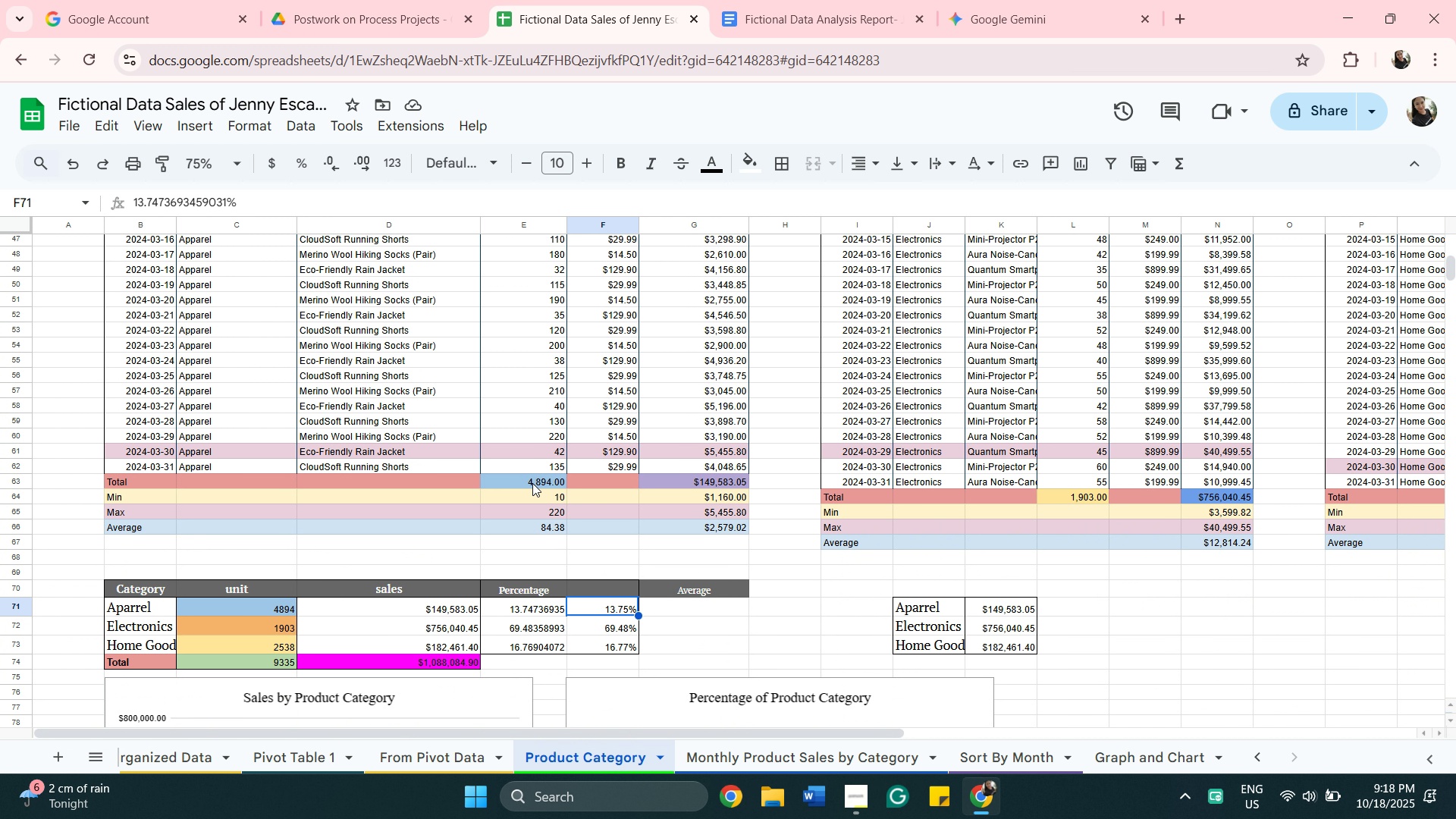 
left_click([532, 482])
 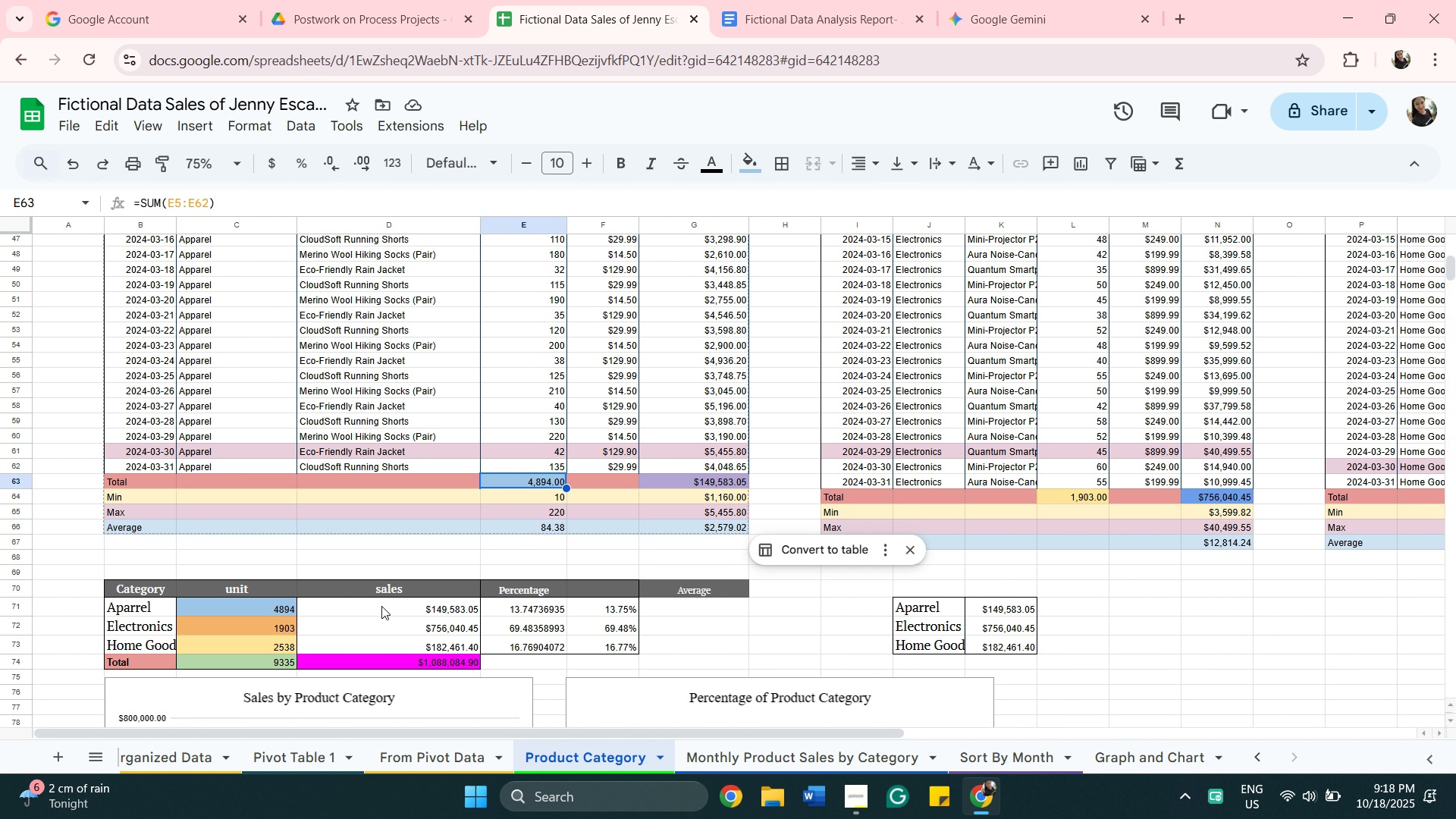 
left_click([274, 606])
 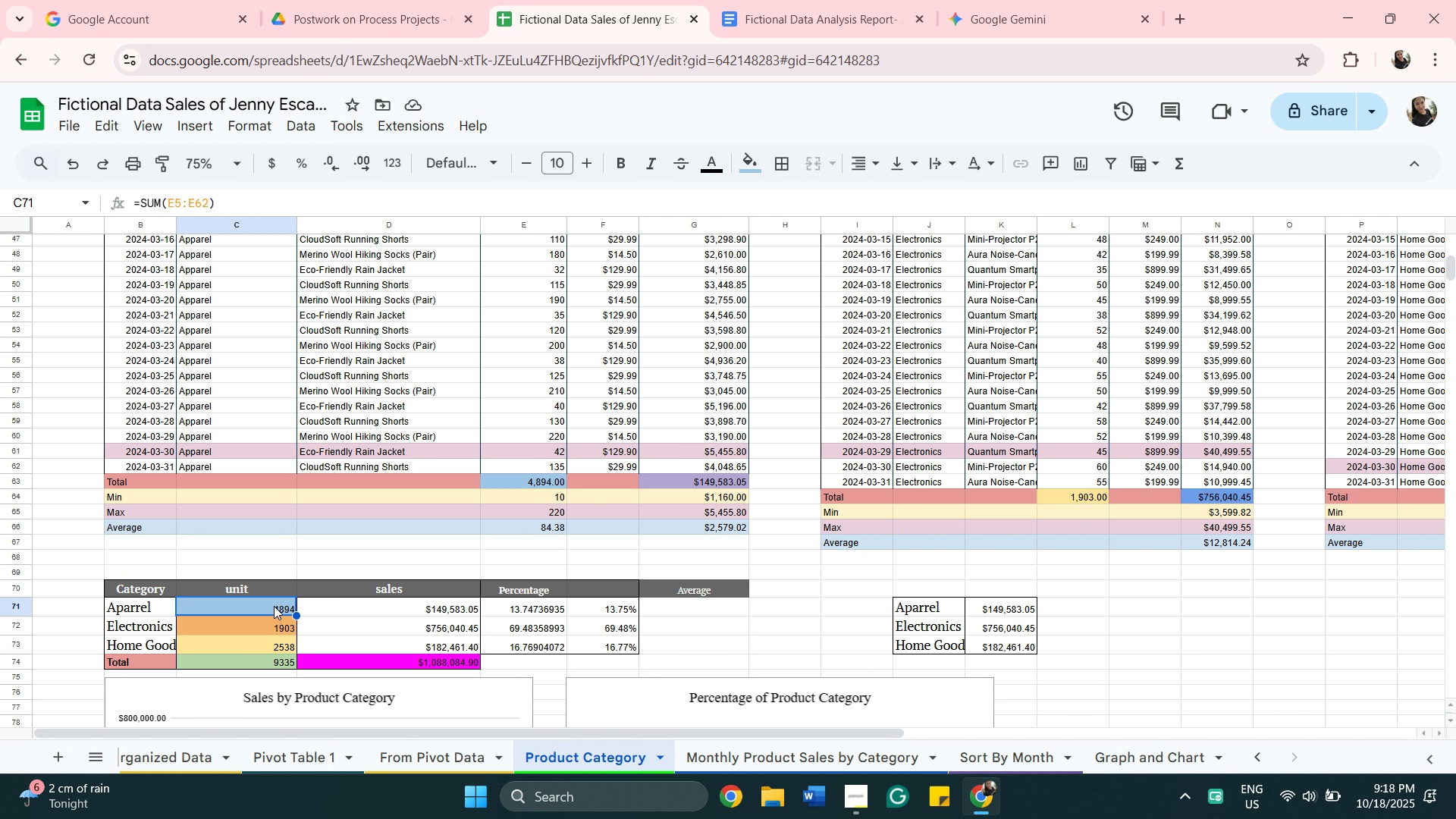 
right_click([274, 606])
 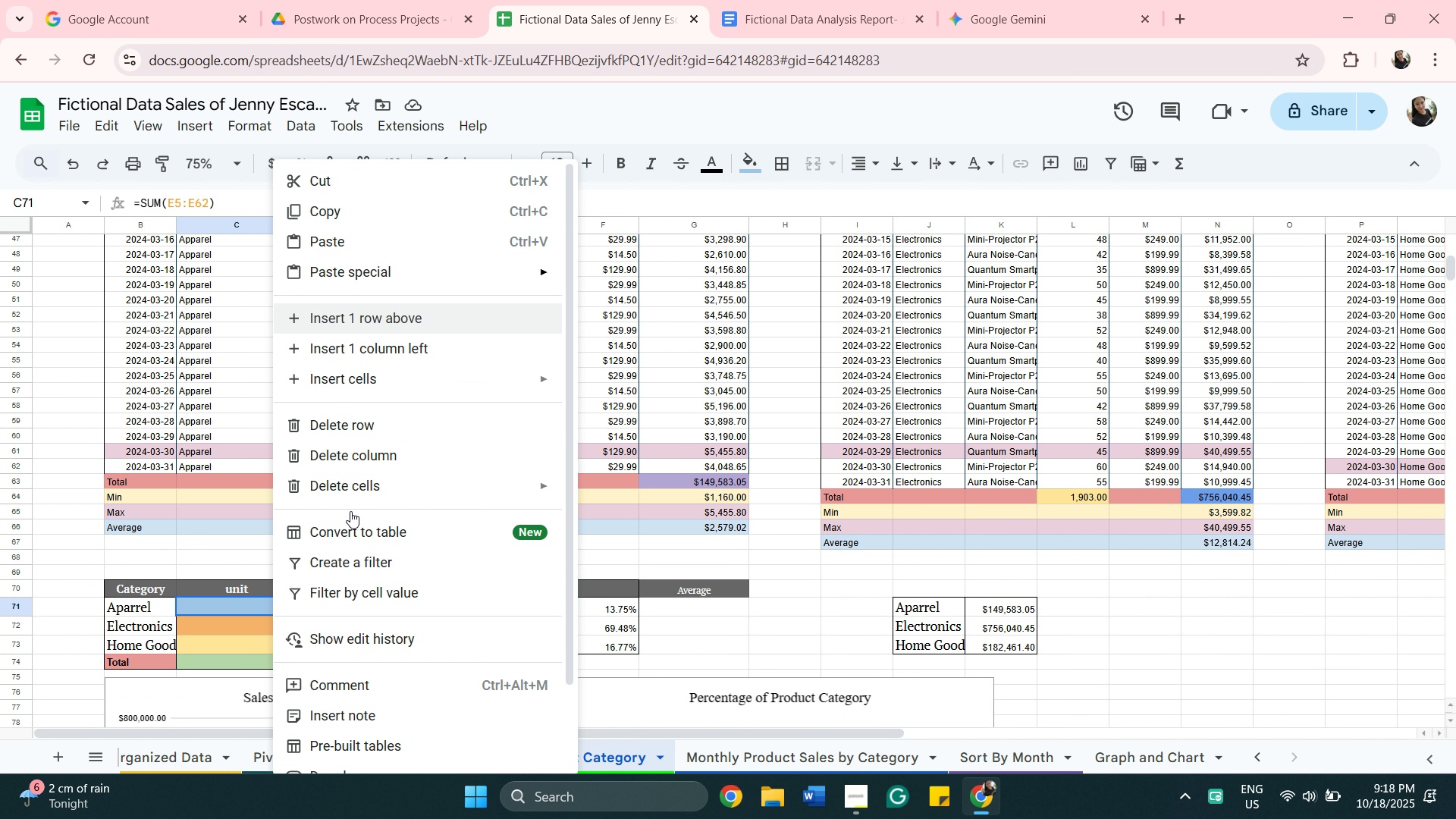 
wait(8.06)
 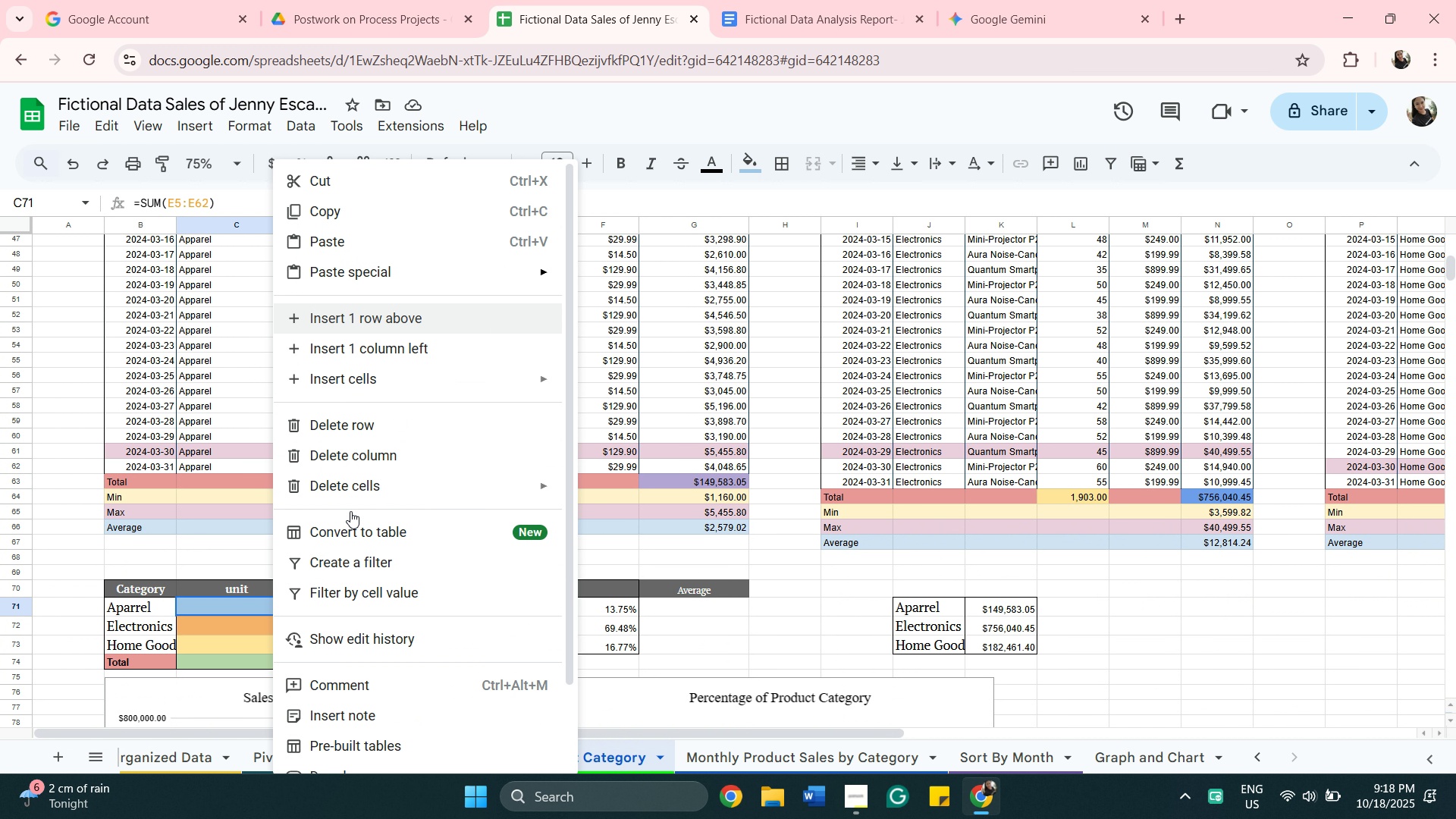 
left_click([353, 202])
 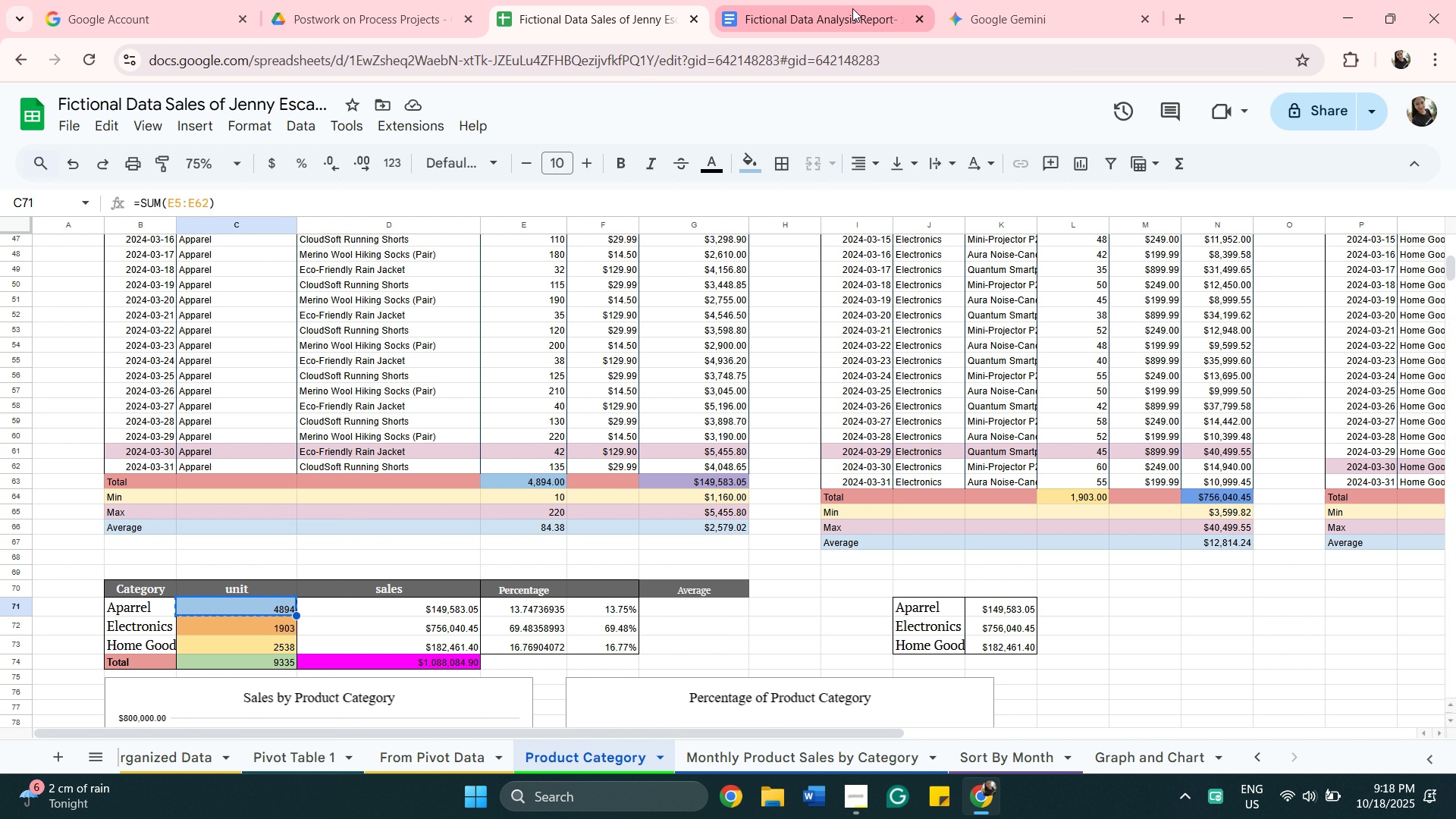 
left_click([846, 12])
 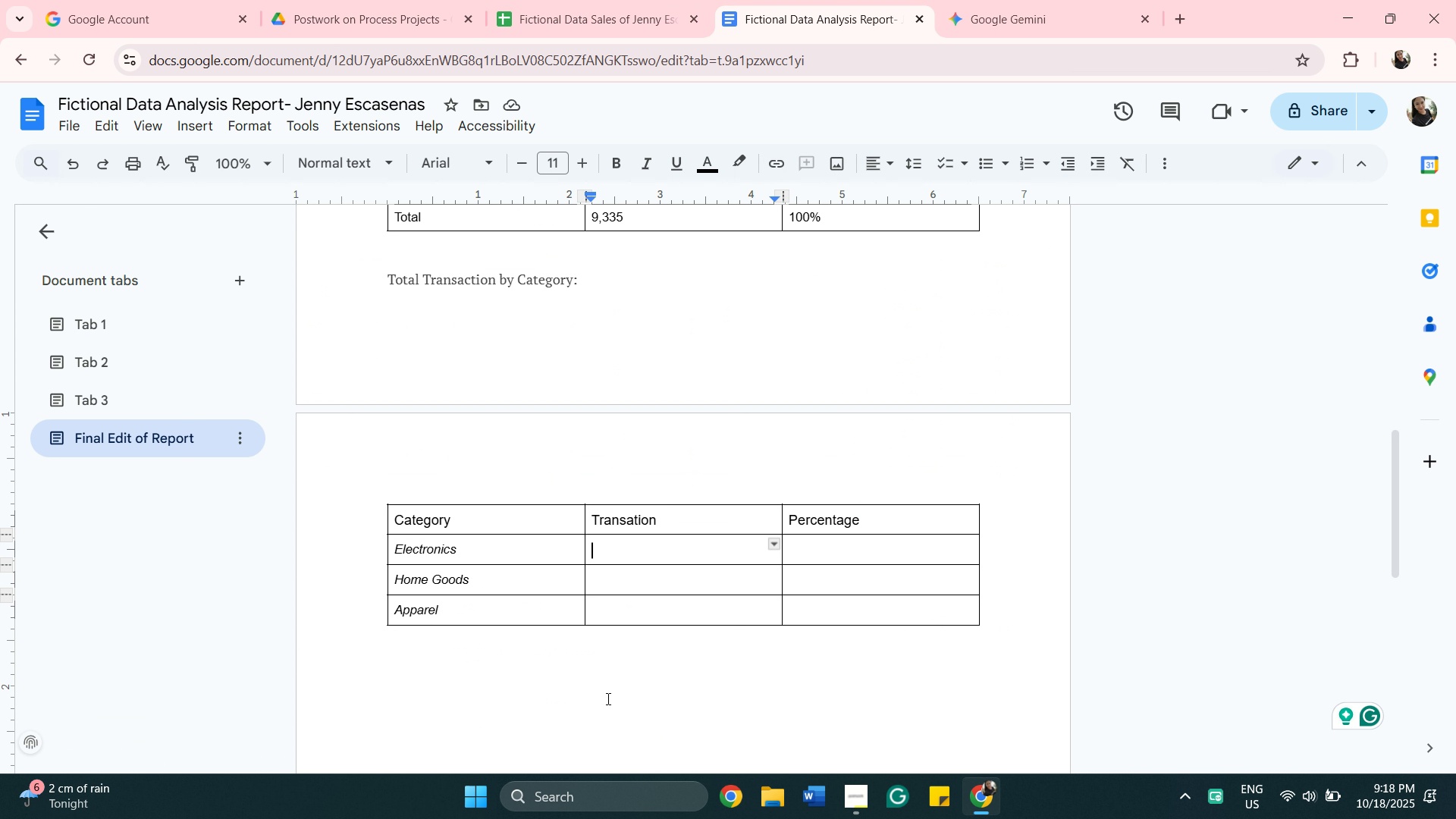 
left_click([609, 602])
 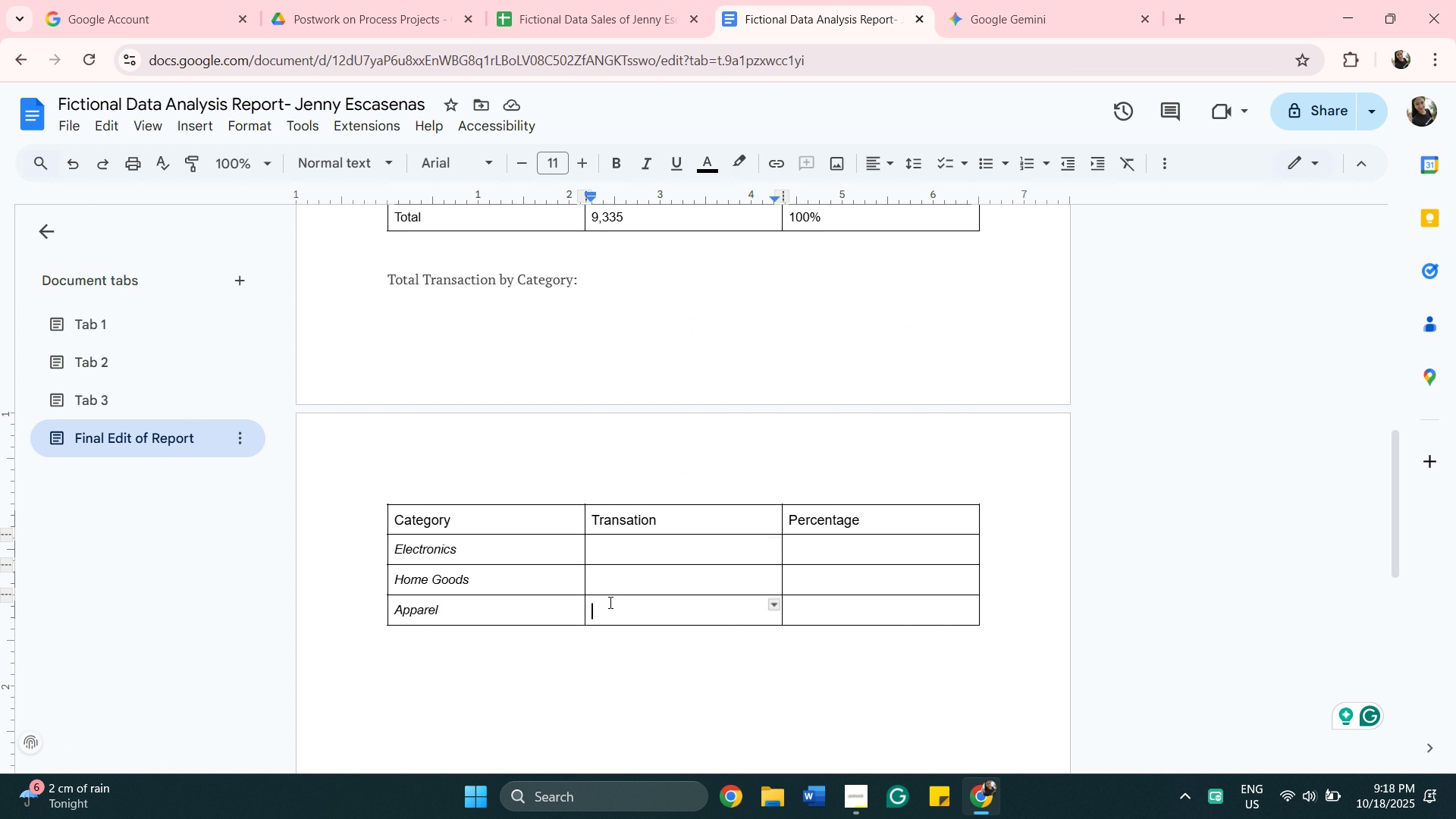 
right_click([612, 603])
 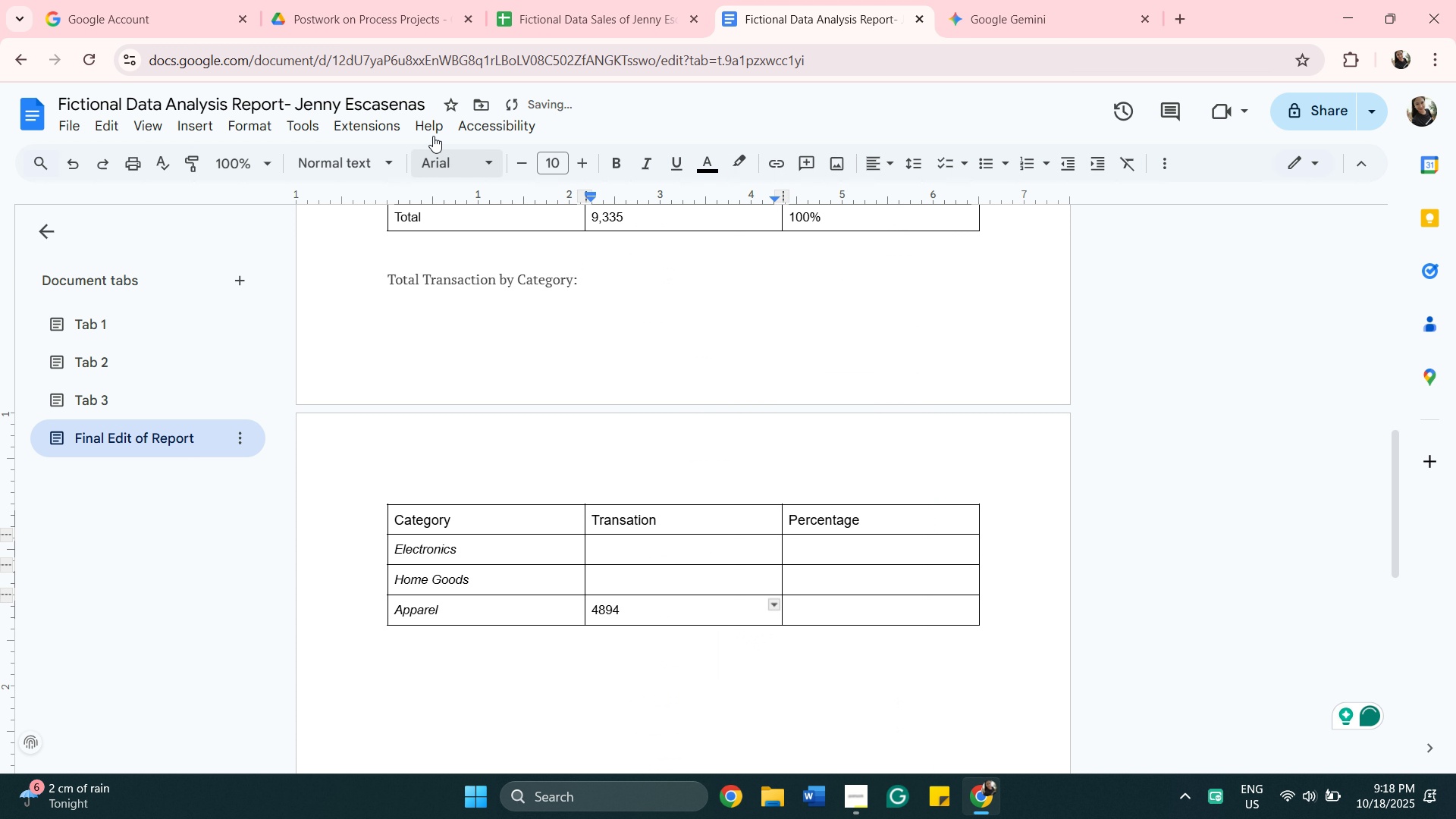 
left_click([529, 0])
 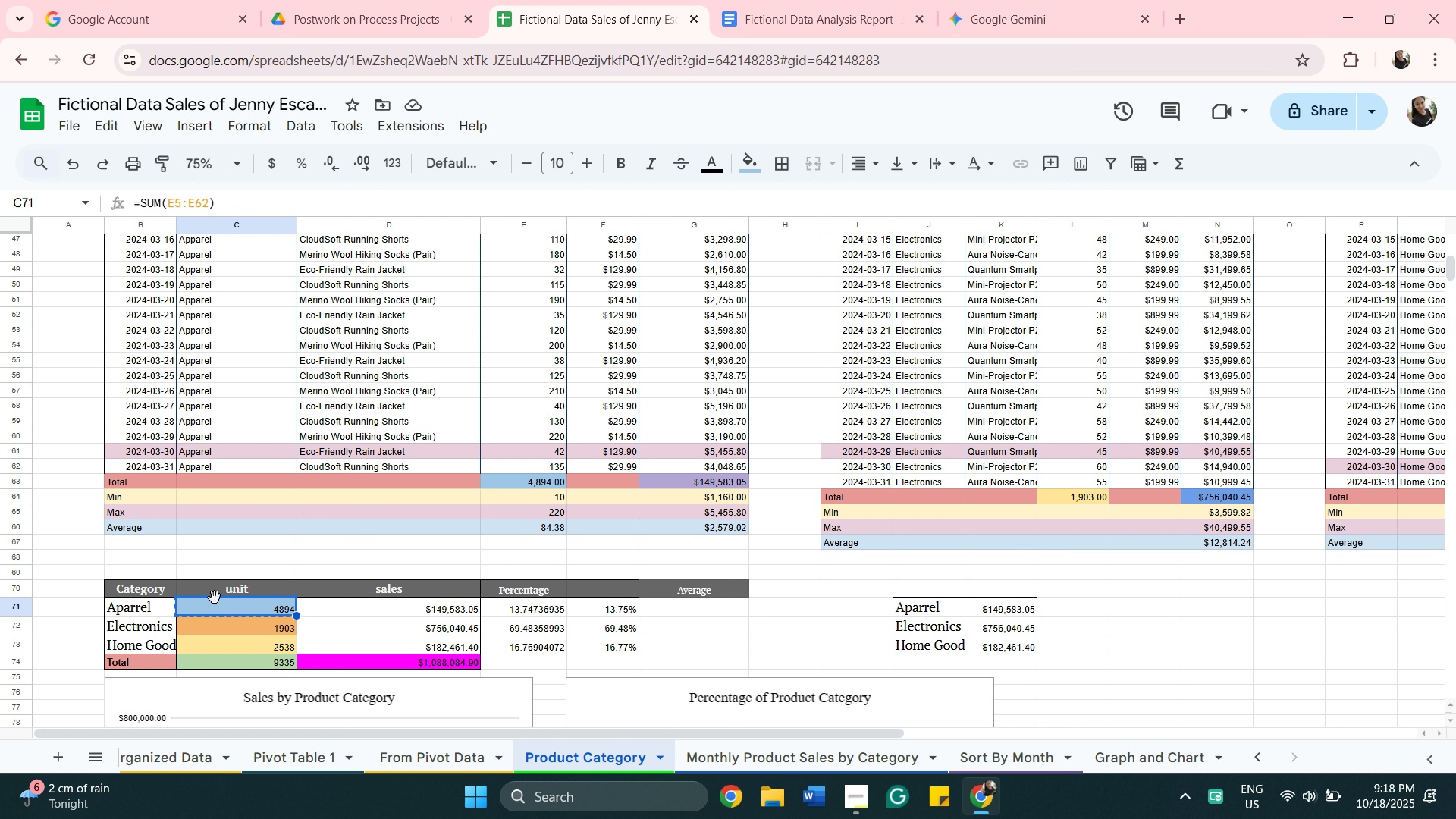 
left_click([218, 629])
 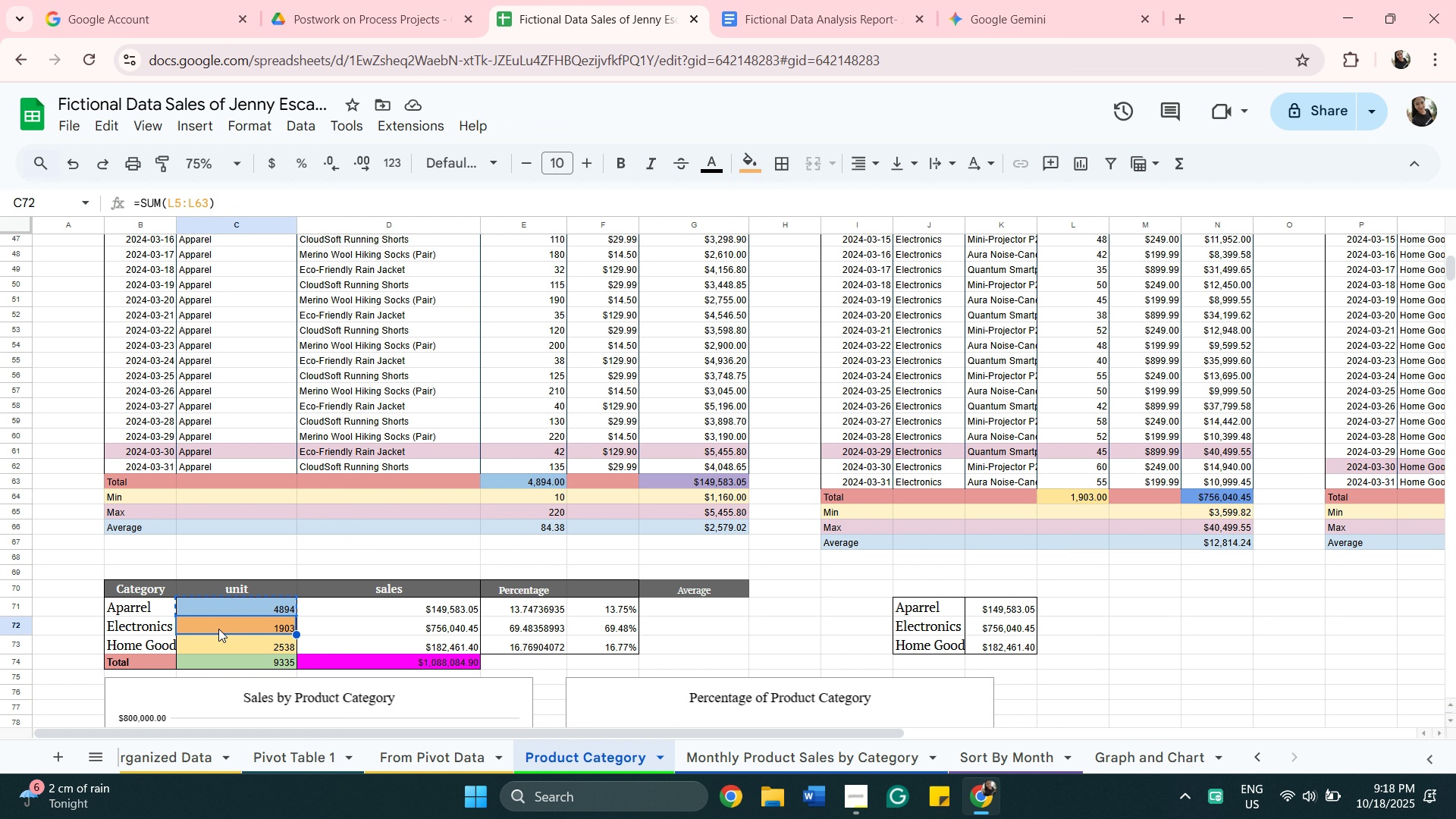 
right_click([221, 626])
 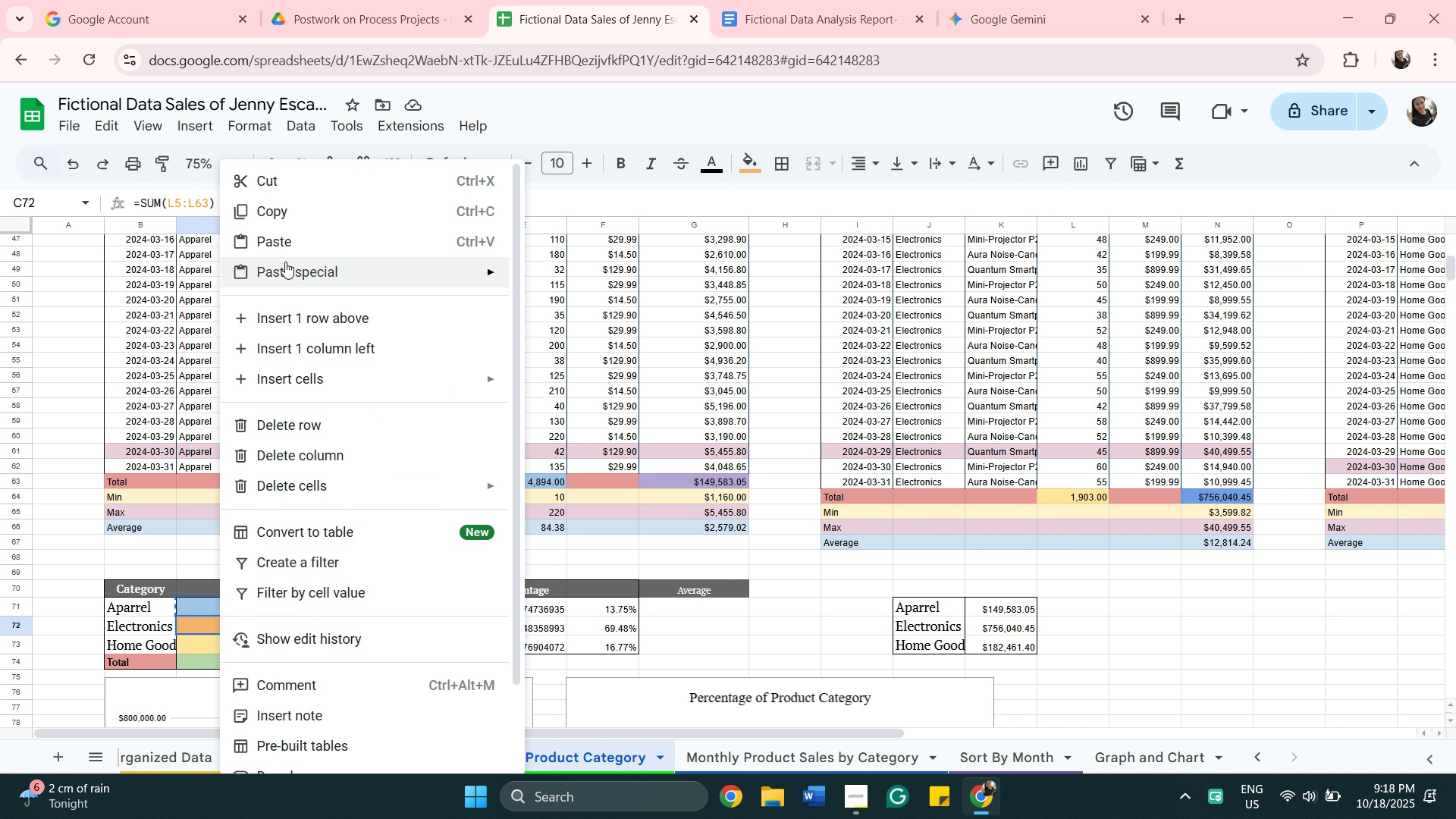 
left_click([294, 213])
 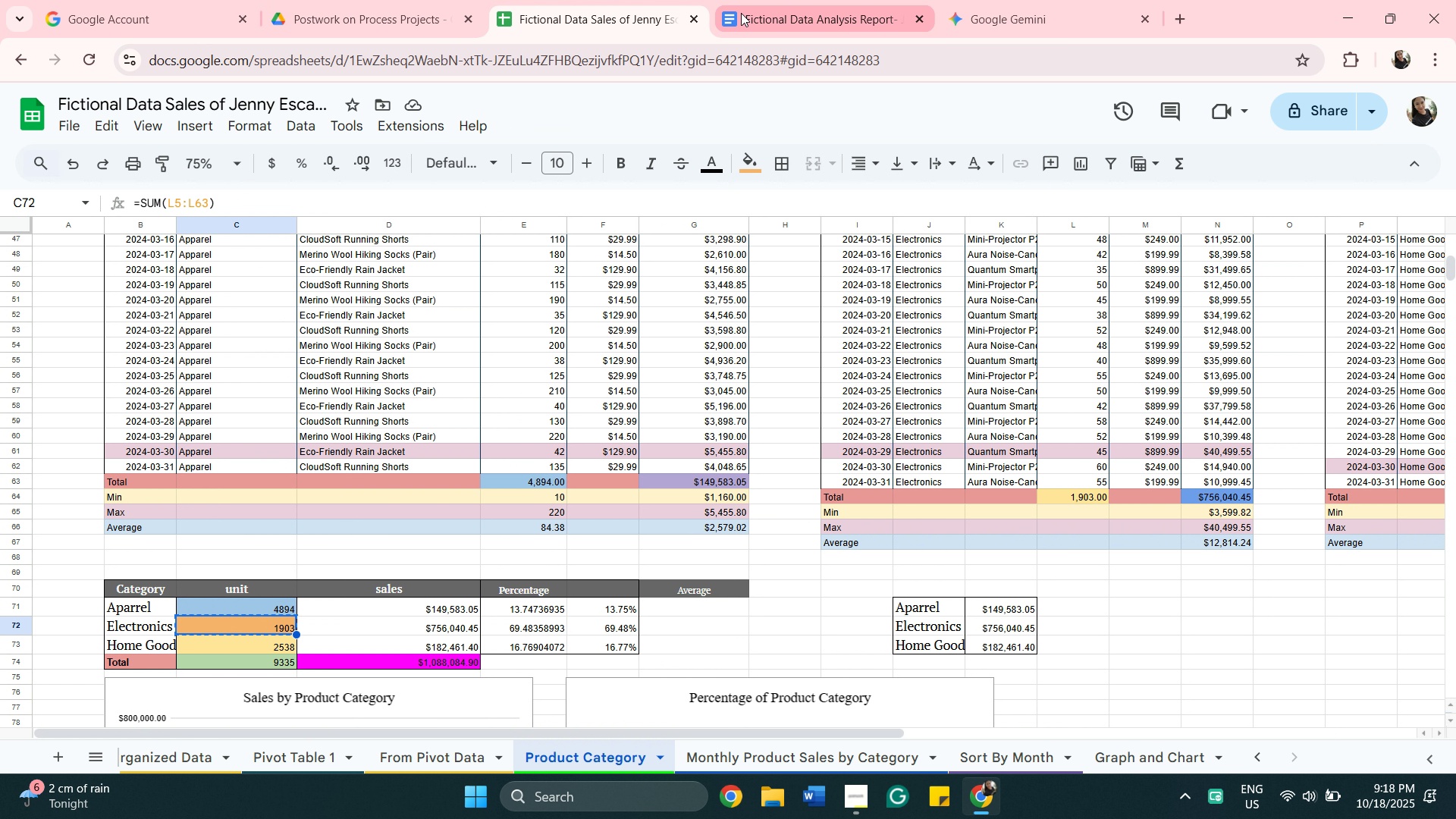 
left_click([639, 548])
 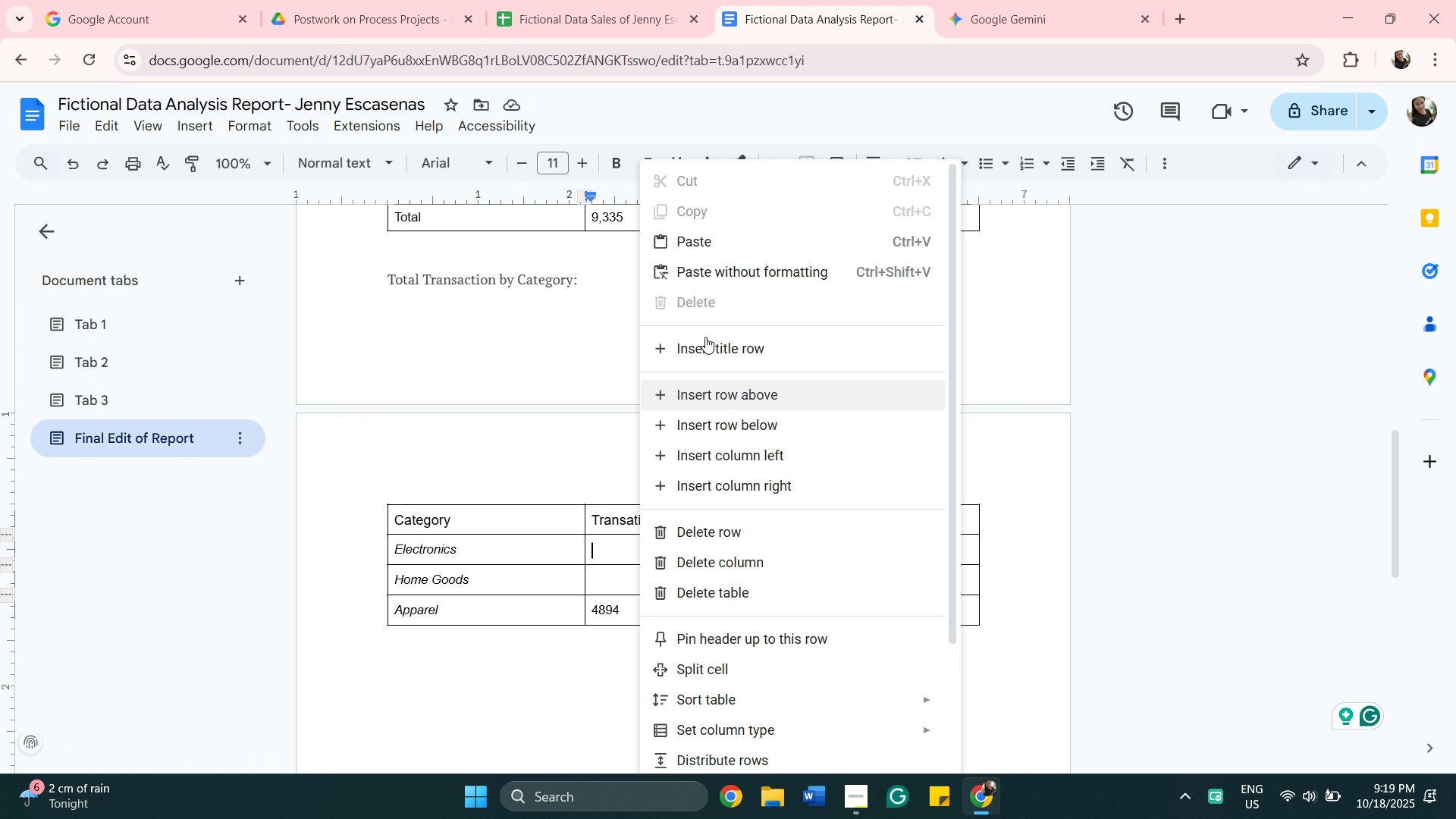 
left_click([697, 242])
 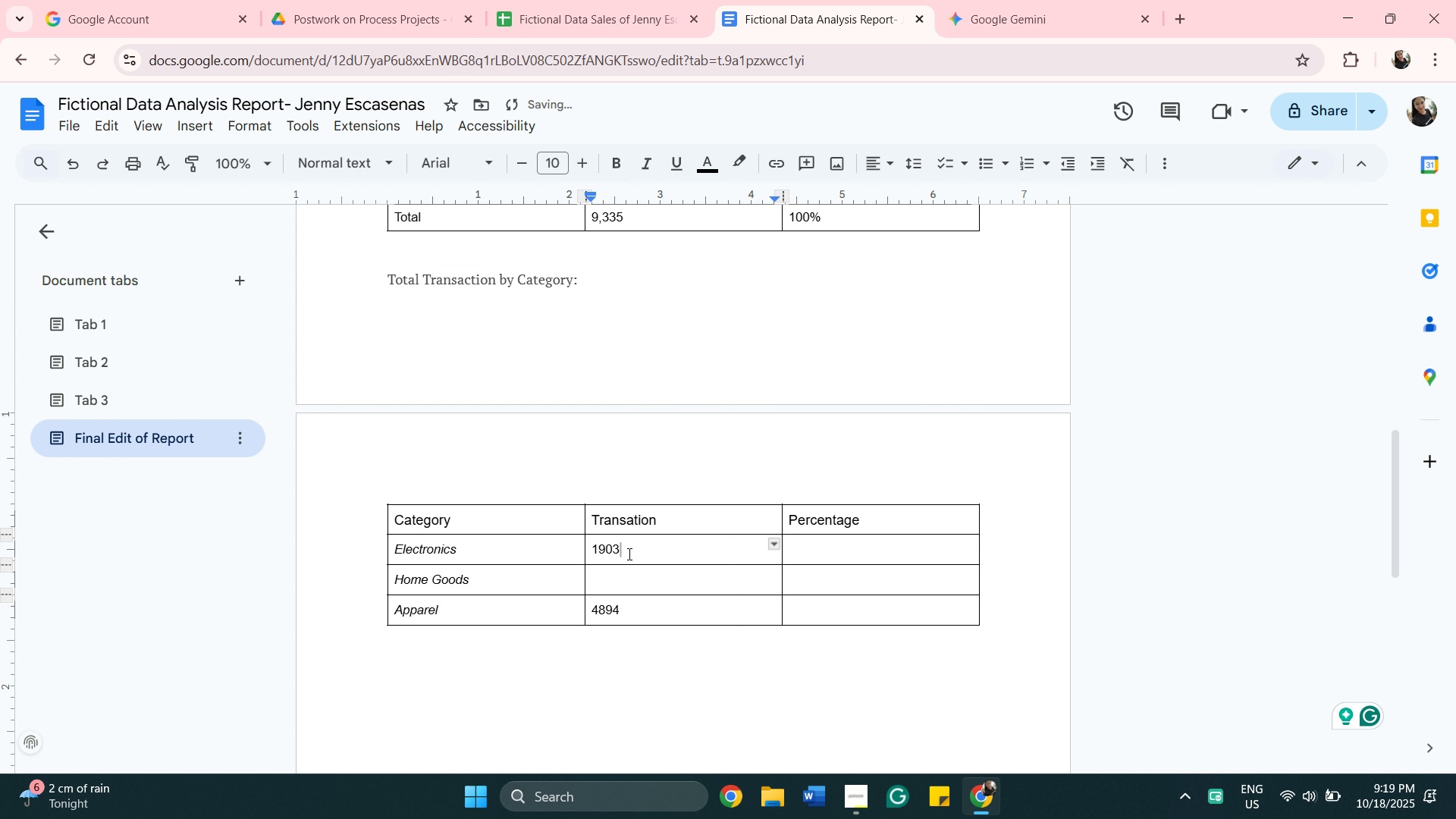 
left_click([639, 579])
 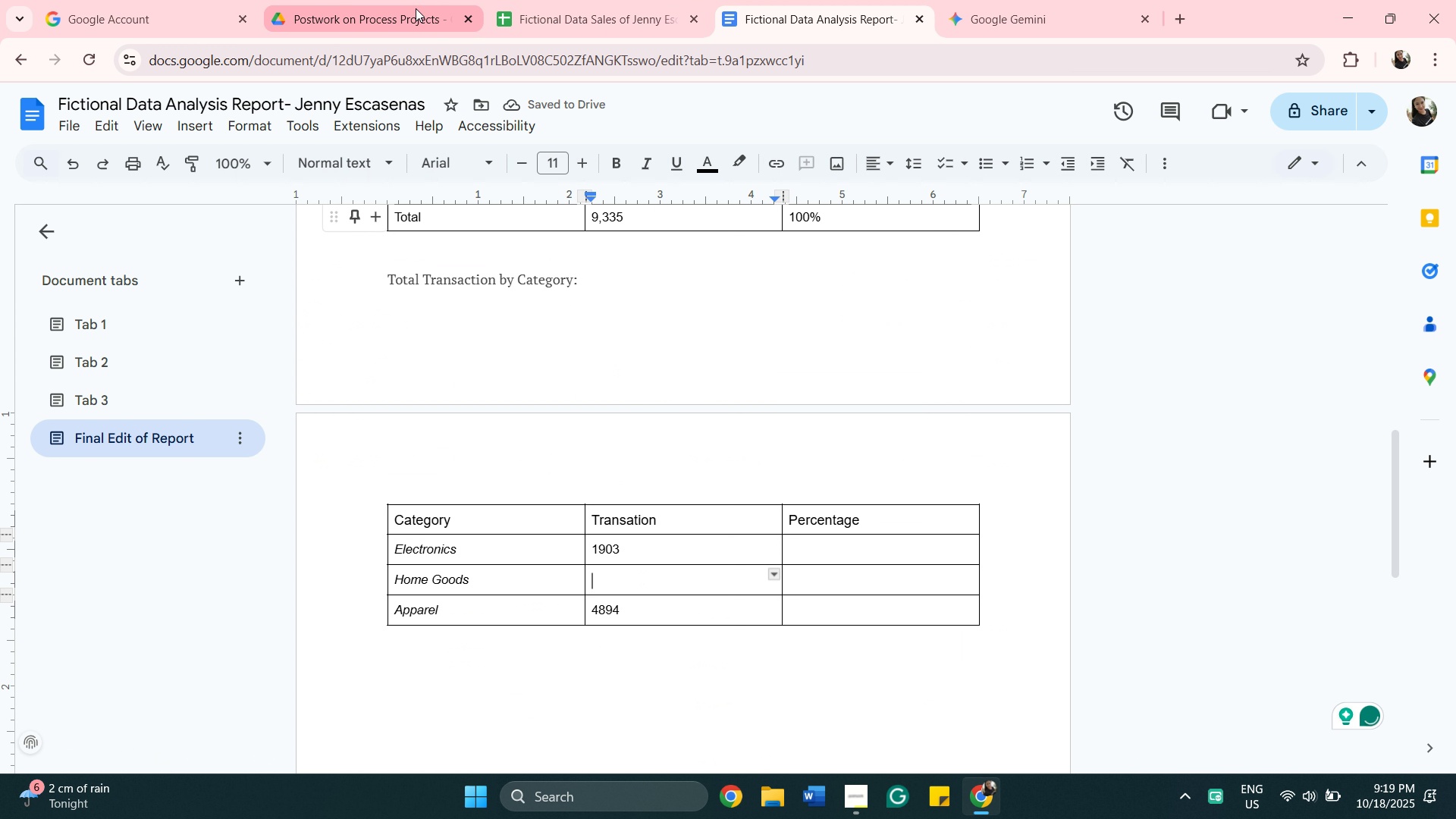 
left_click([560, 15])
 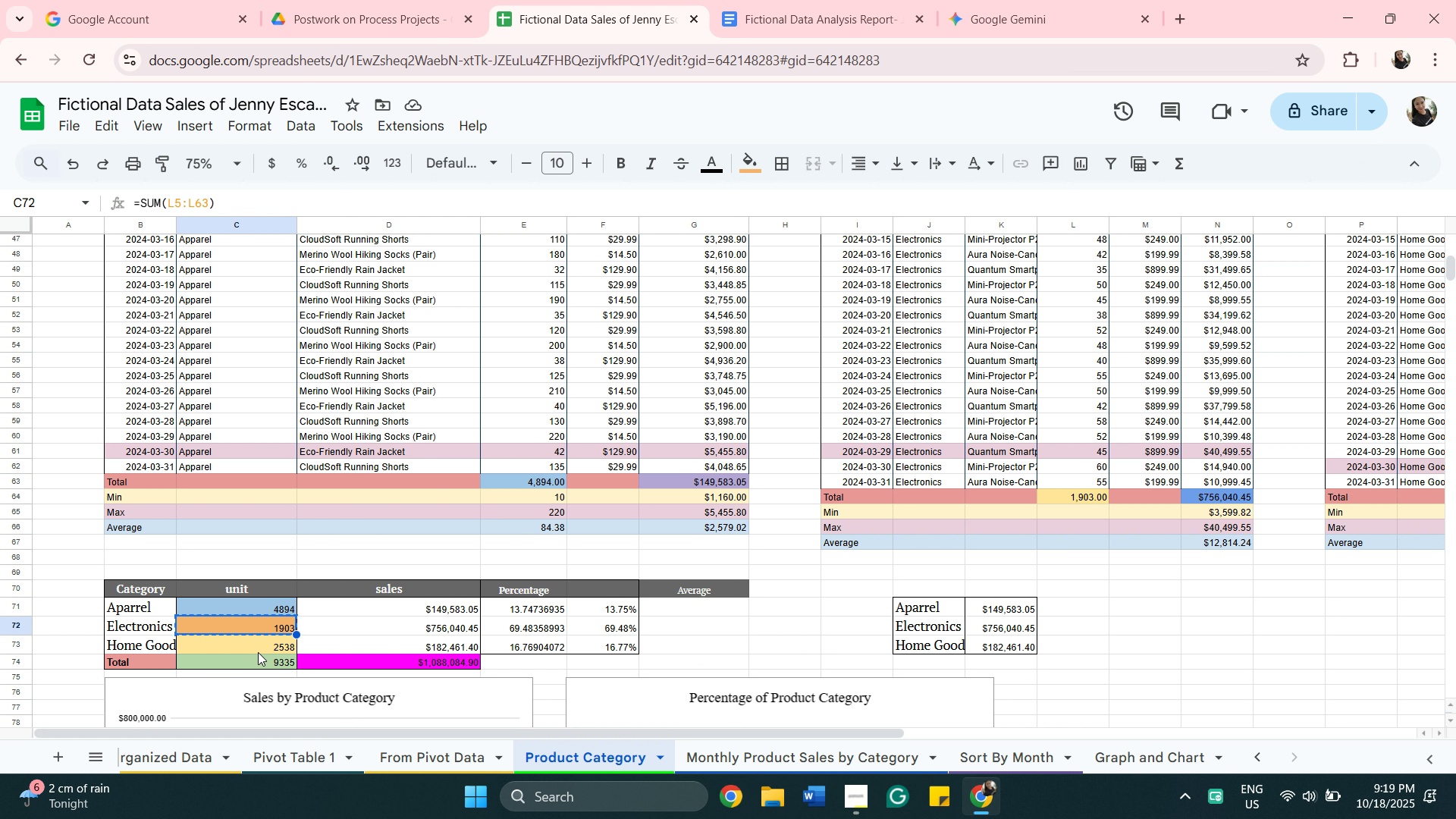 
right_click([253, 643])
 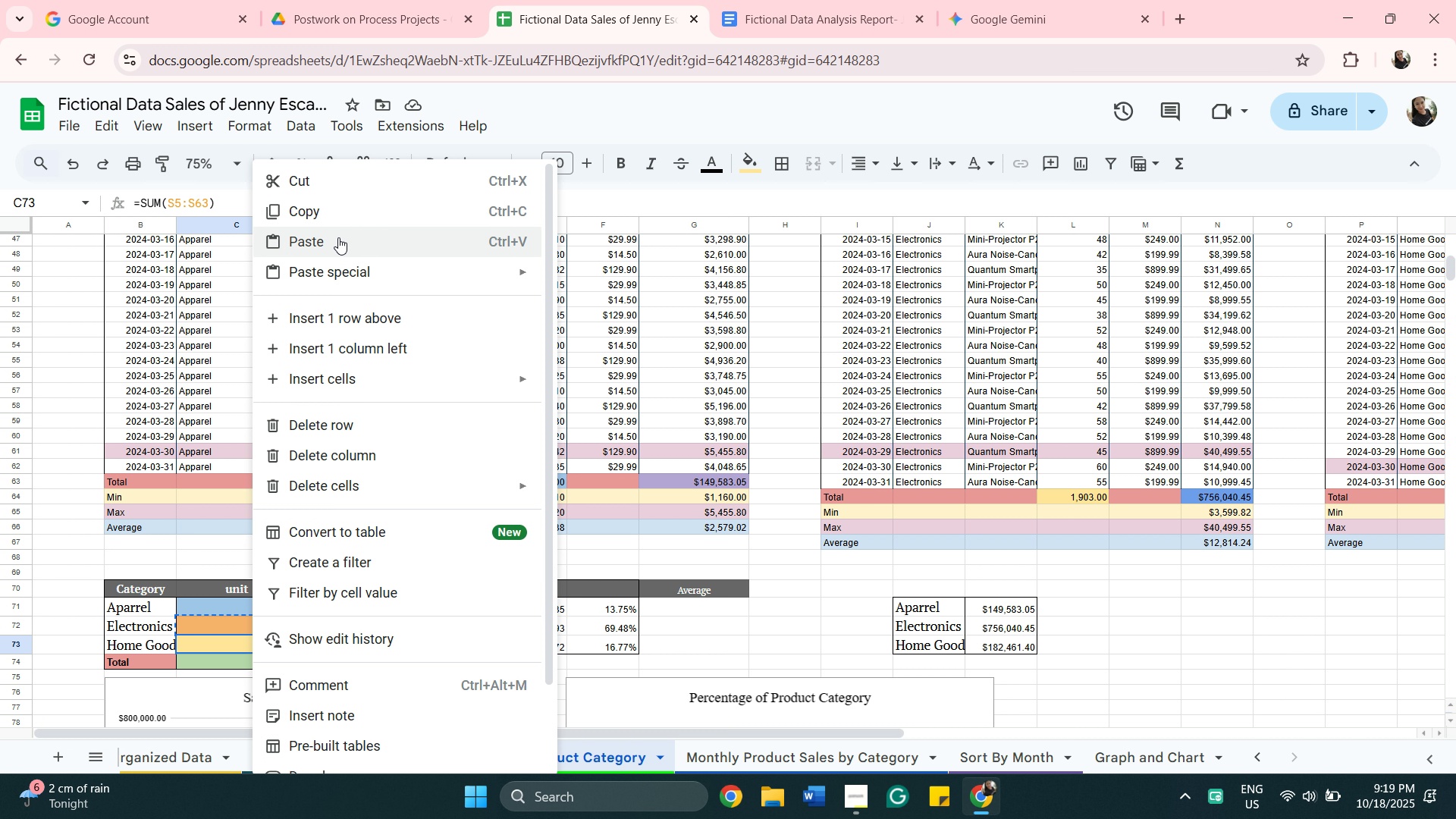 
left_click([334, 212])
 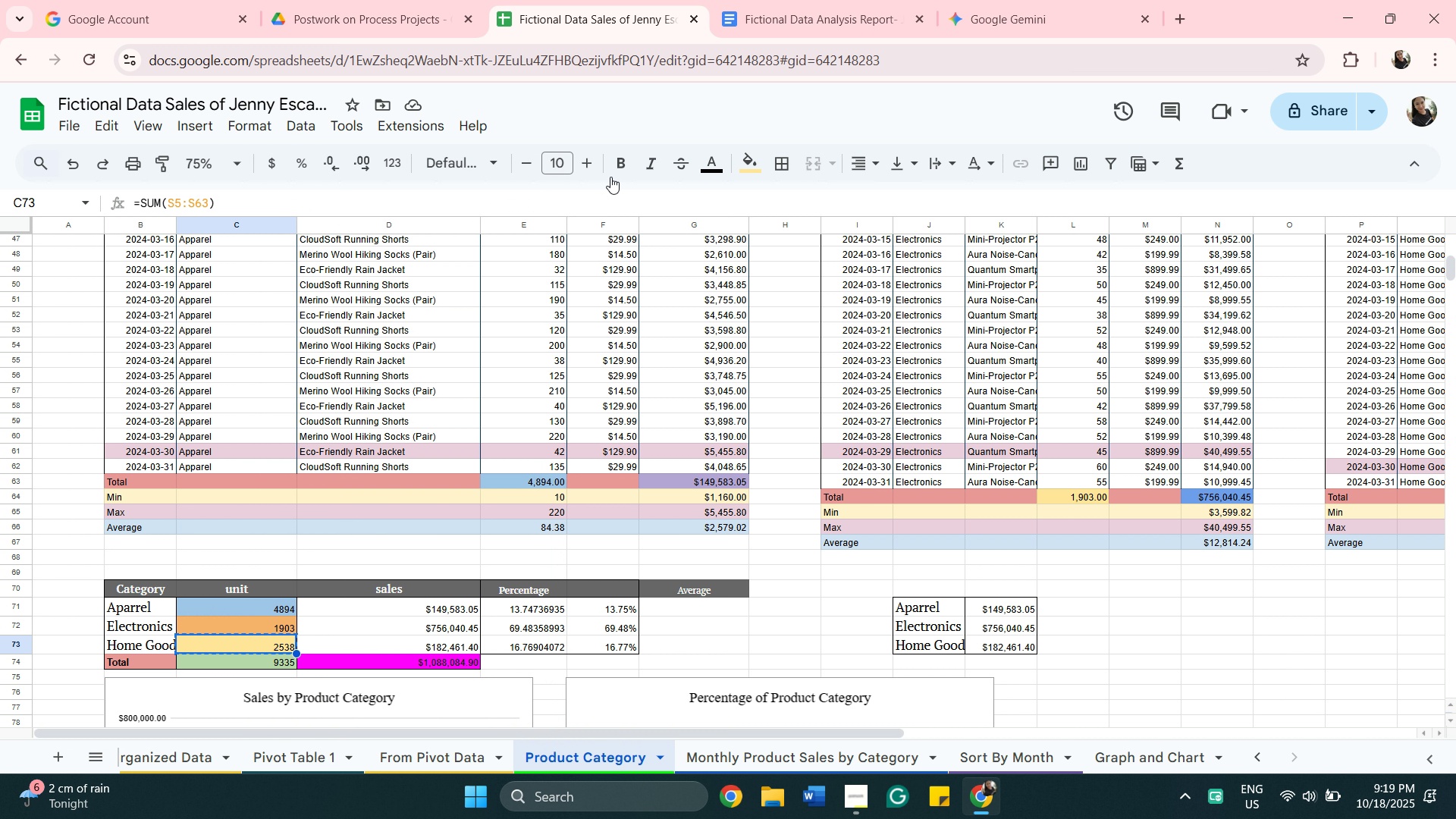 
left_click([829, 14])
 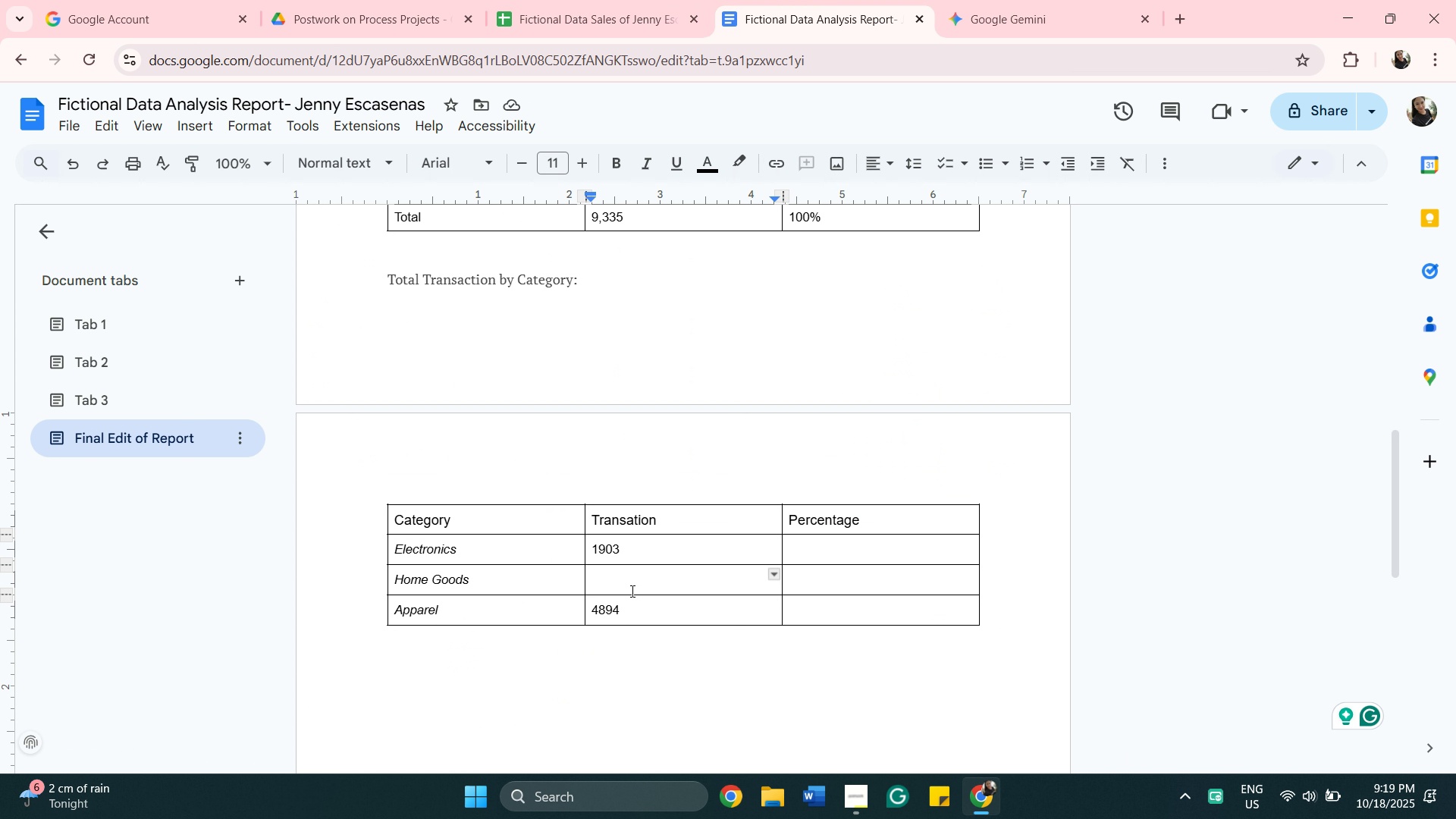 
right_click([631, 581])
 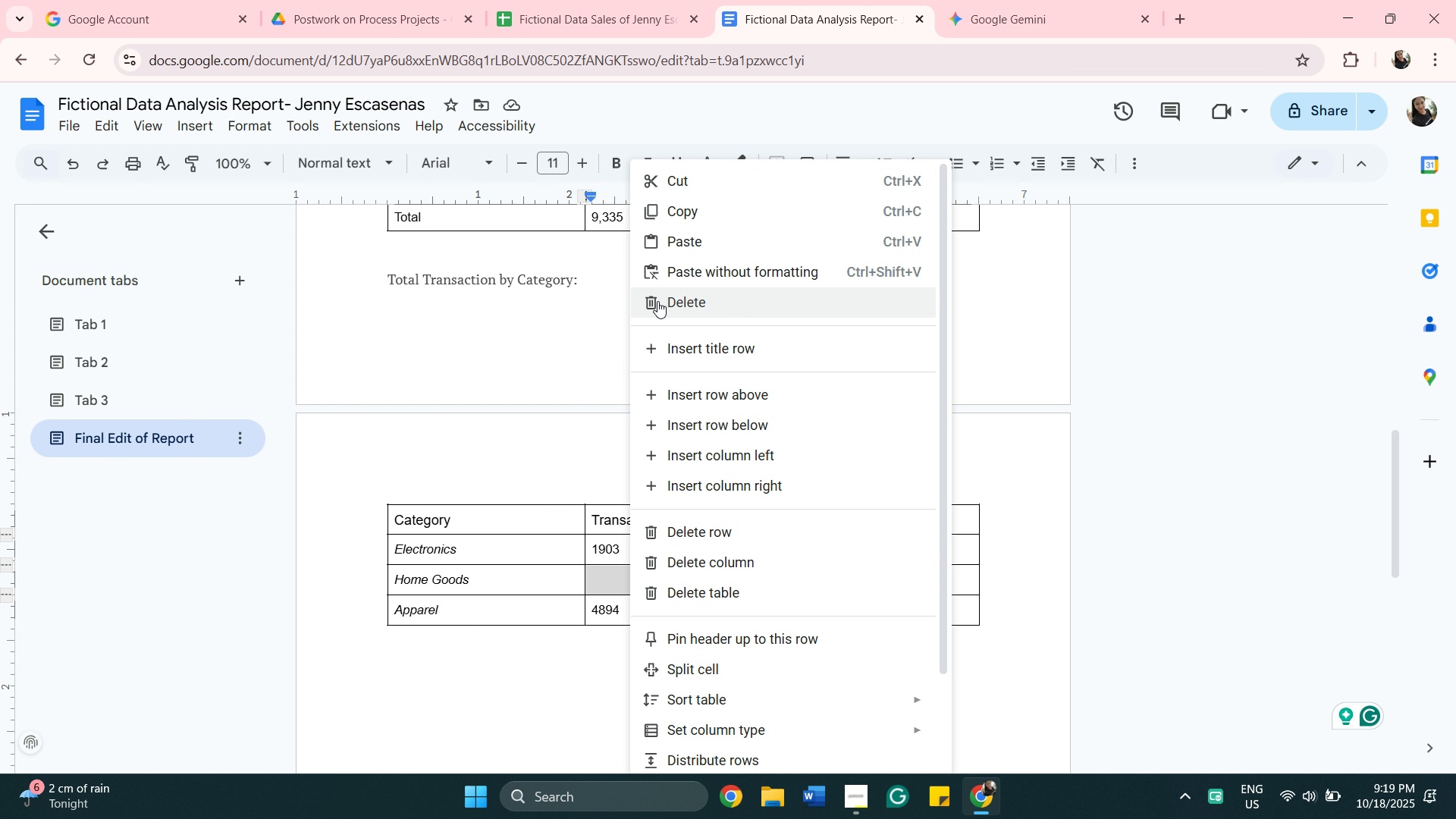 
left_click([664, 240])
 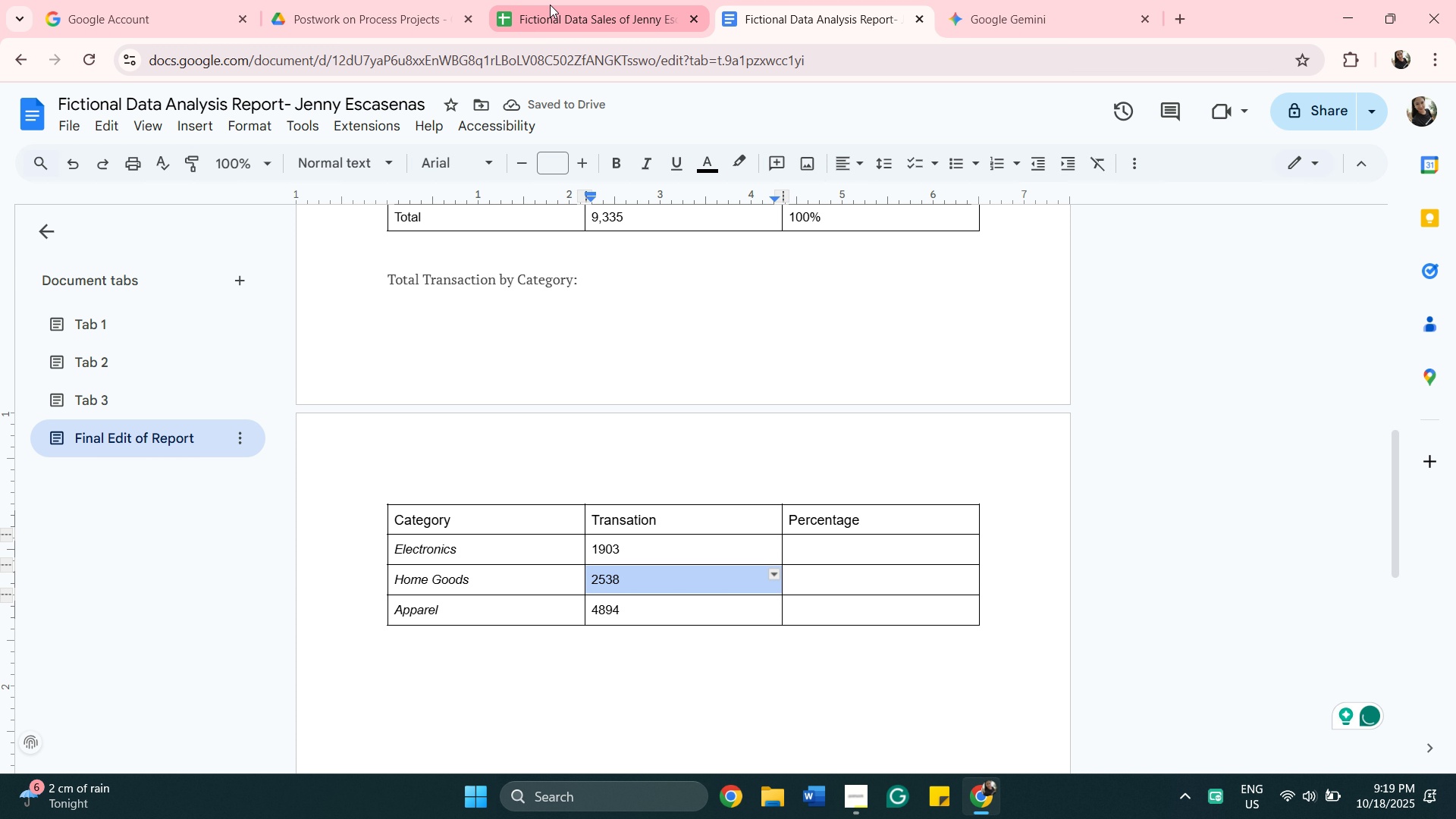 
wait(5.14)
 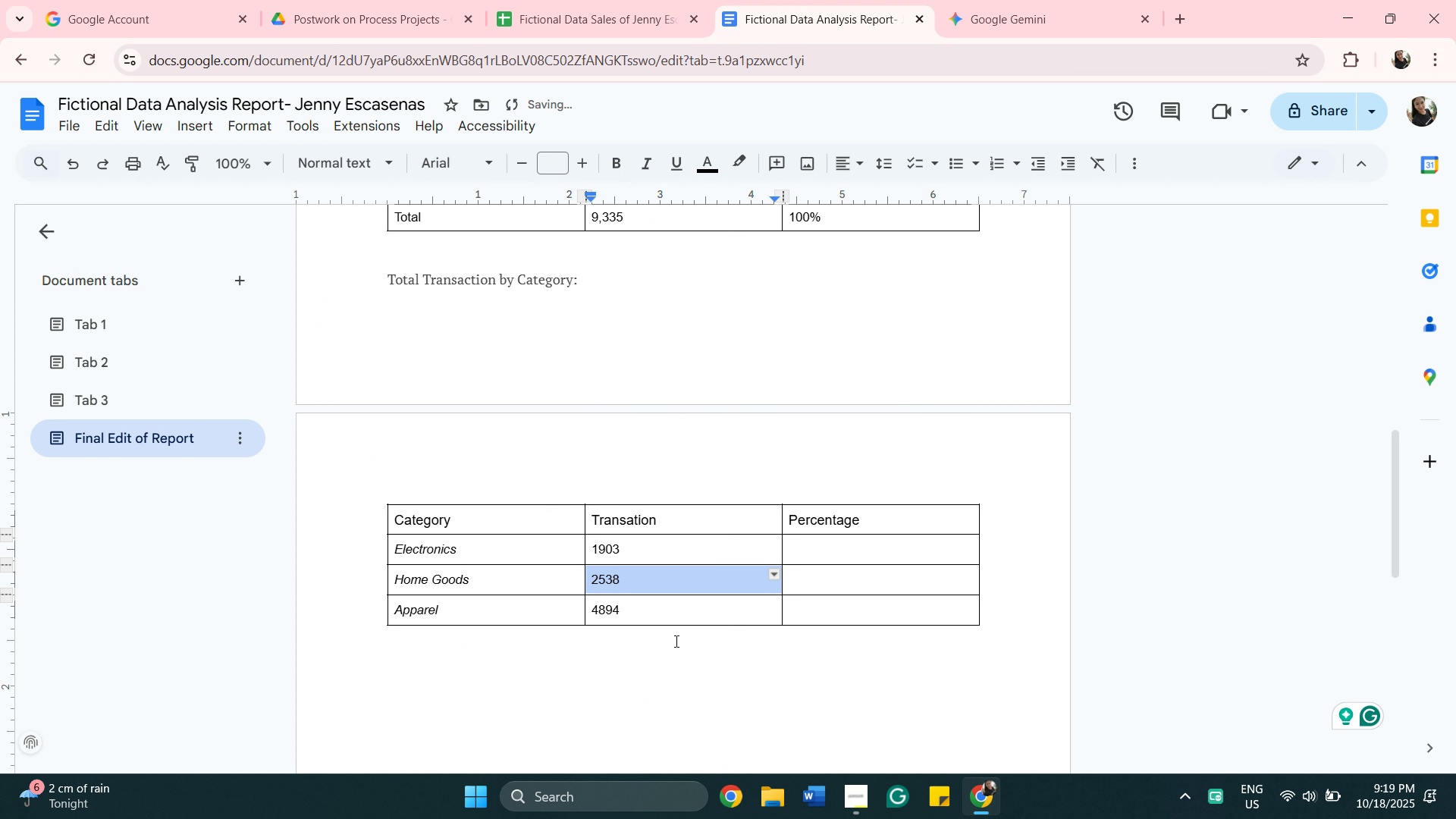 
left_click([578, 12])
 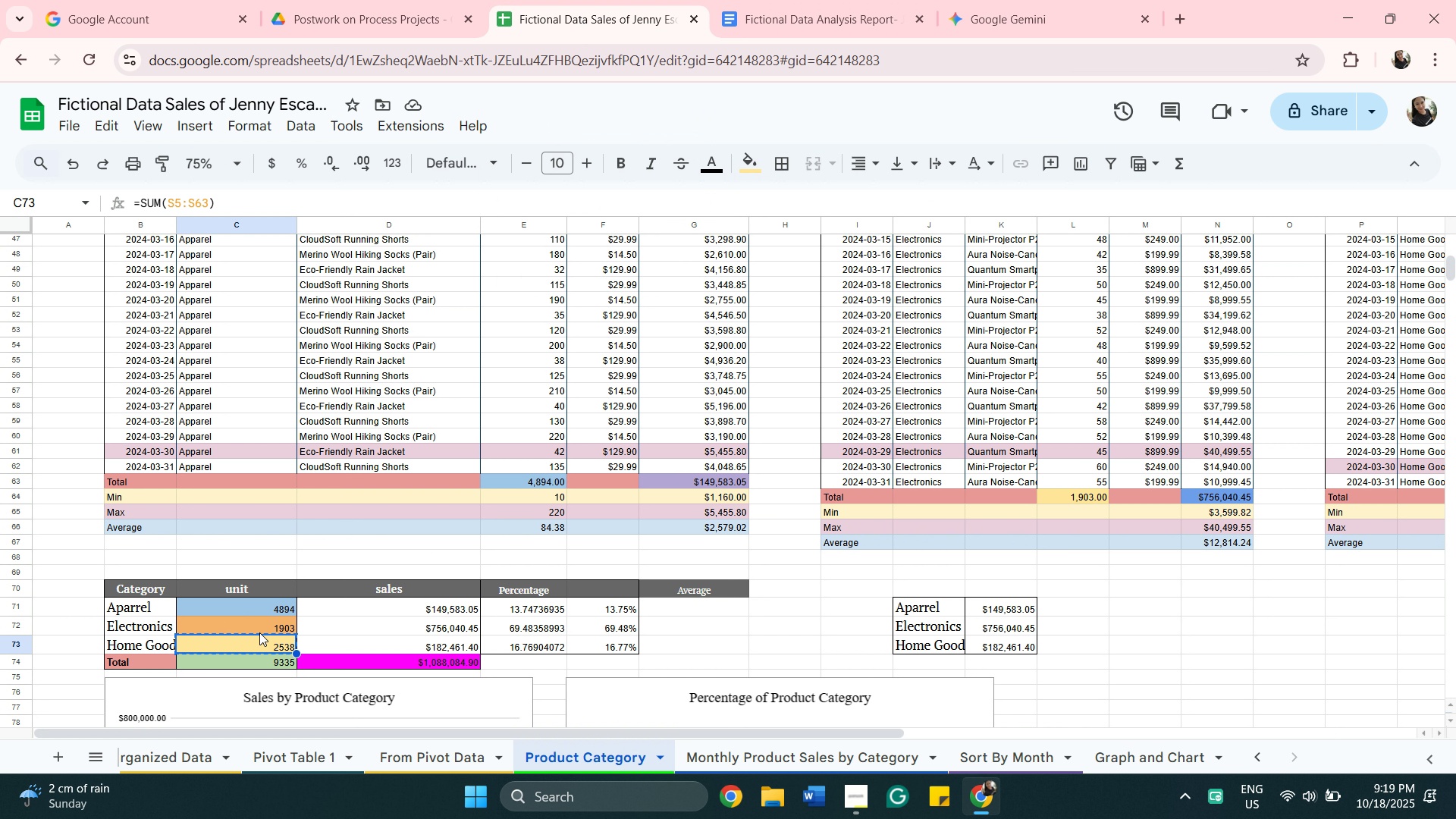 
wait(7.19)
 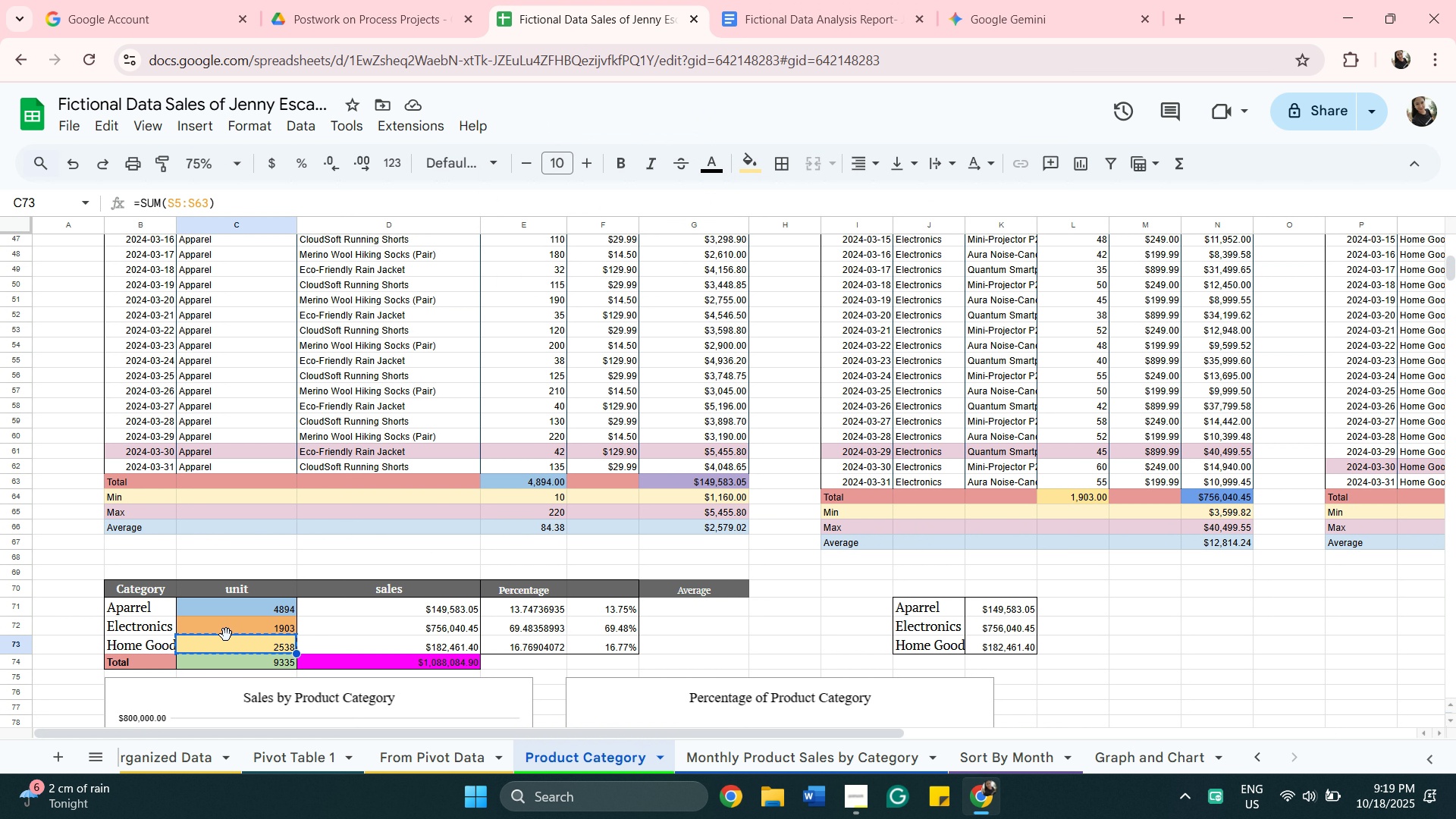 
left_click([796, 14])
 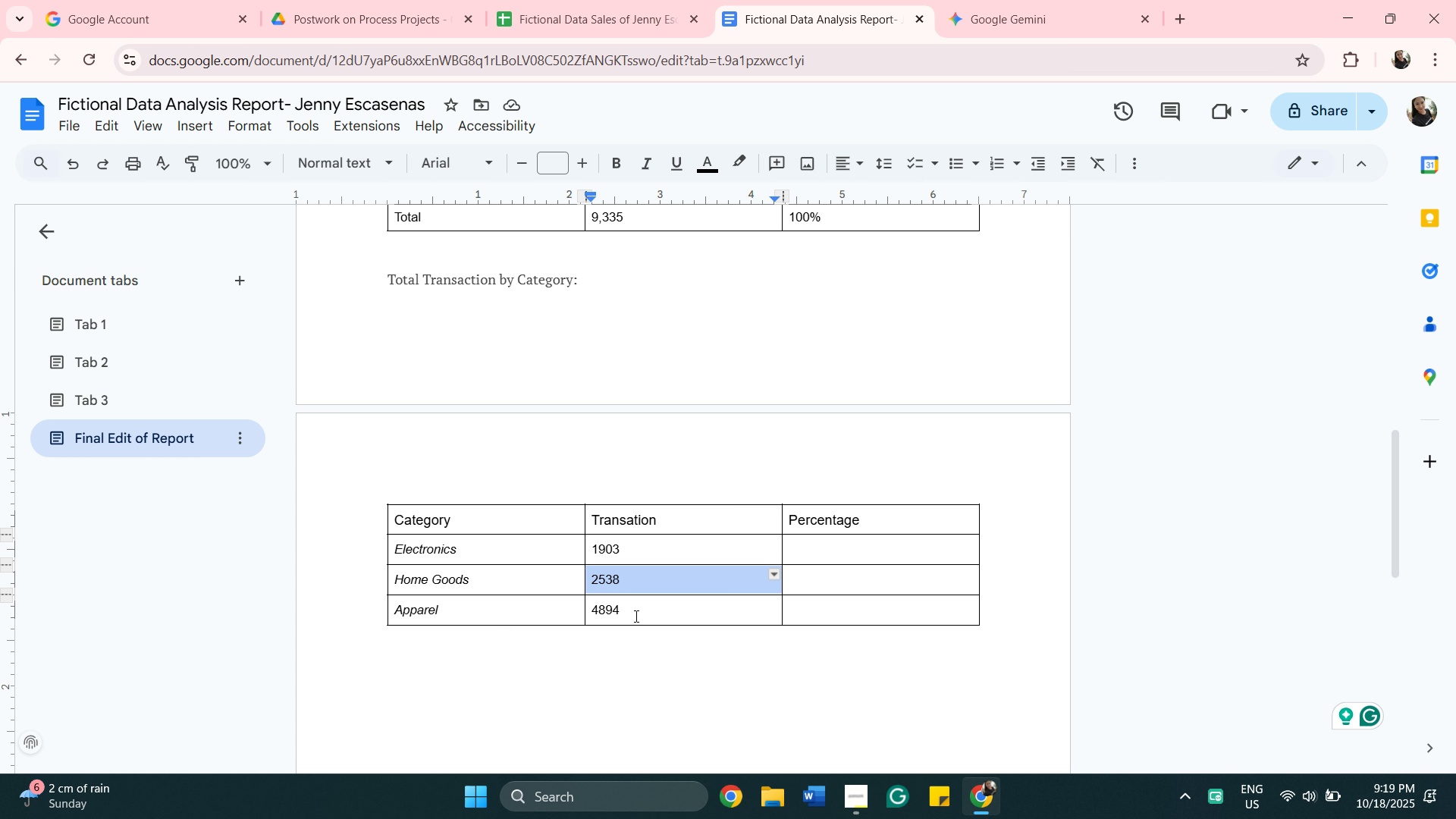 
left_click([690, 605])
 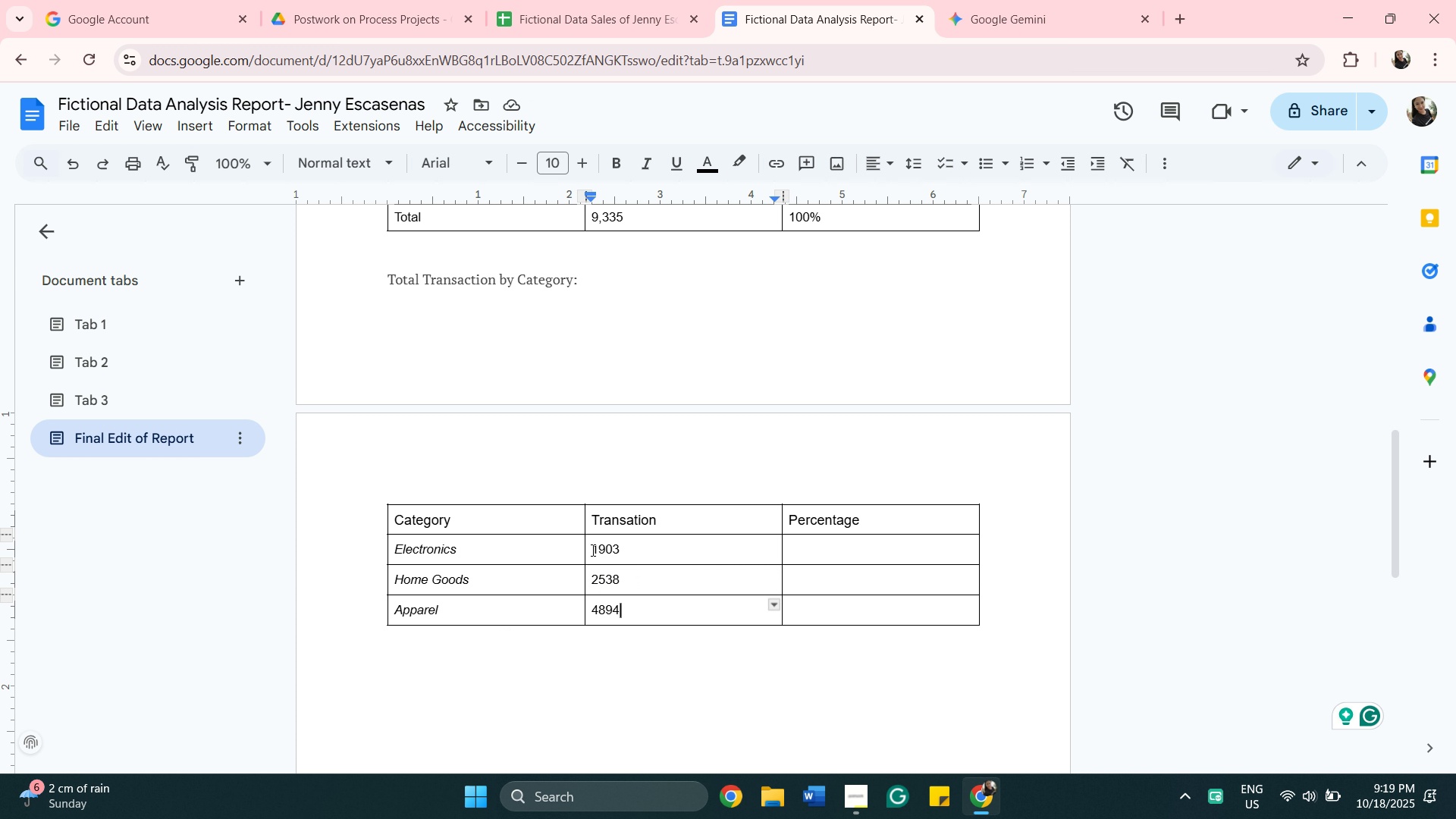 
left_click([598, 546])
 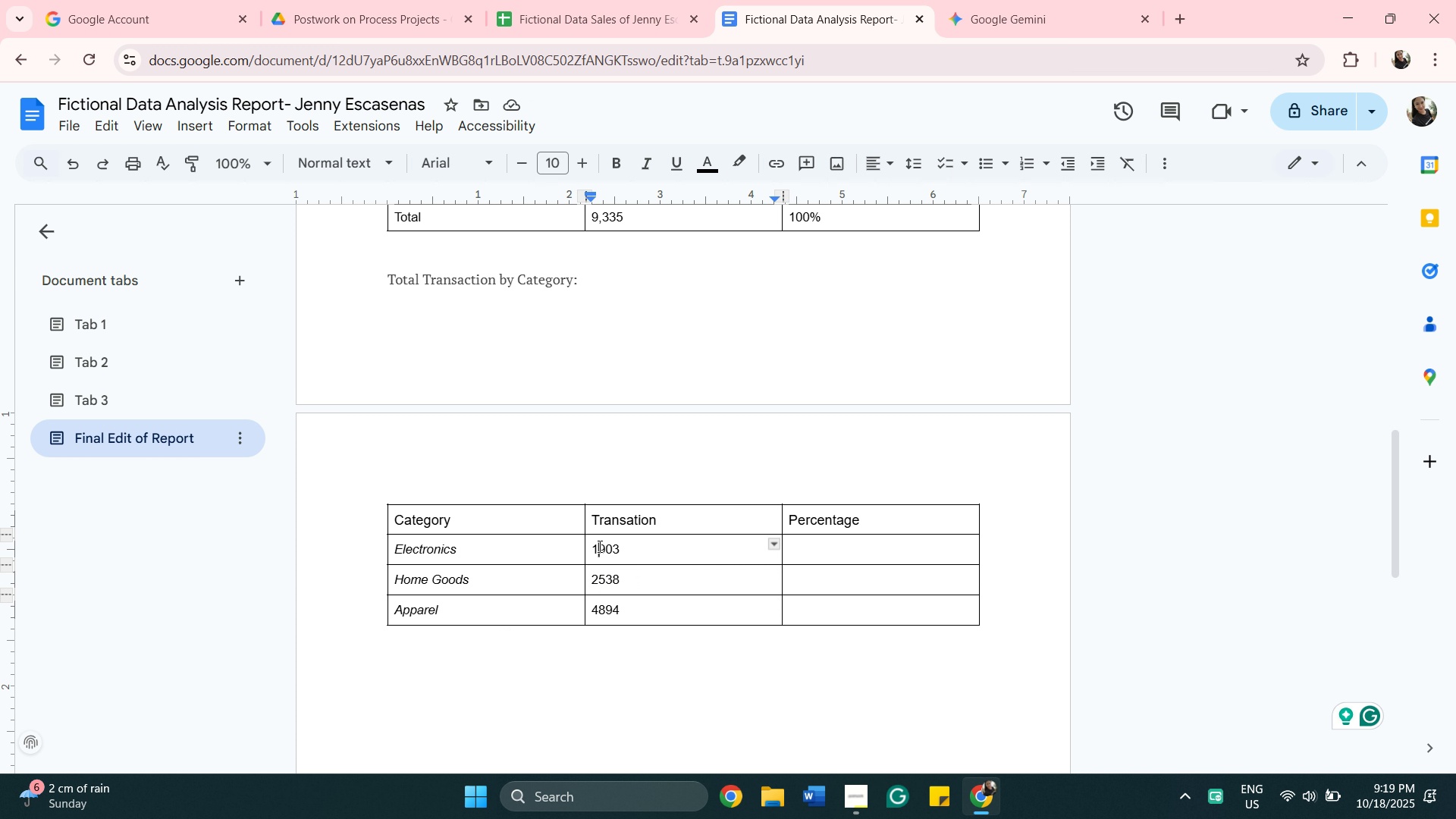 
key(Comma)
 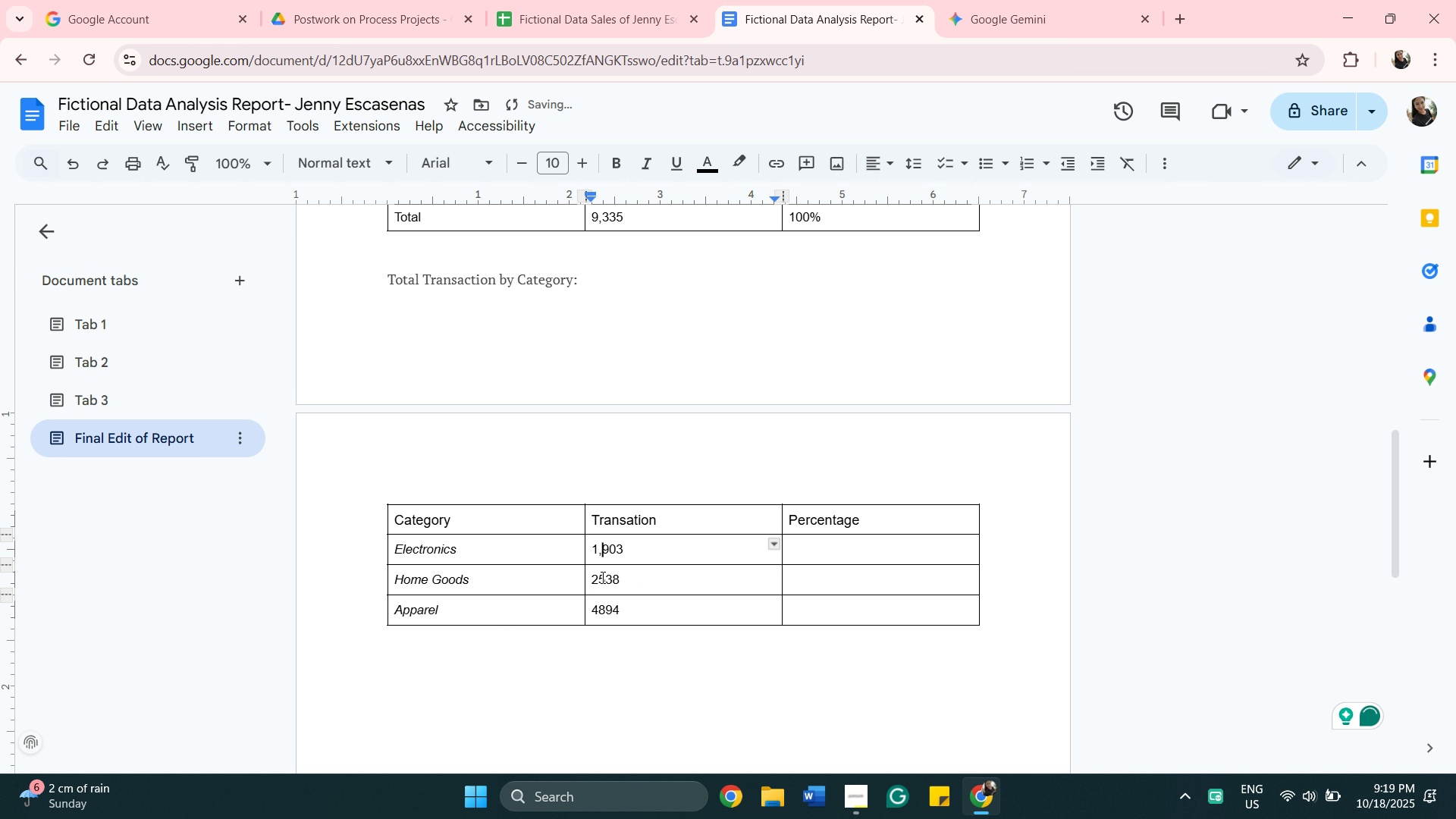 
key(Comma)
 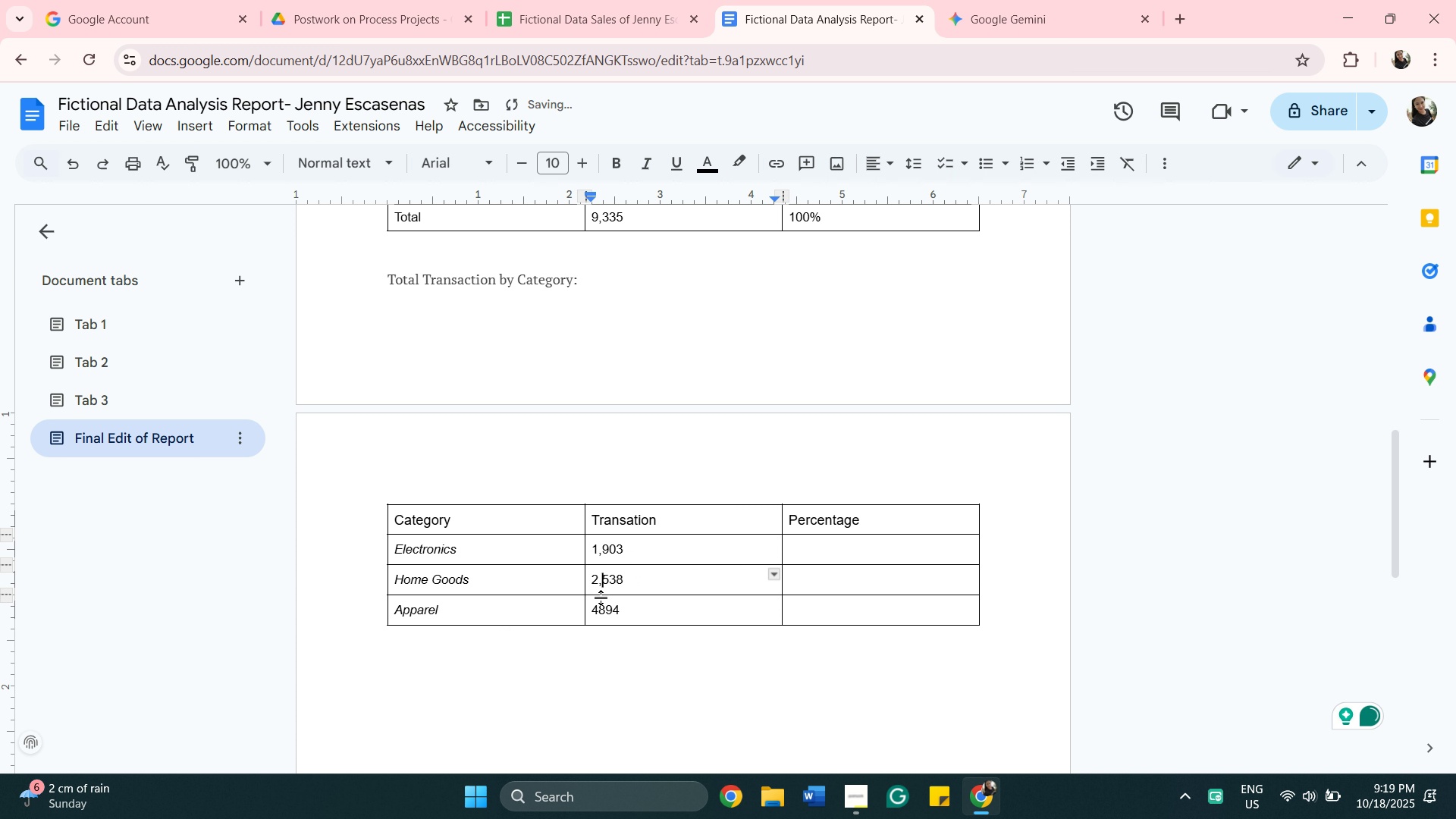 
left_click([601, 609])
 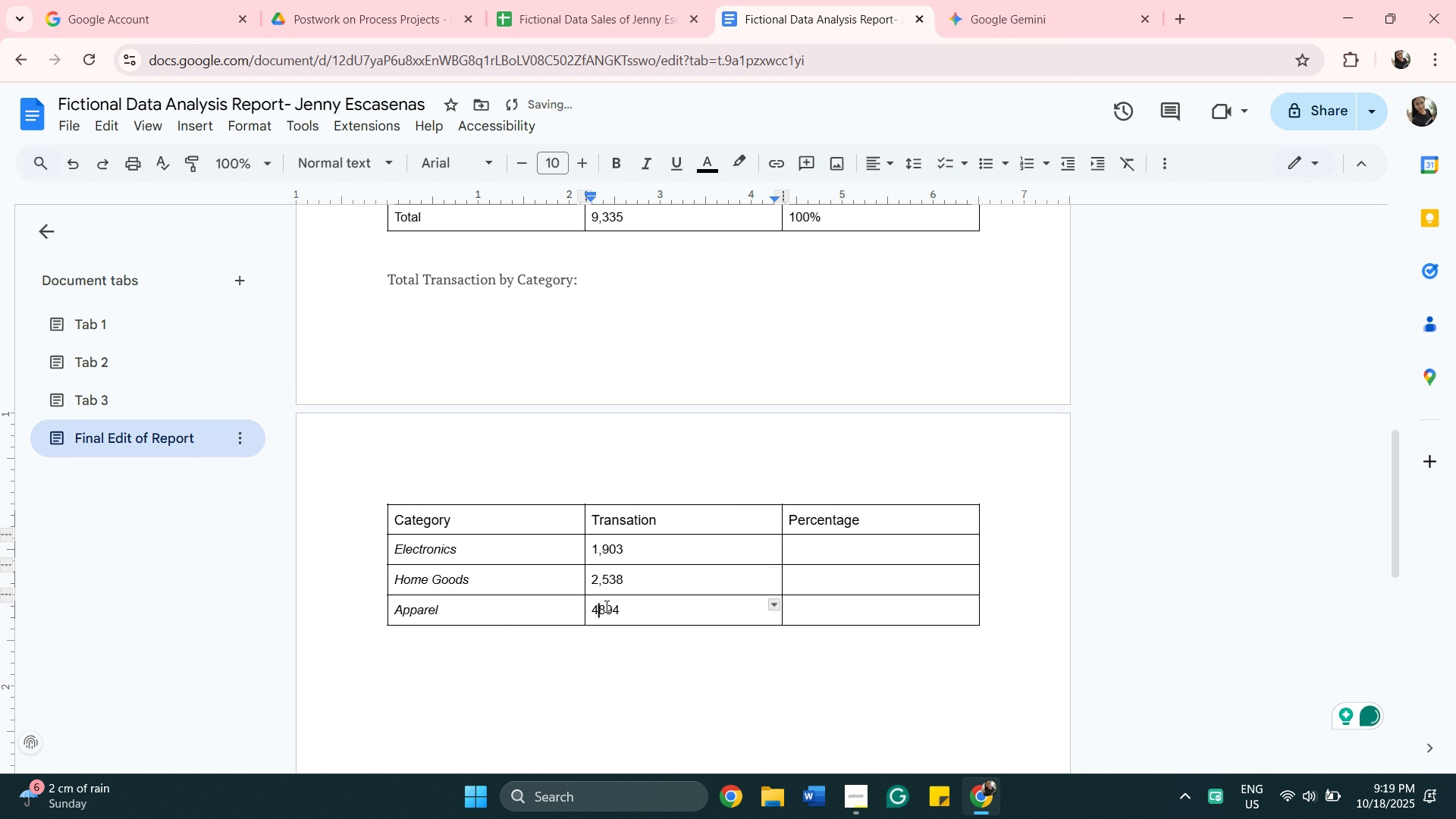 
key(Comma)
 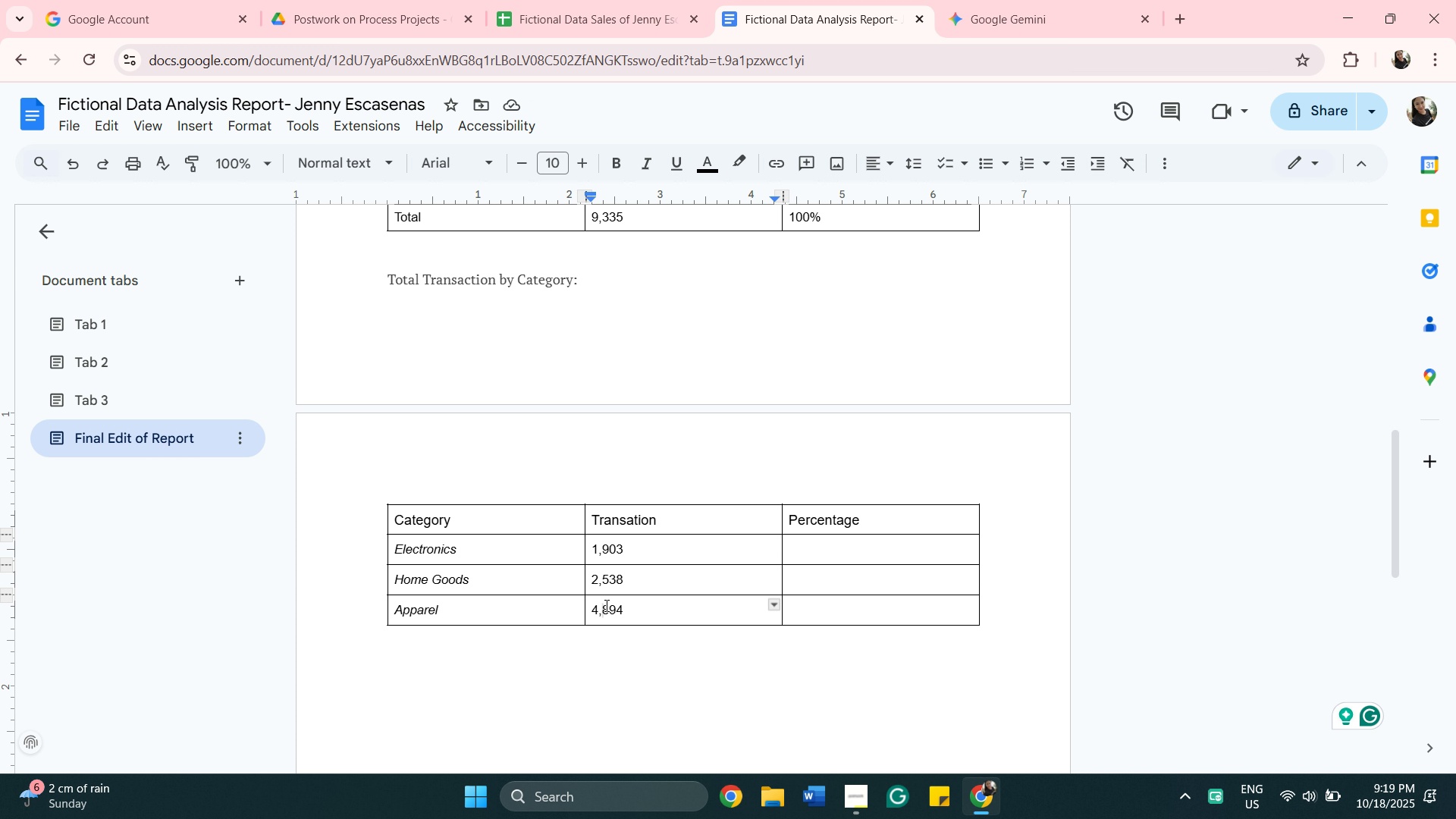 
wait(14.28)
 